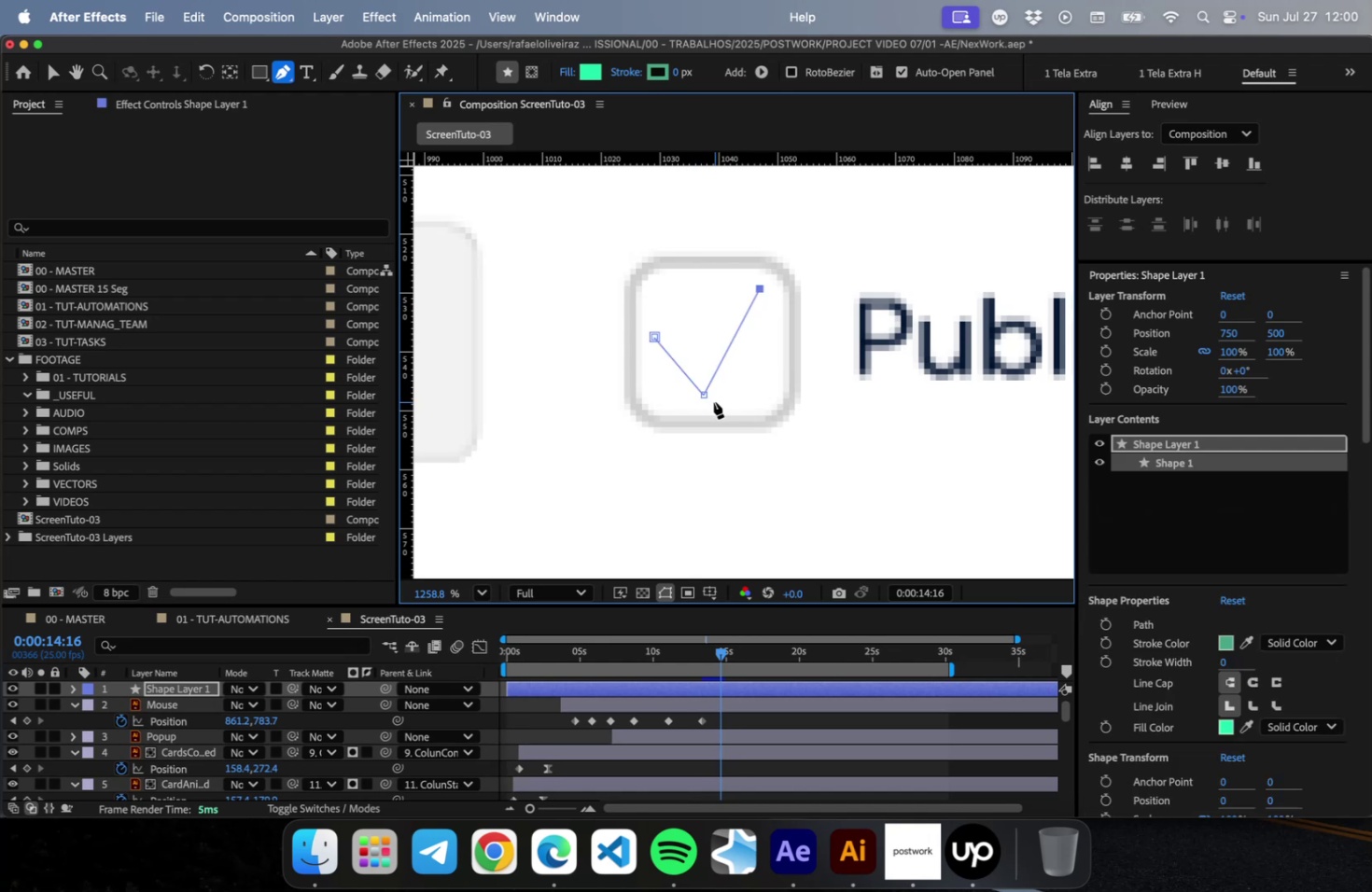 
left_click_drag(start_coordinate=[703, 394], to_coordinate=[711, 397])
 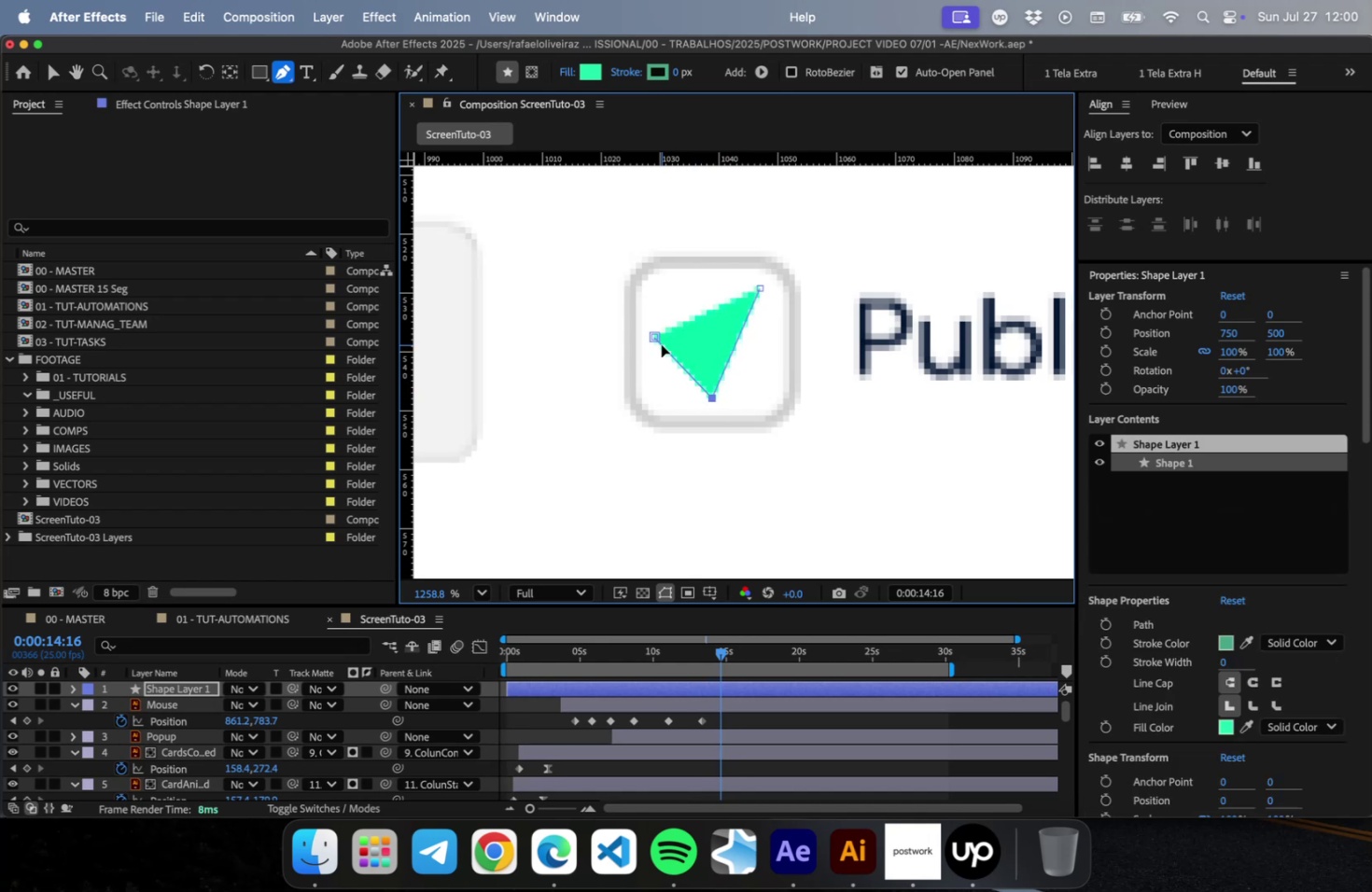 
left_click_drag(start_coordinate=[652, 336], to_coordinate=[661, 355])
 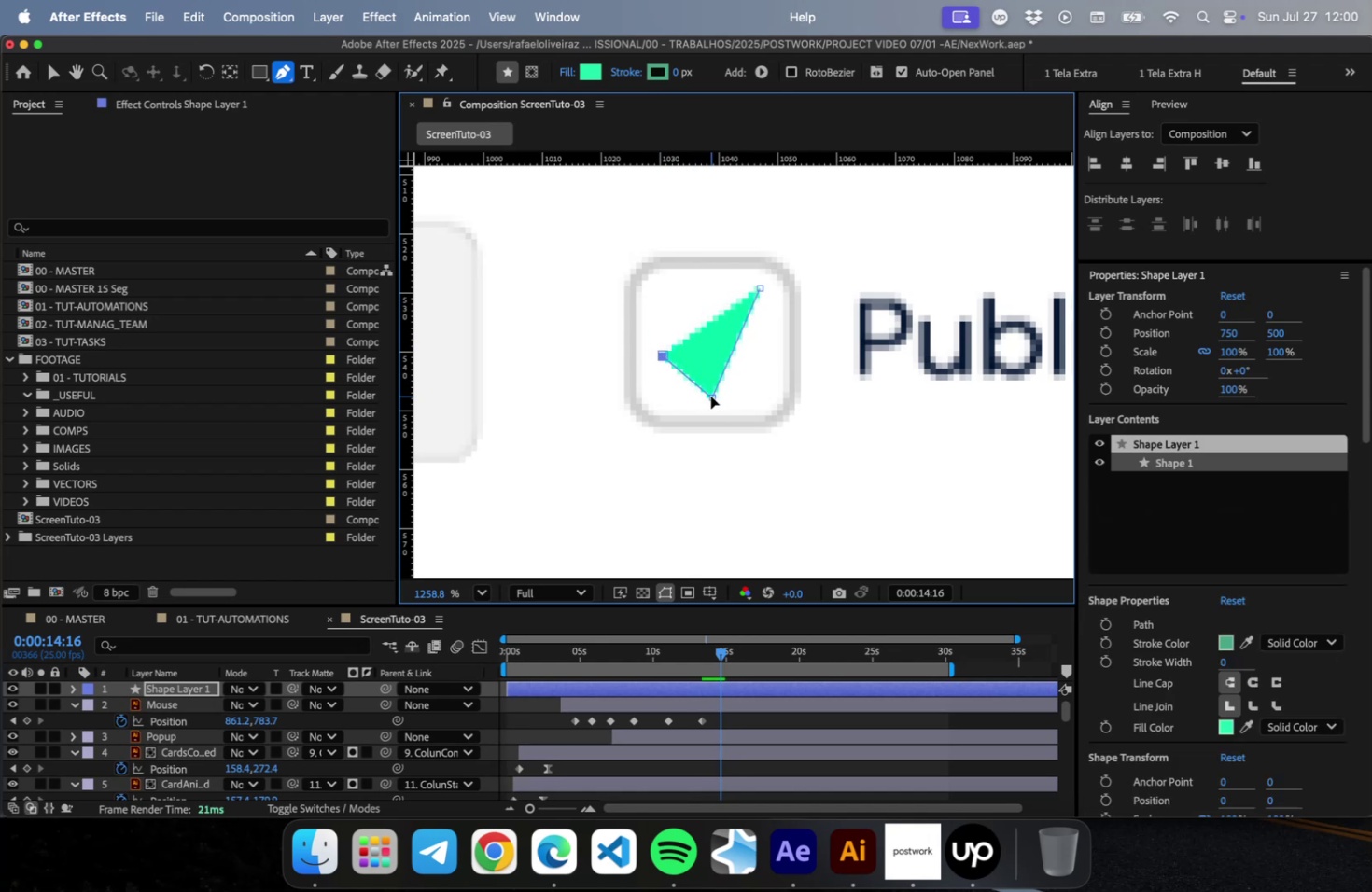 
left_click_drag(start_coordinate=[714, 397], to_coordinate=[709, 397])
 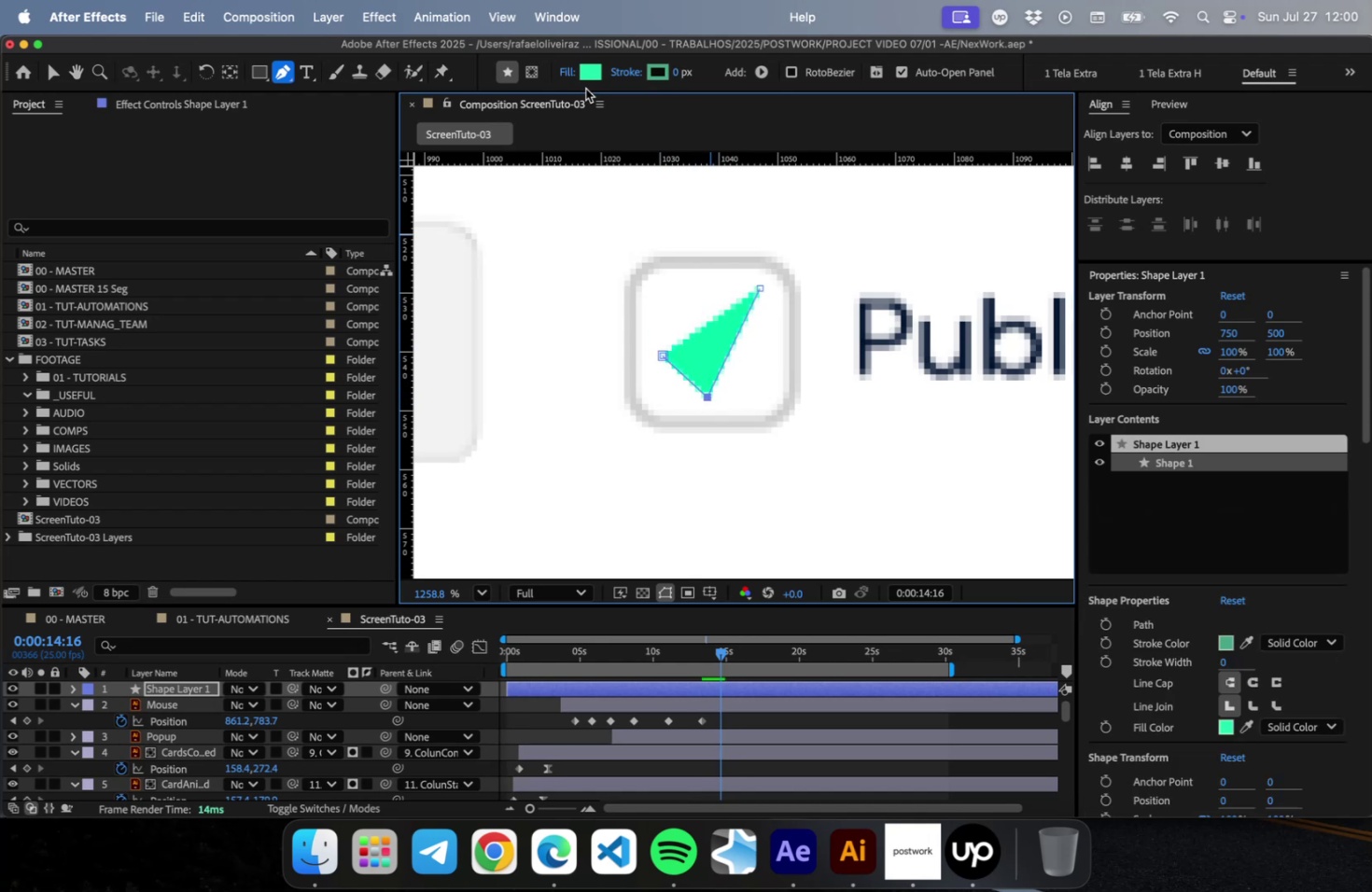 
left_click([566, 68])
 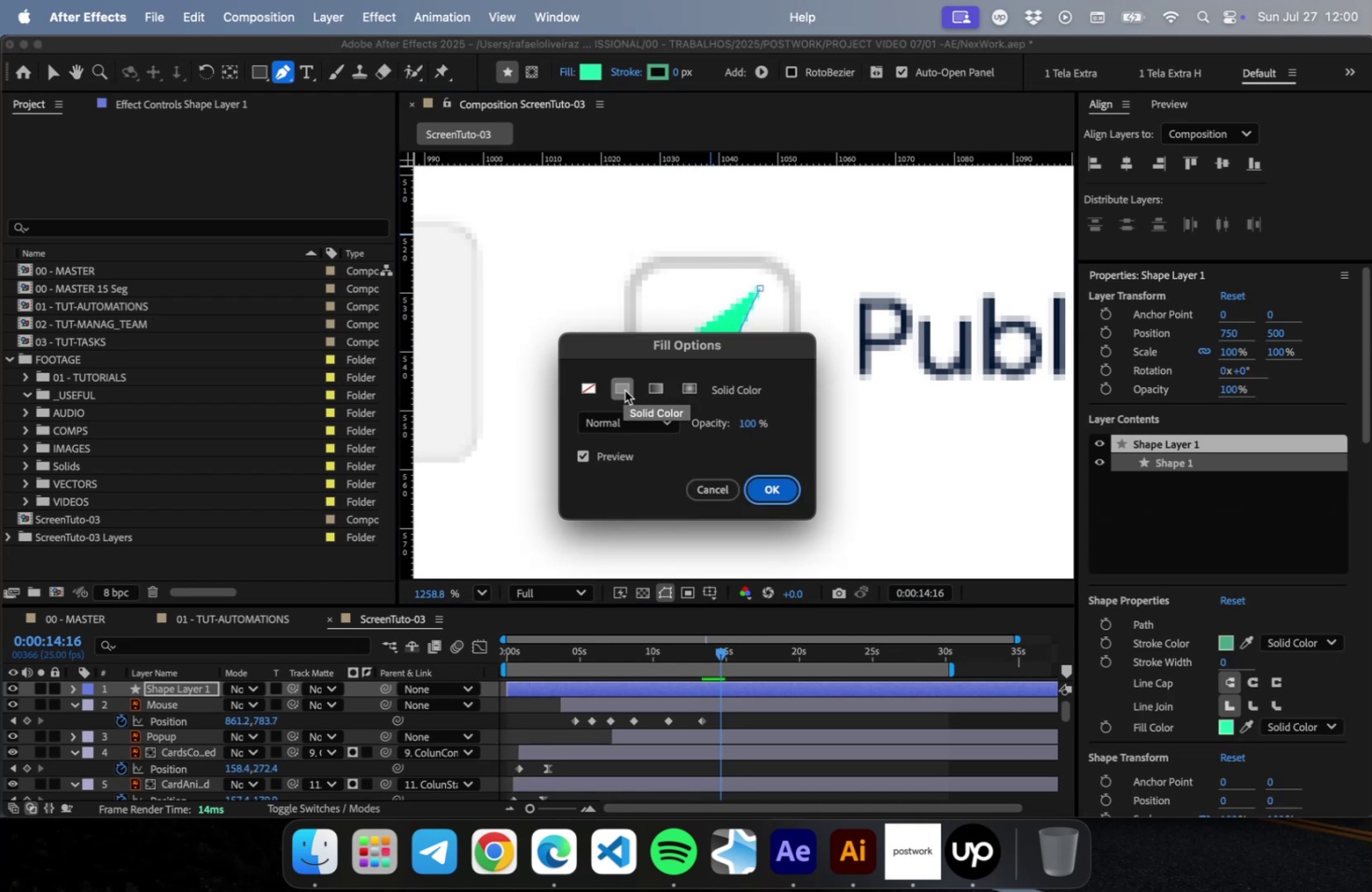 
left_click([591, 389])
 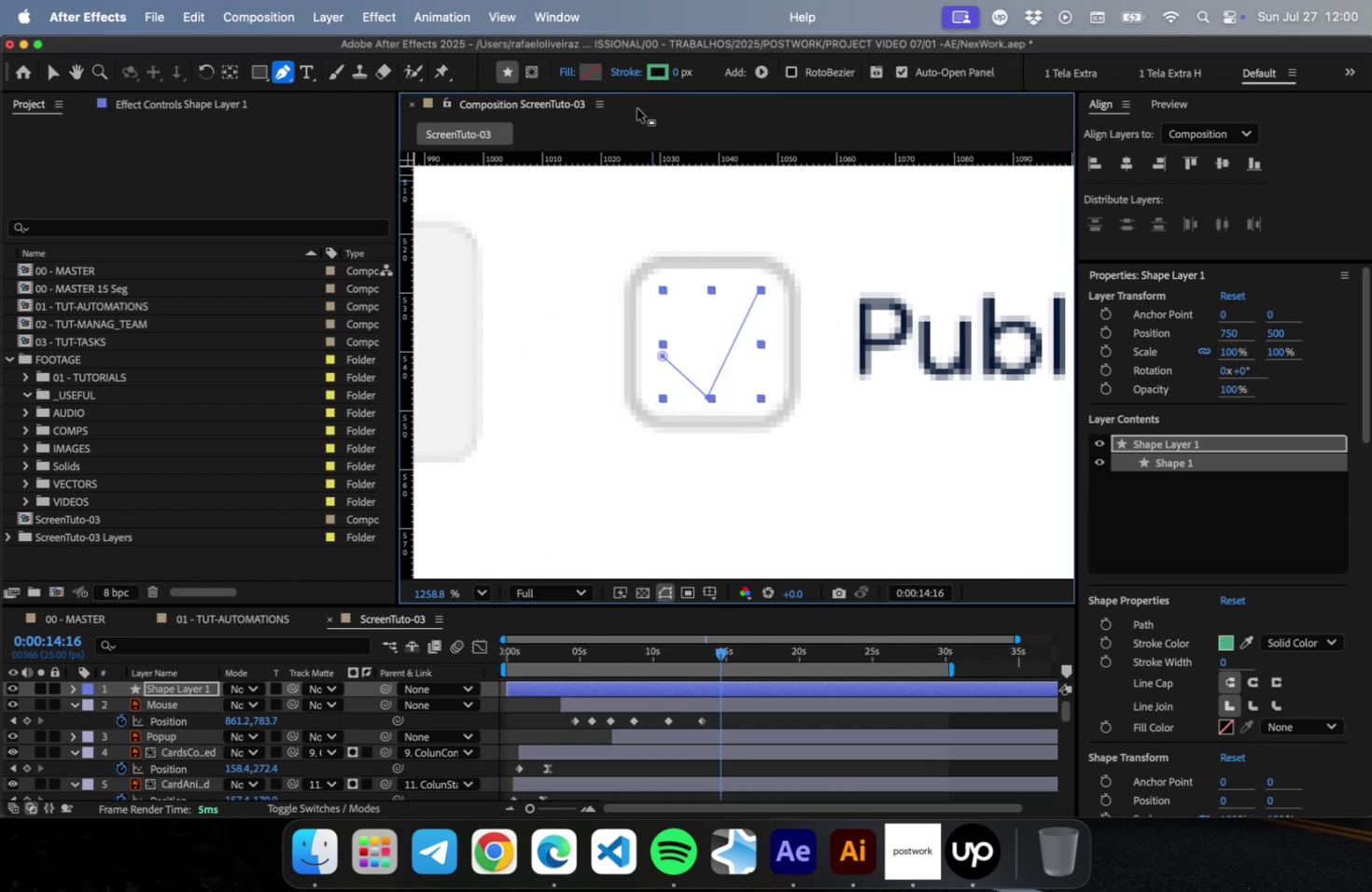 
left_click_drag(start_coordinate=[676, 73], to_coordinate=[682, 73])
 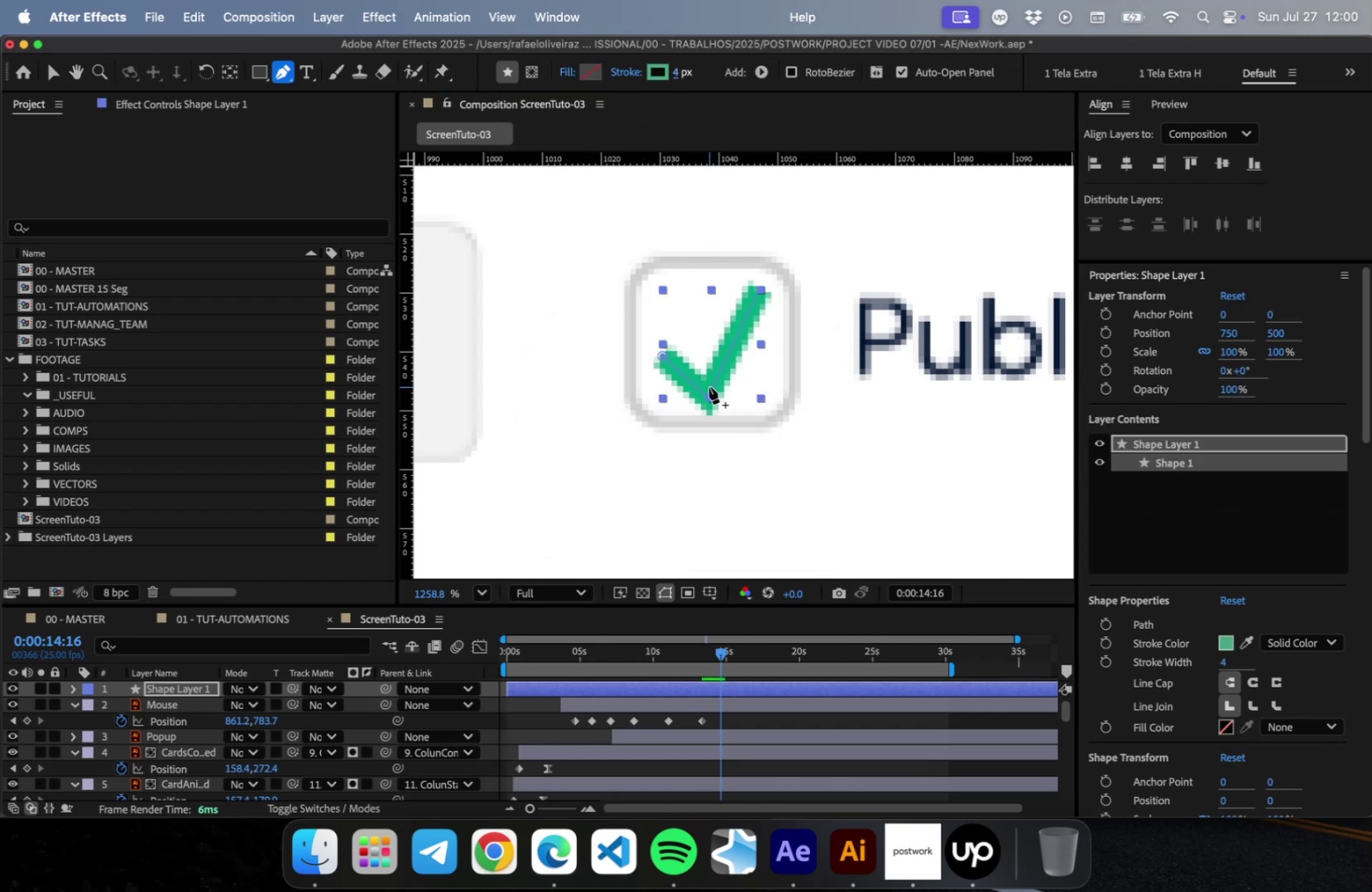 
key(ArrowUp)
 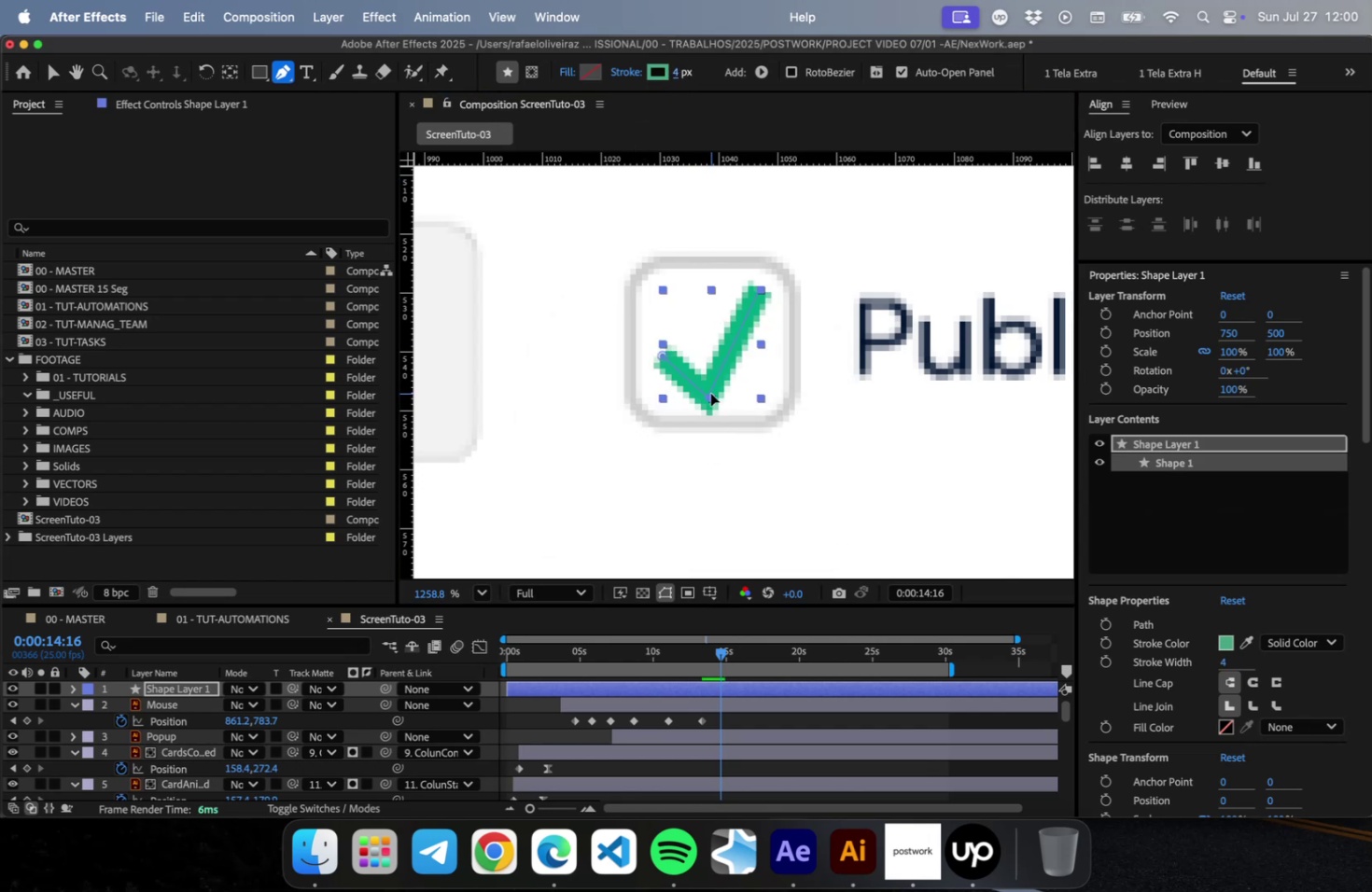 
key(ArrowUp)
 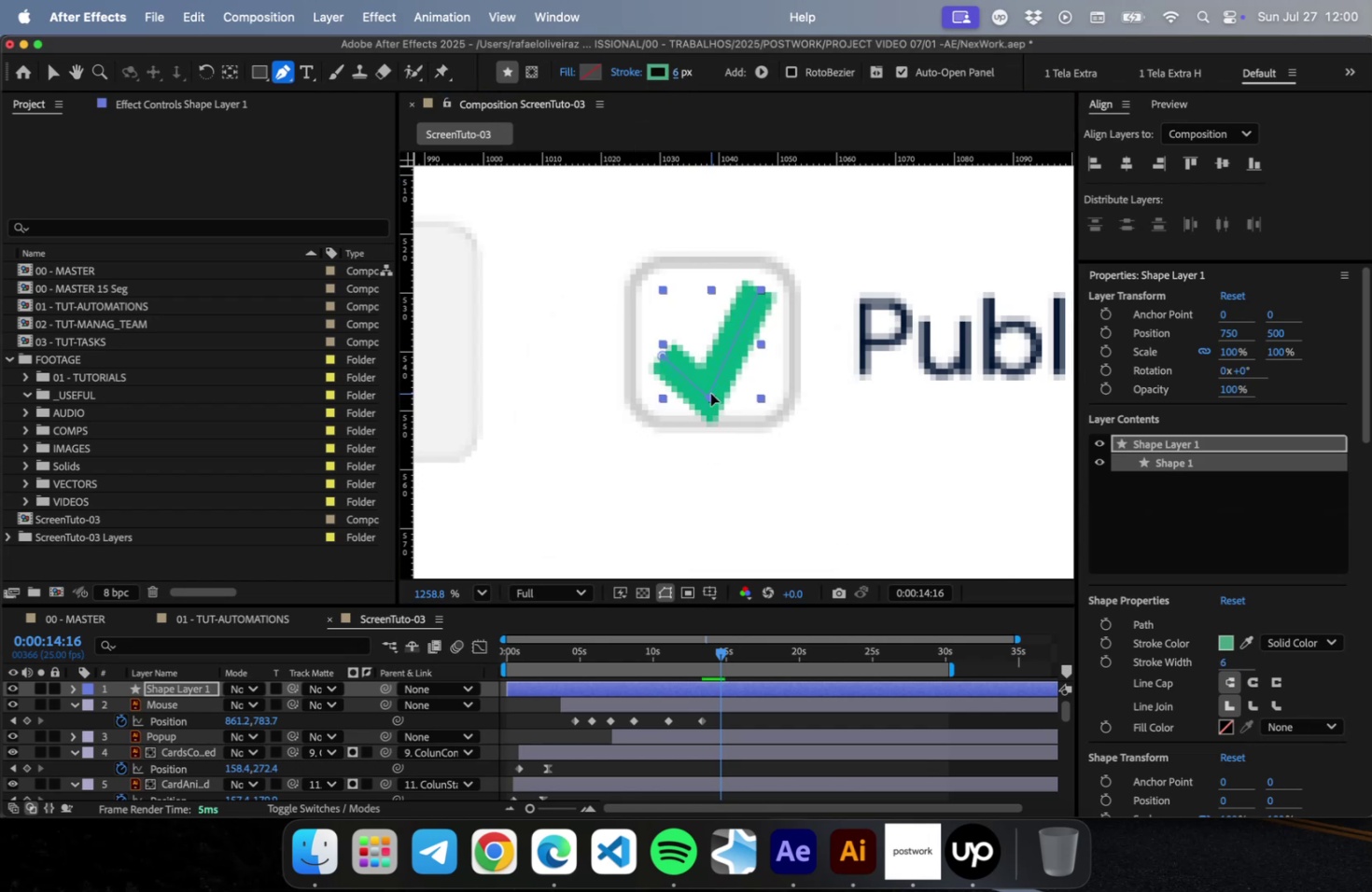 
key(ArrowDown)
 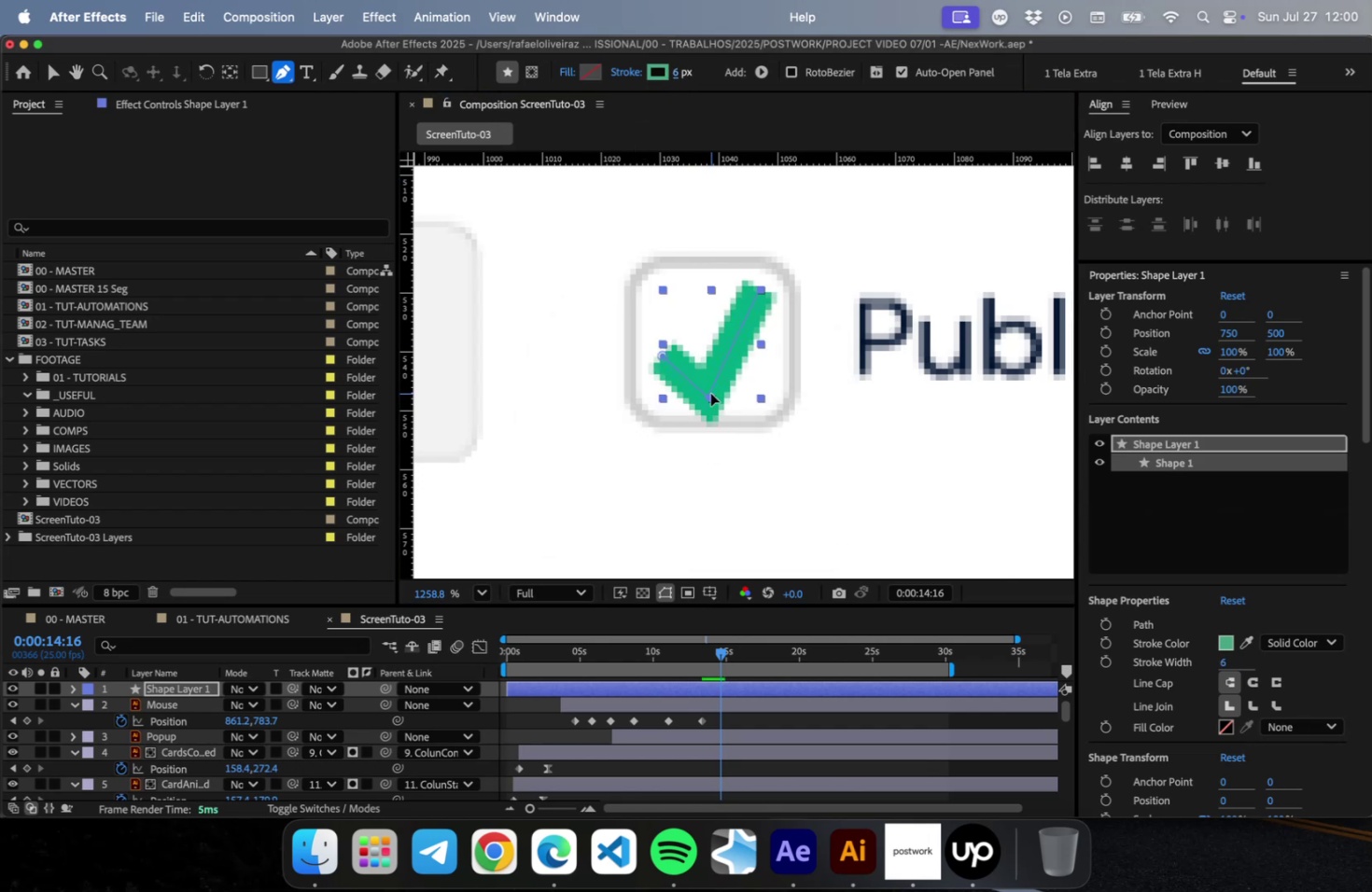 
key(ArrowDown)
 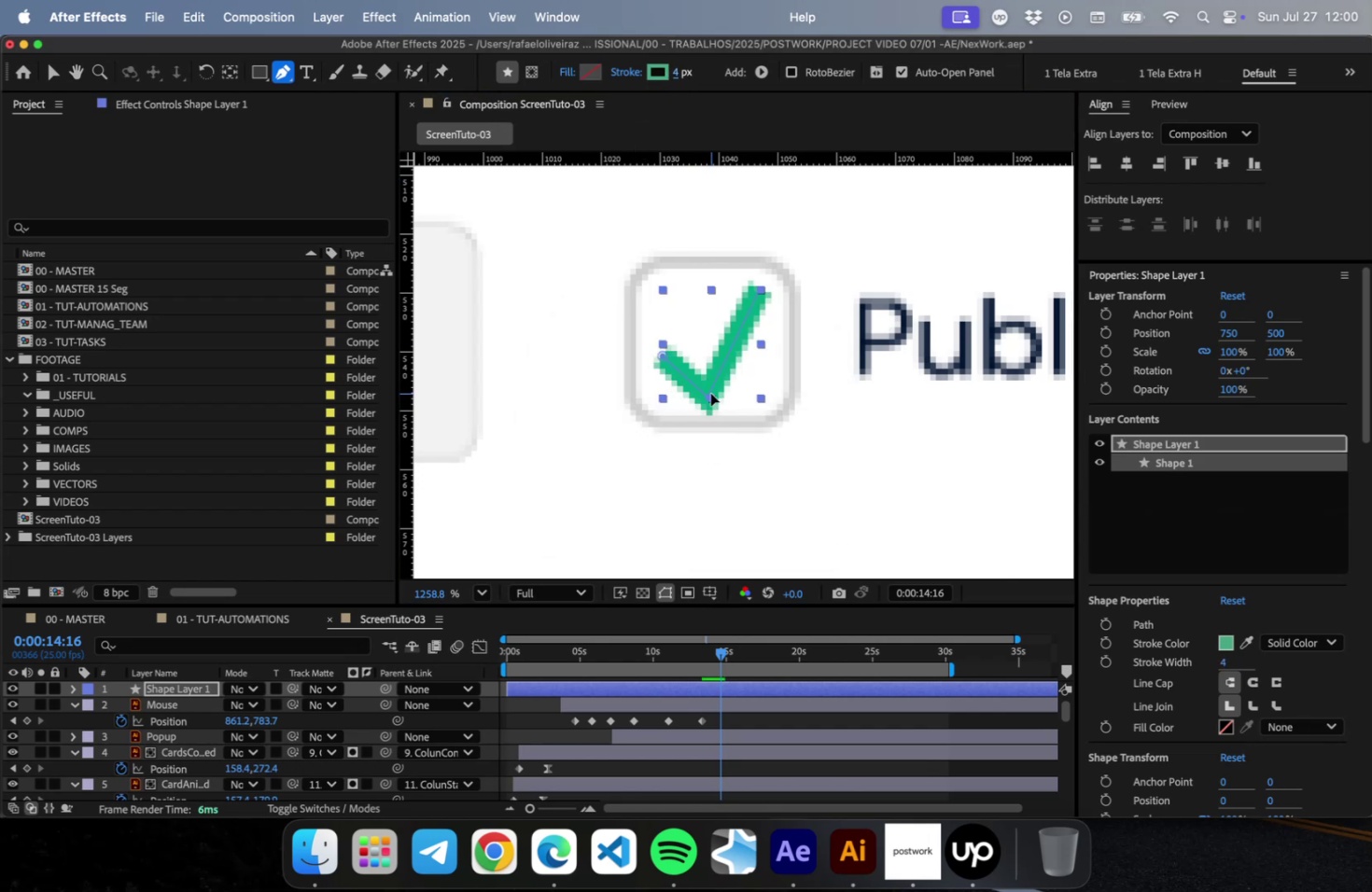 
key(Enter)
 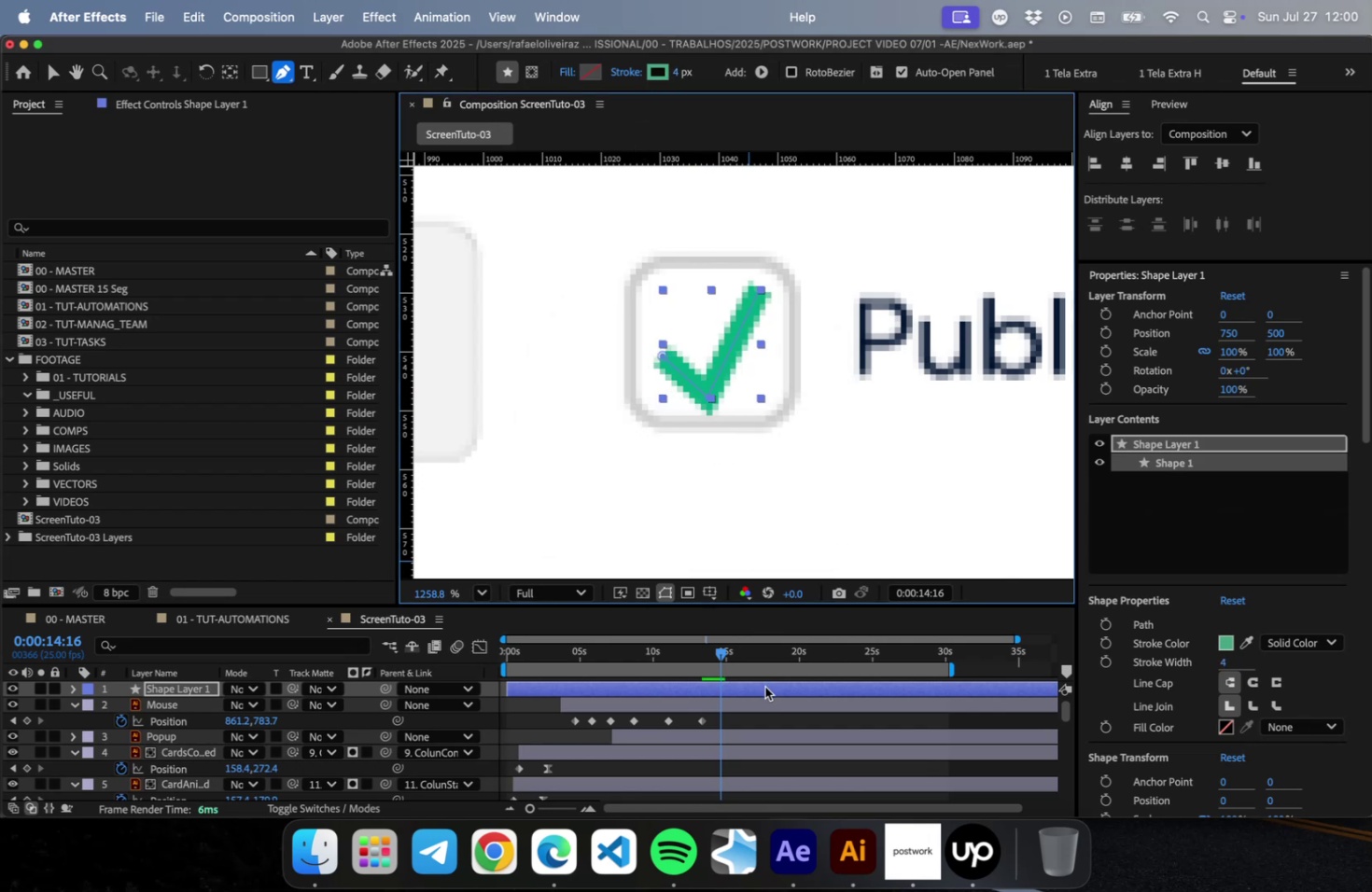 
left_click([764, 692])
 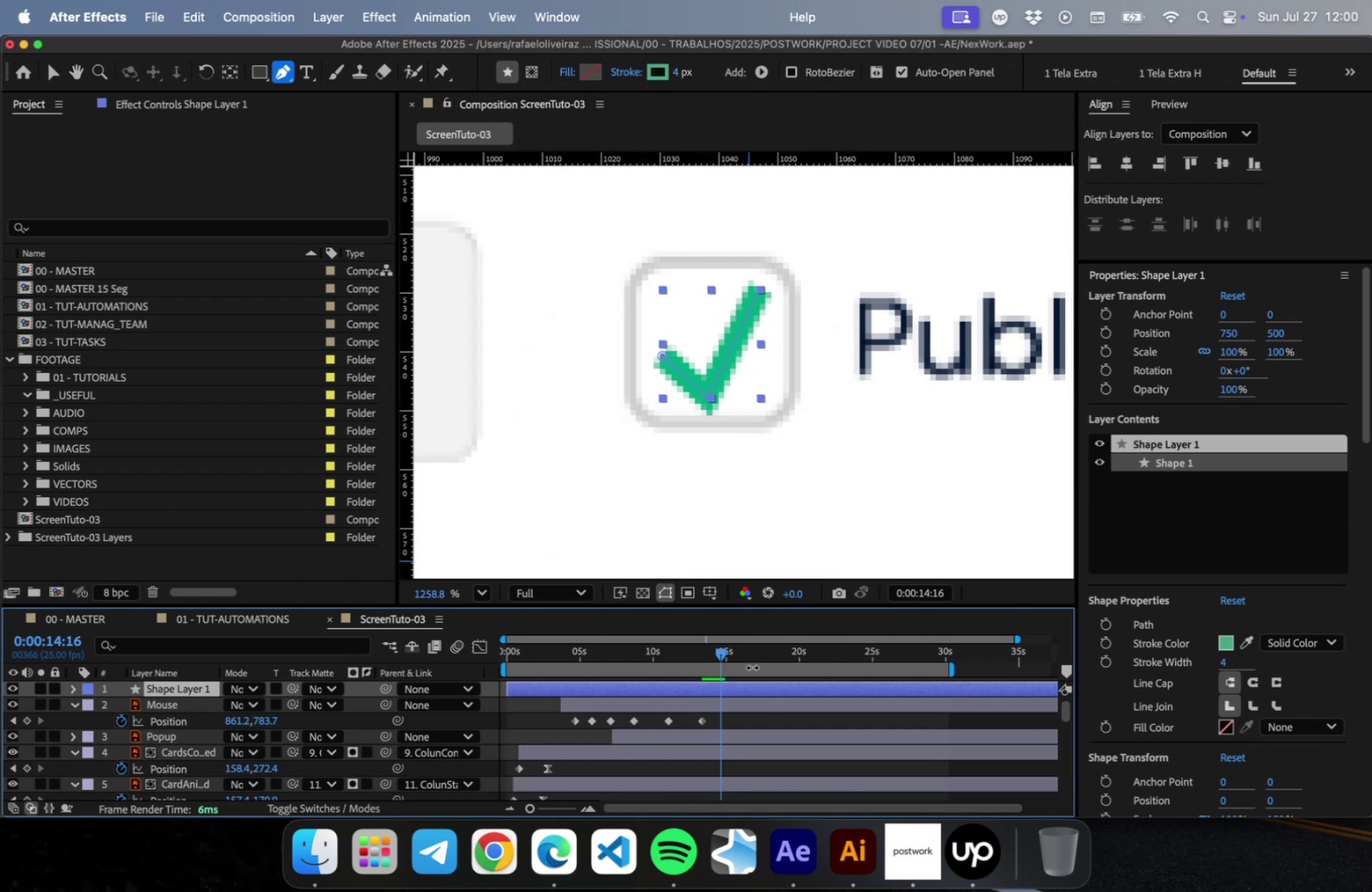 
key(ArrowUp)
 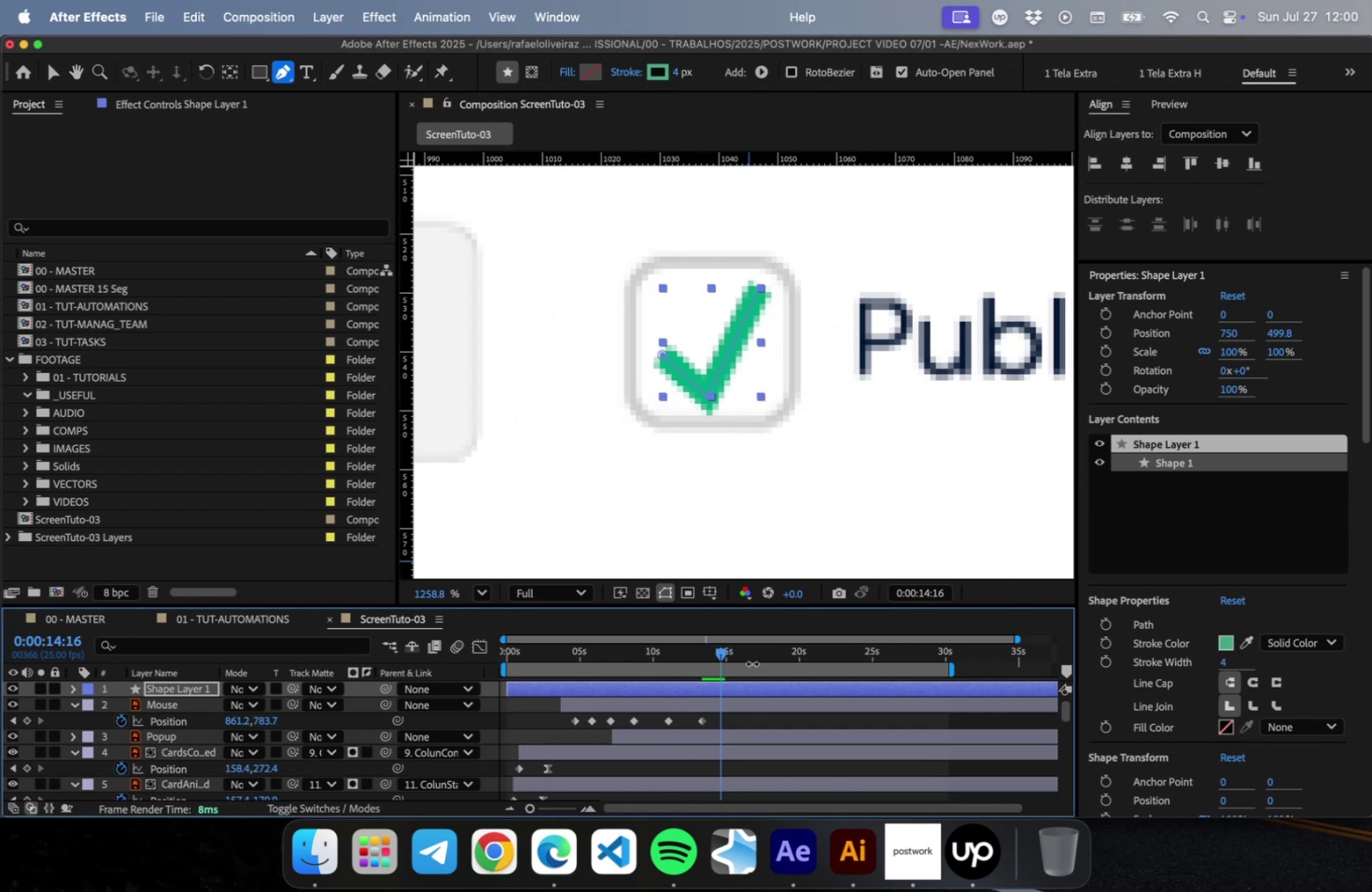 
key(ArrowUp)
 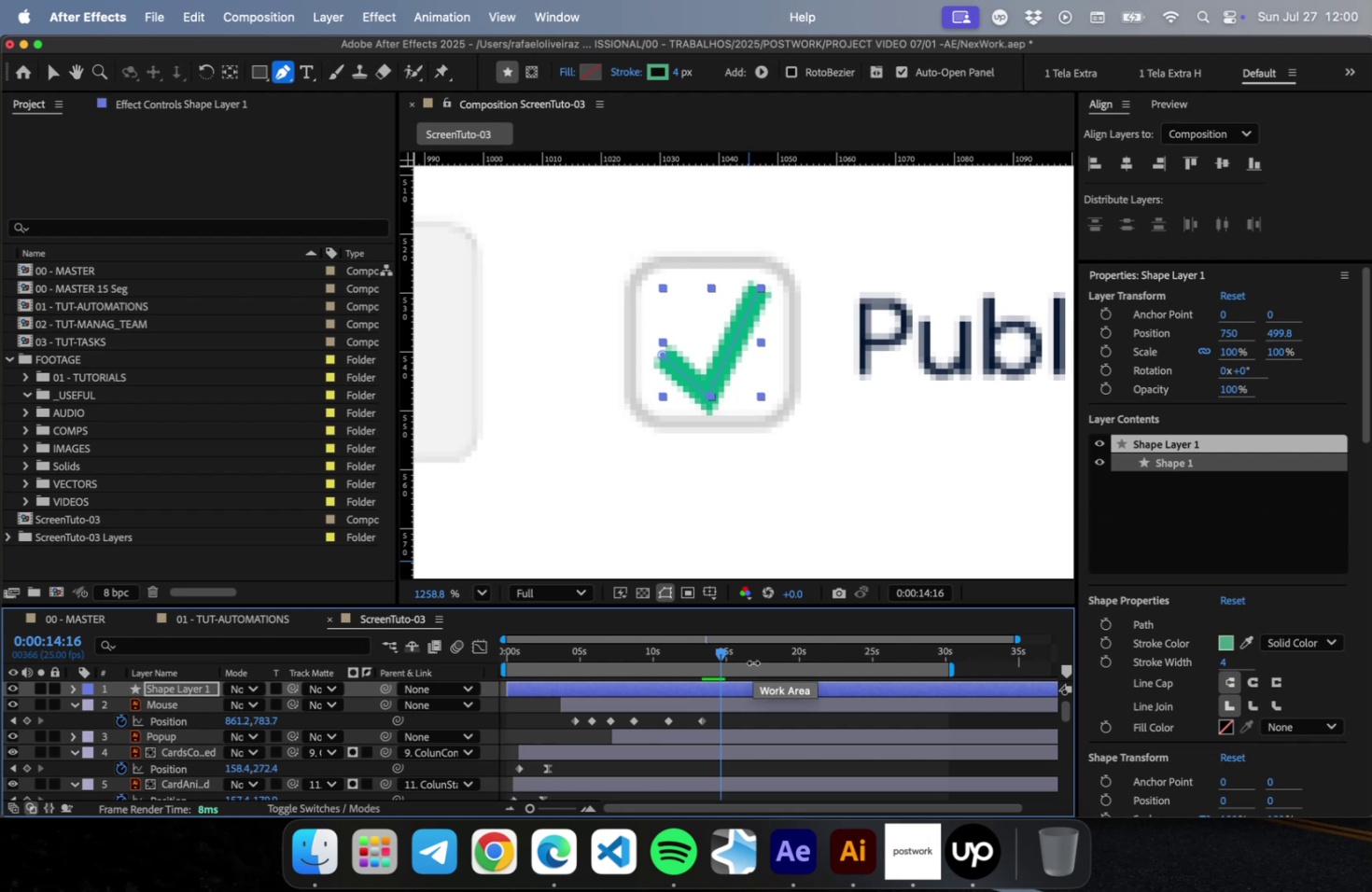 
key(ArrowUp)
 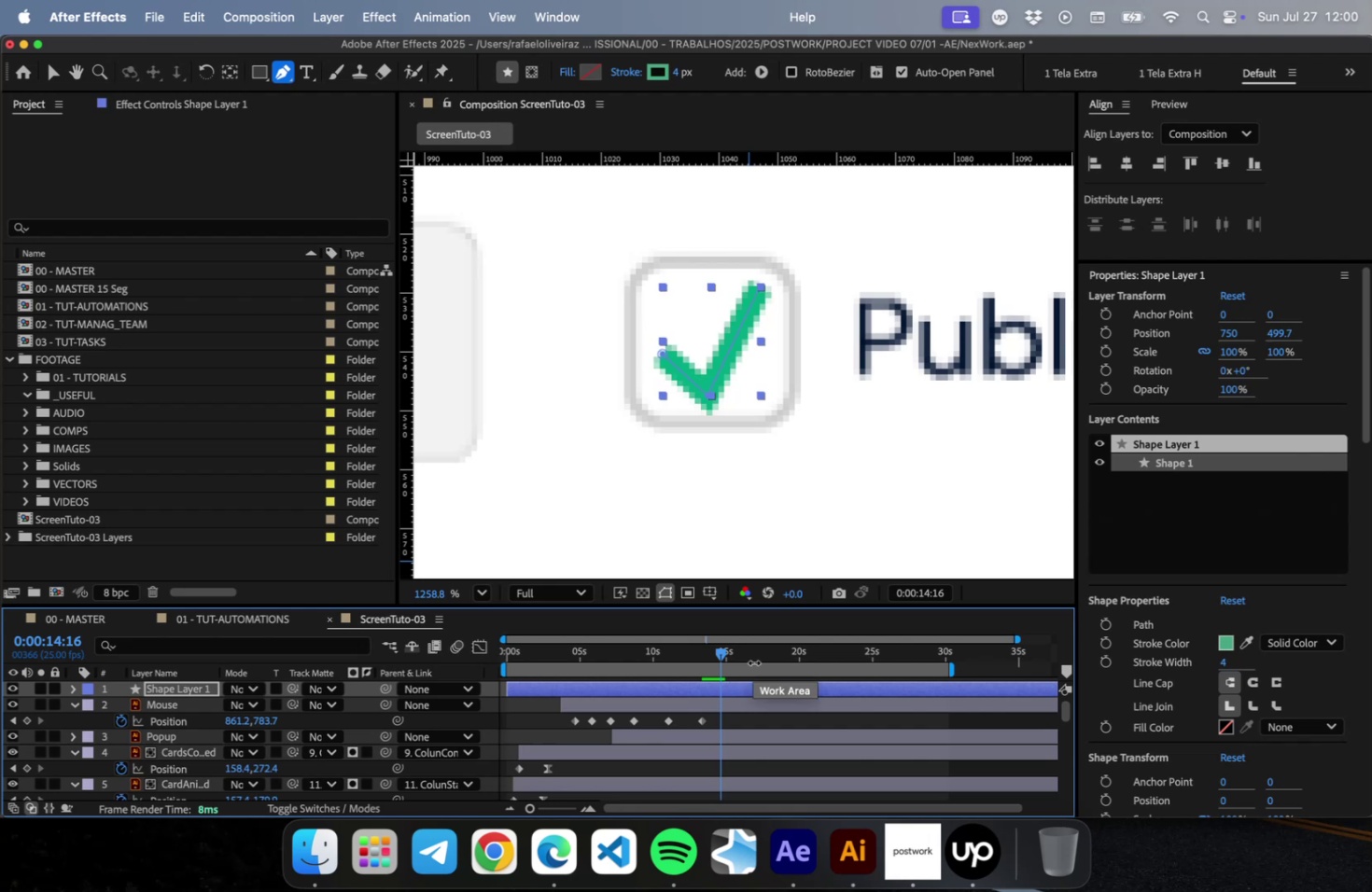 
key(ArrowUp)
 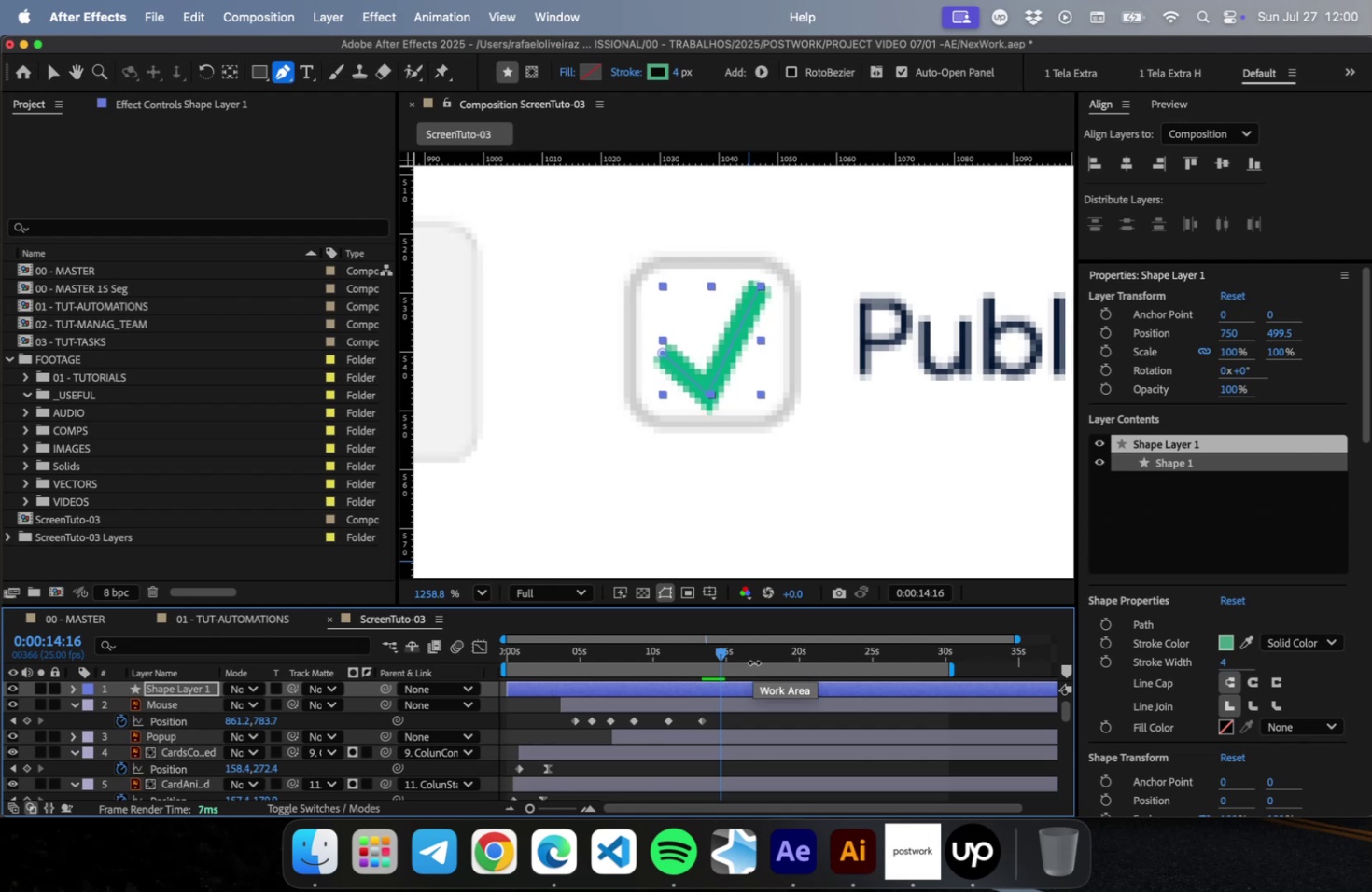 
key(ArrowUp)
 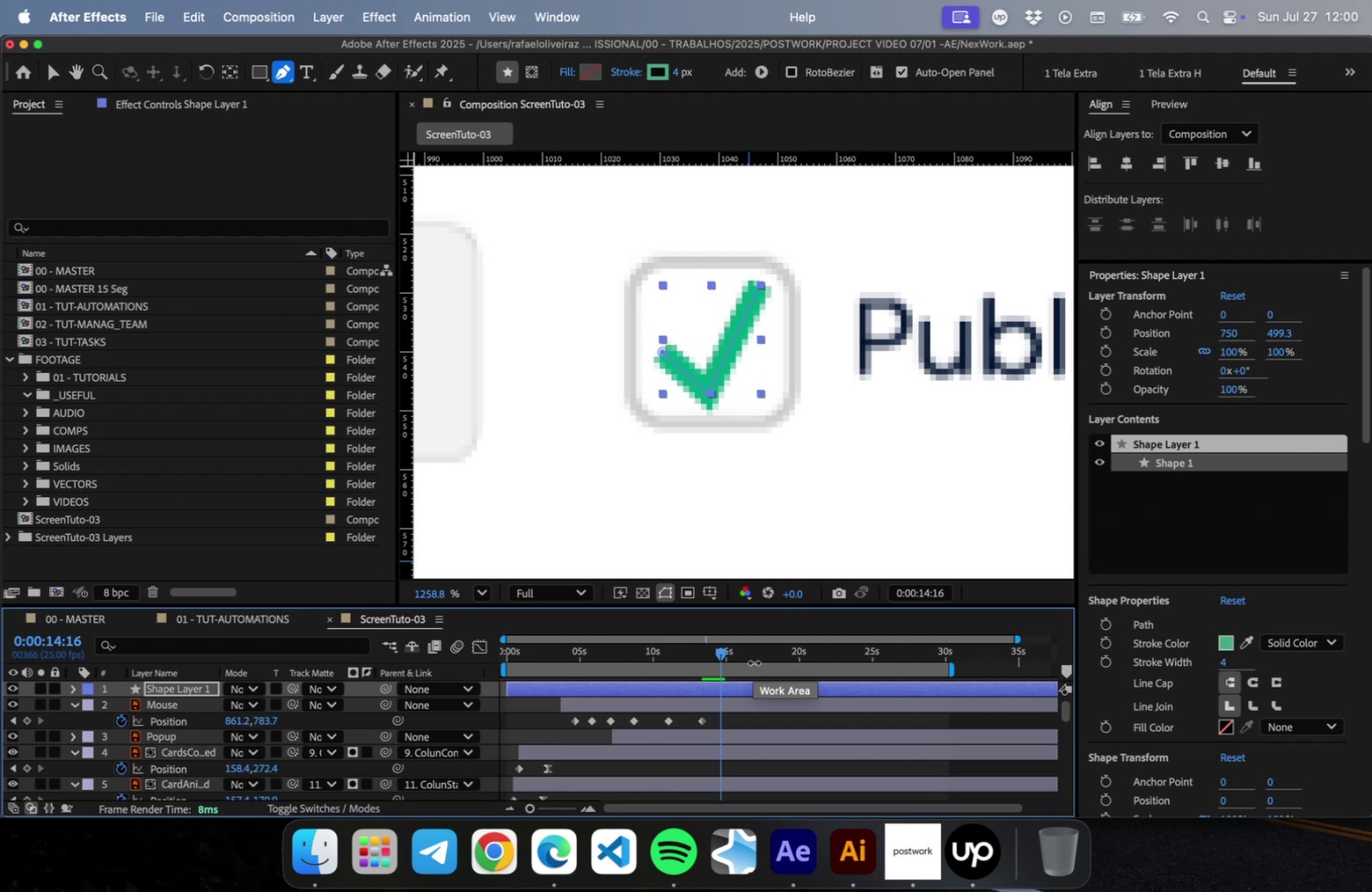 
key(ArrowUp)
 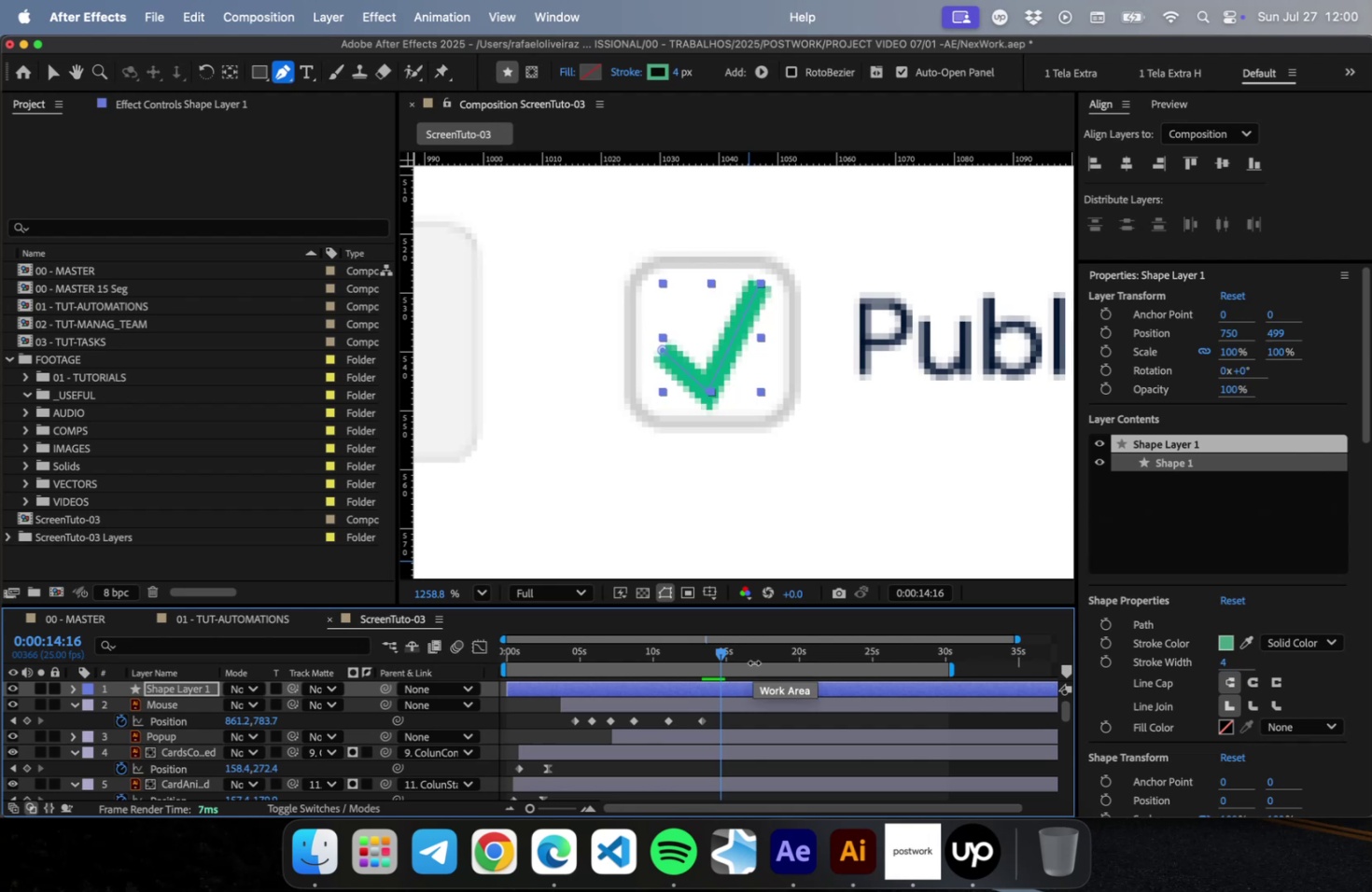 
key(ArrowUp)
 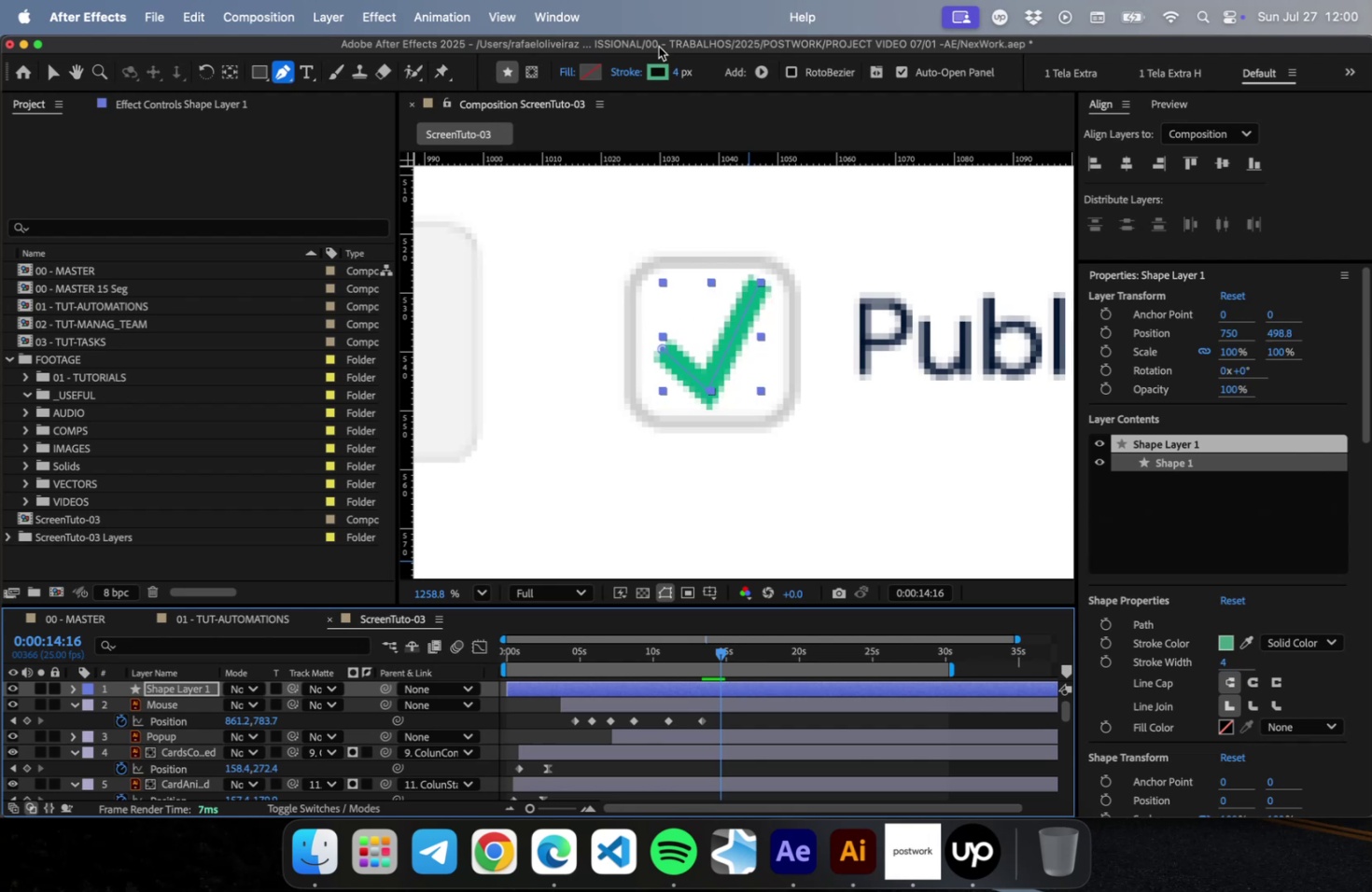 
left_click([656, 76])
 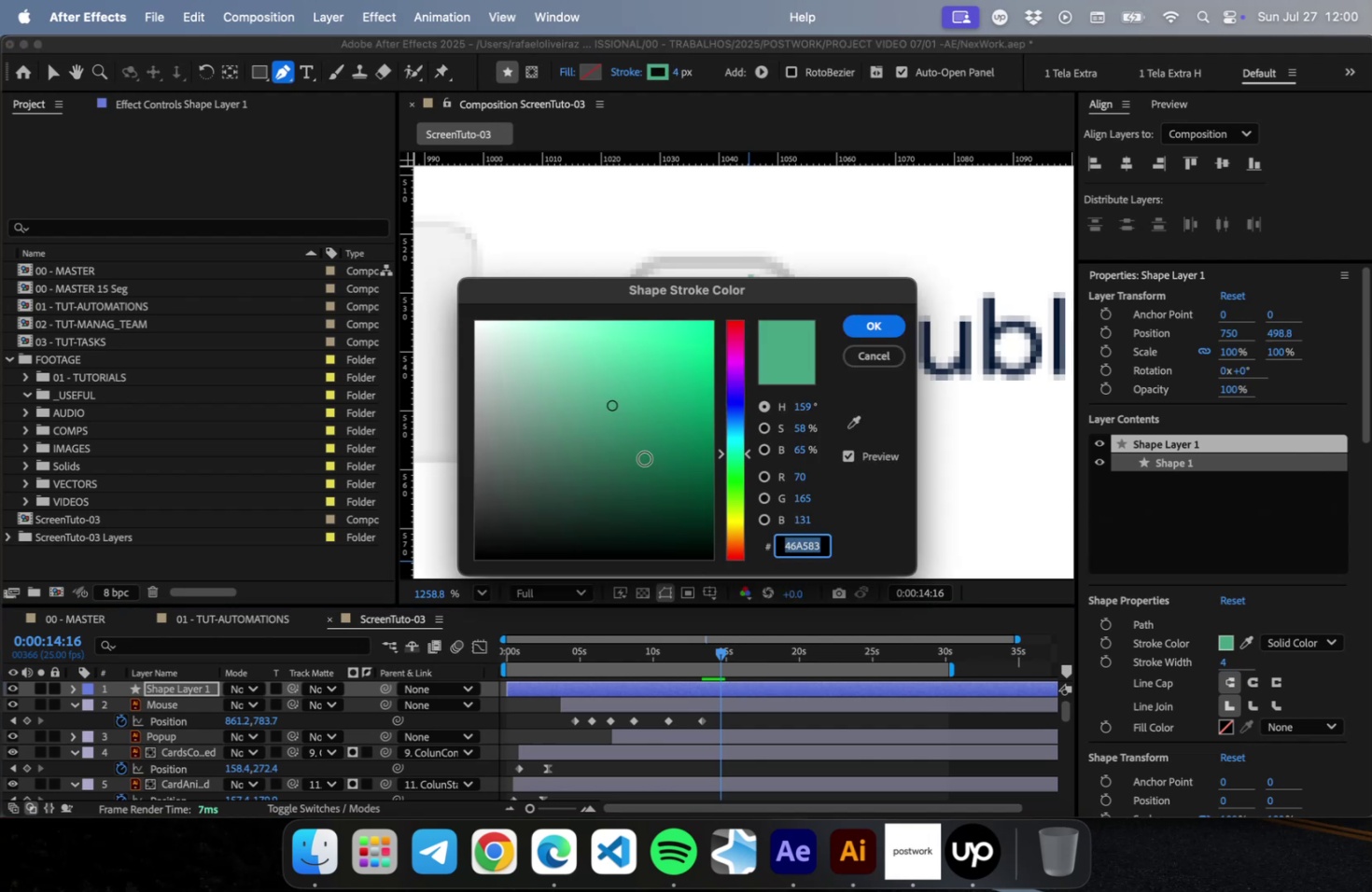 
left_click_drag(start_coordinate=[572, 528], to_coordinate=[451, 530])
 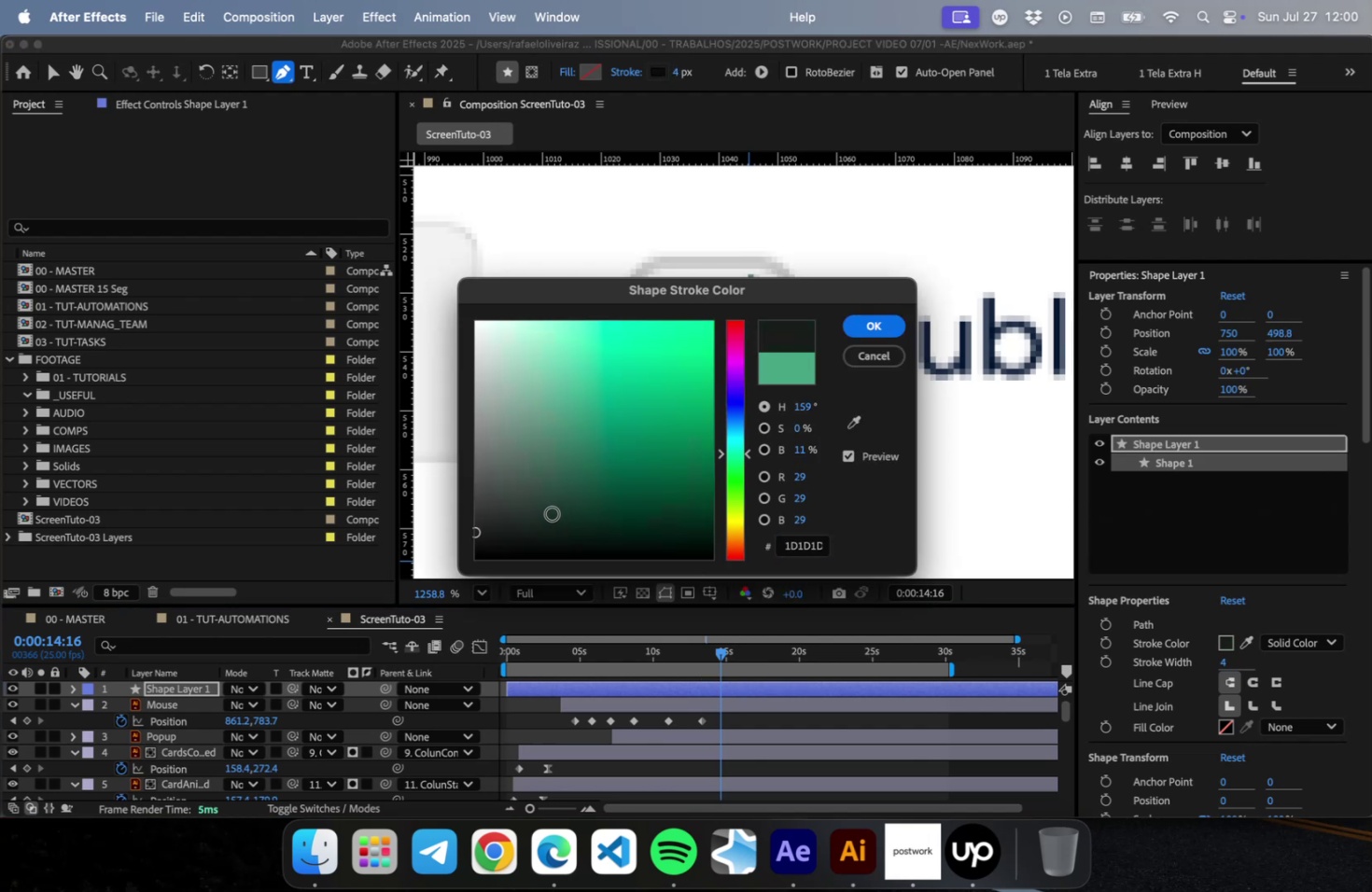 
left_click_drag(start_coordinate=[505, 512], to_coordinate=[454, 513])
 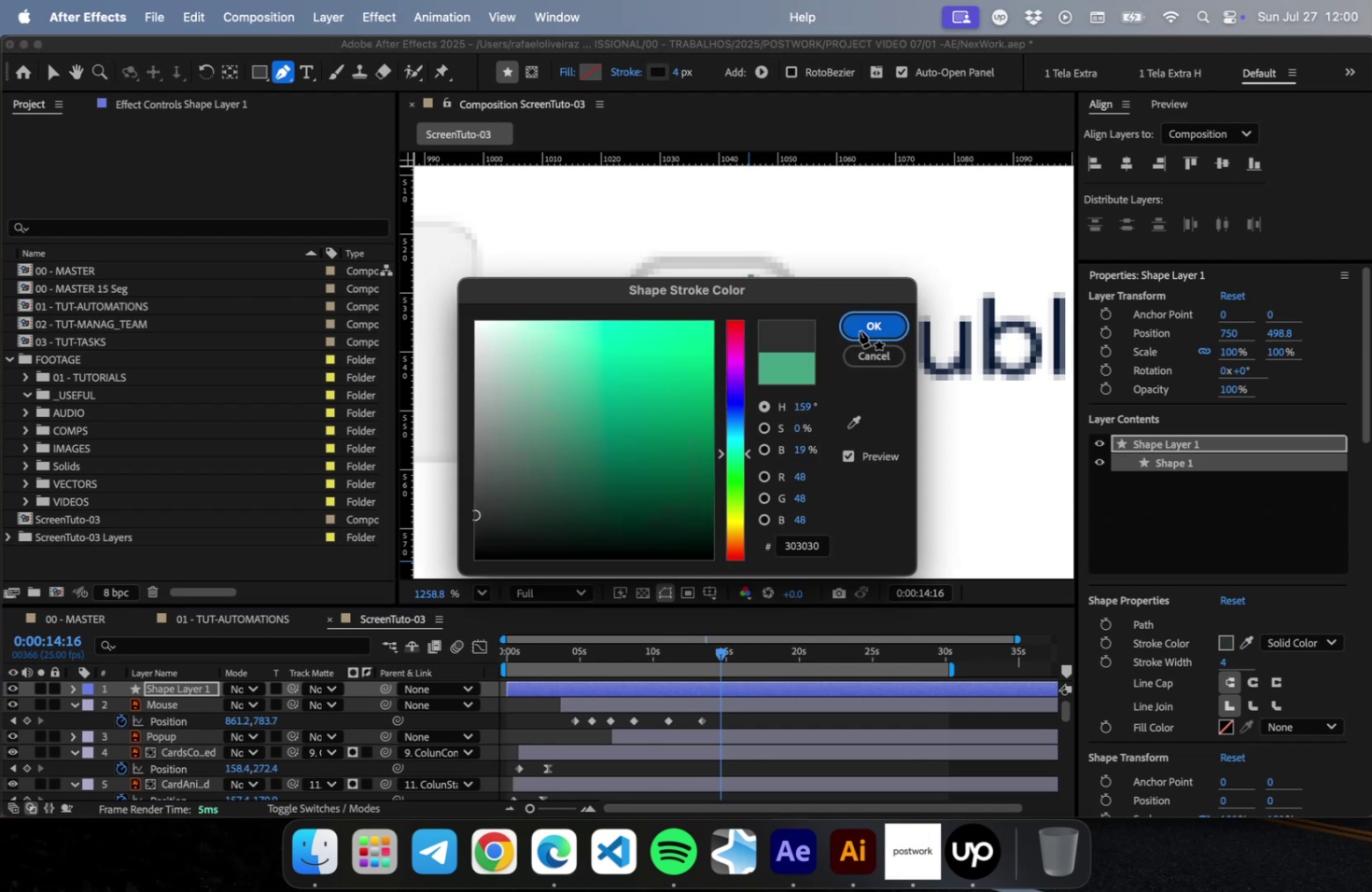 
scroll: coordinate [746, 355], scroll_direction: down, amount: 23.0
 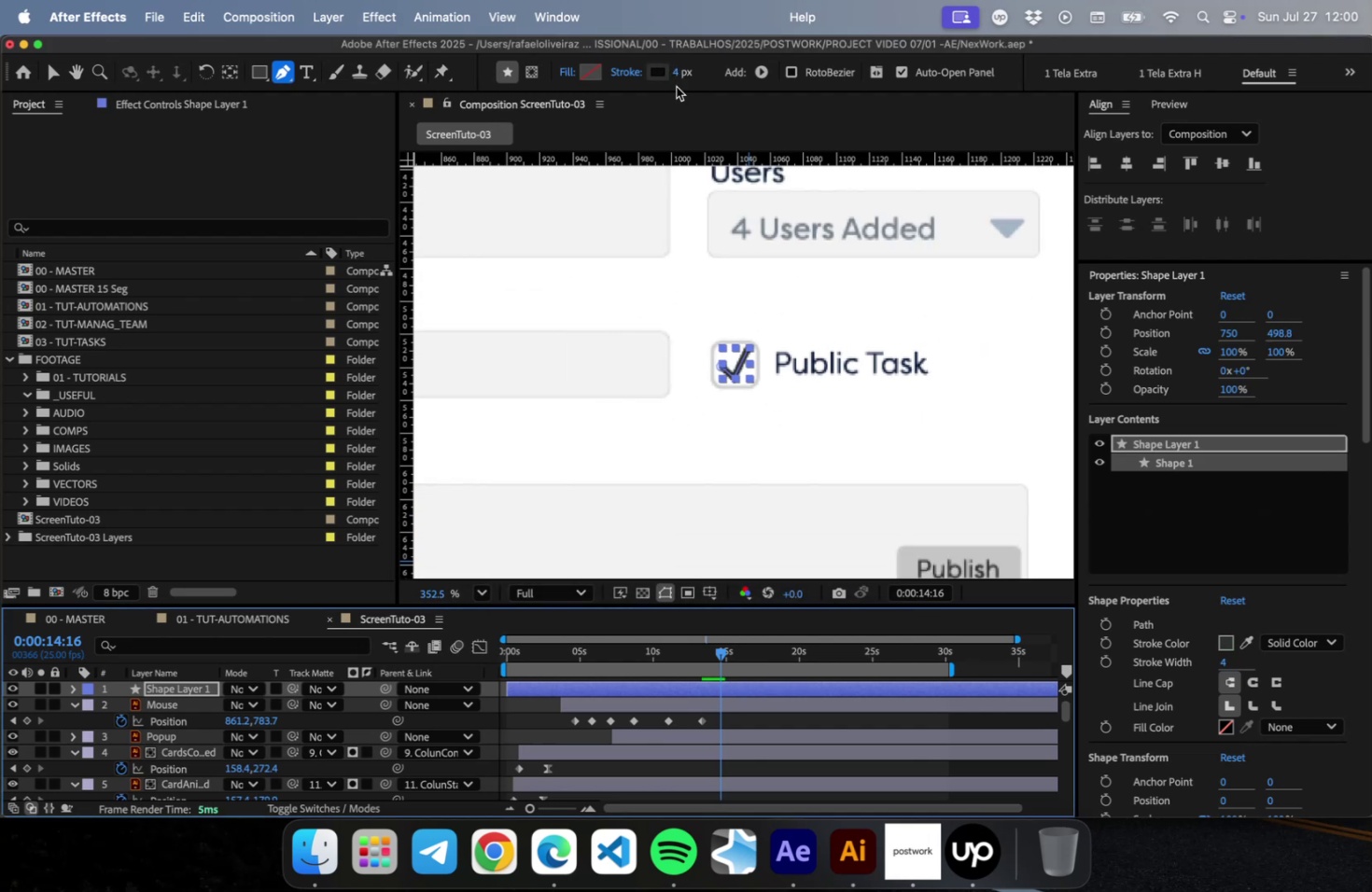 
left_click([675, 74])
 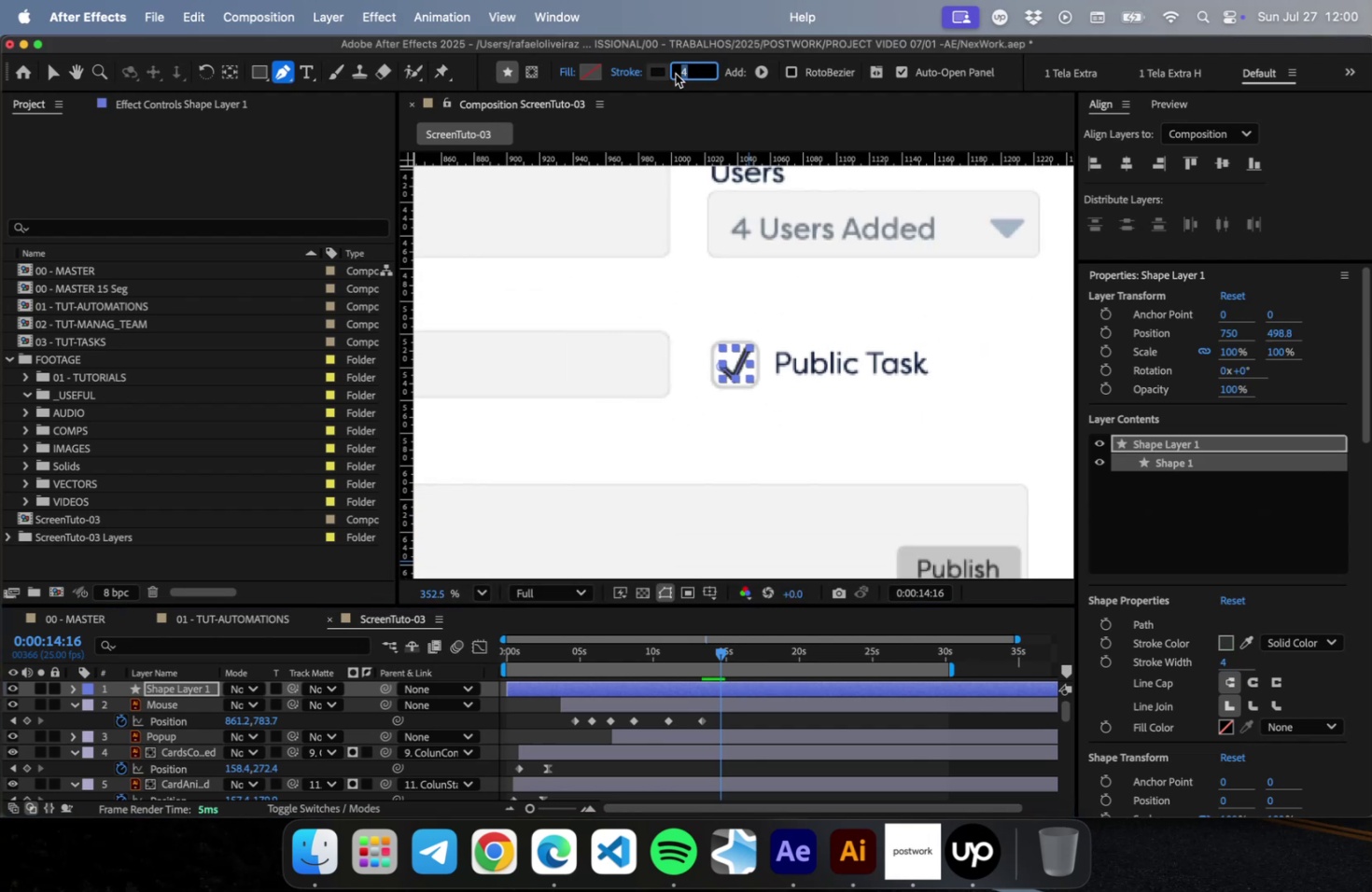 
key(ArrowDown)
 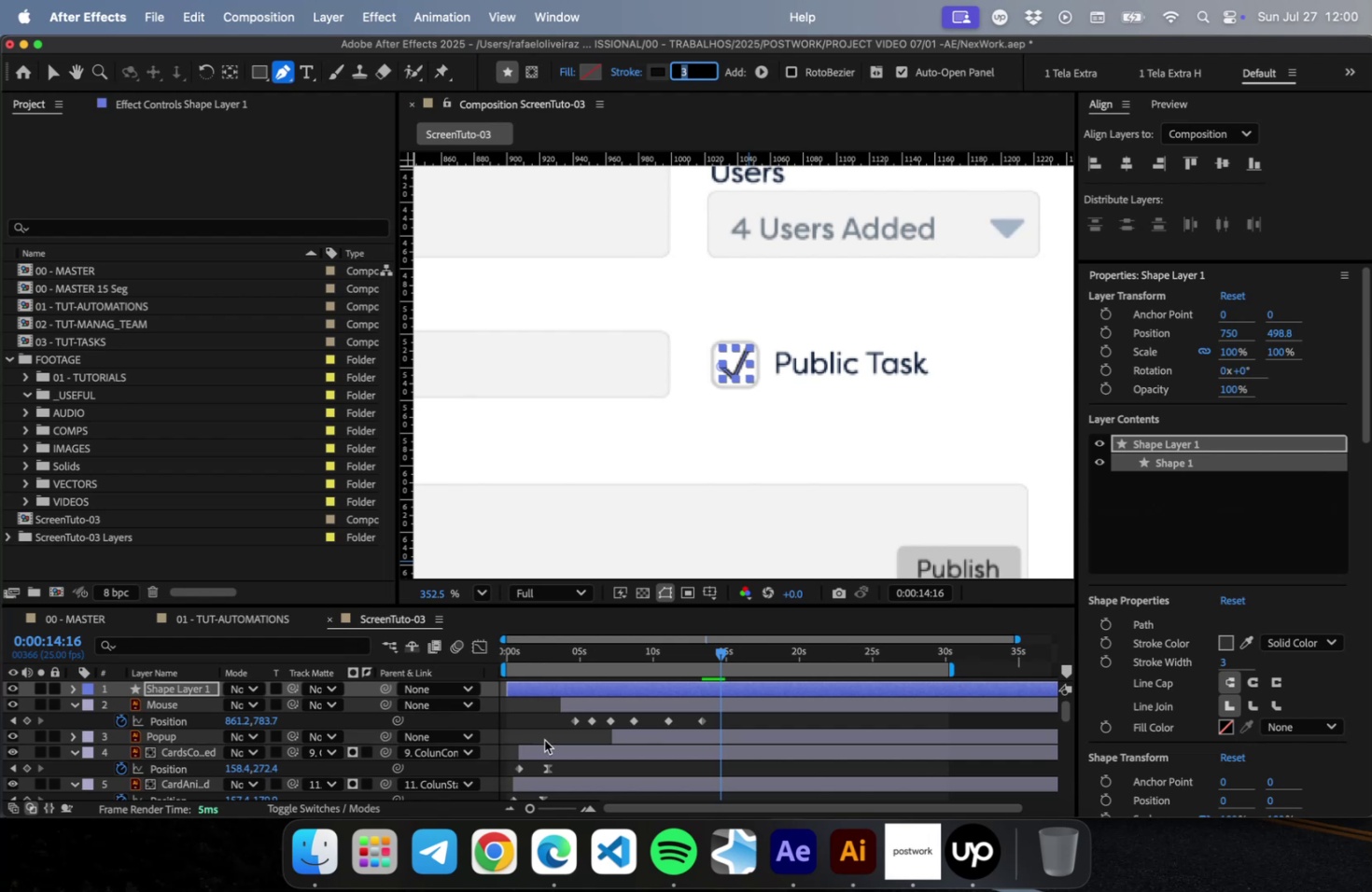 
left_click([553, 722])
 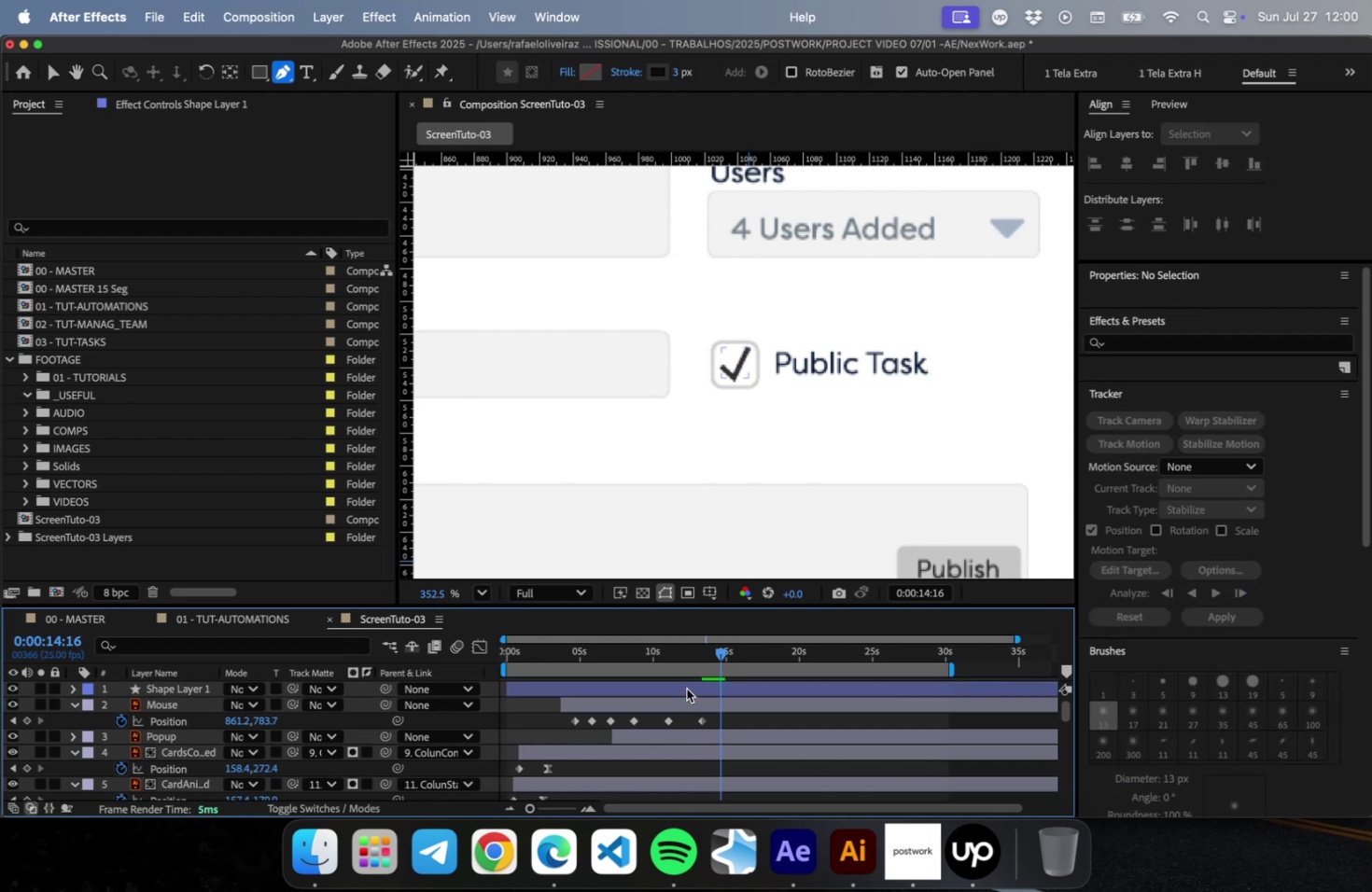 
scroll: coordinate [721, 386], scroll_direction: up, amount: 45.0
 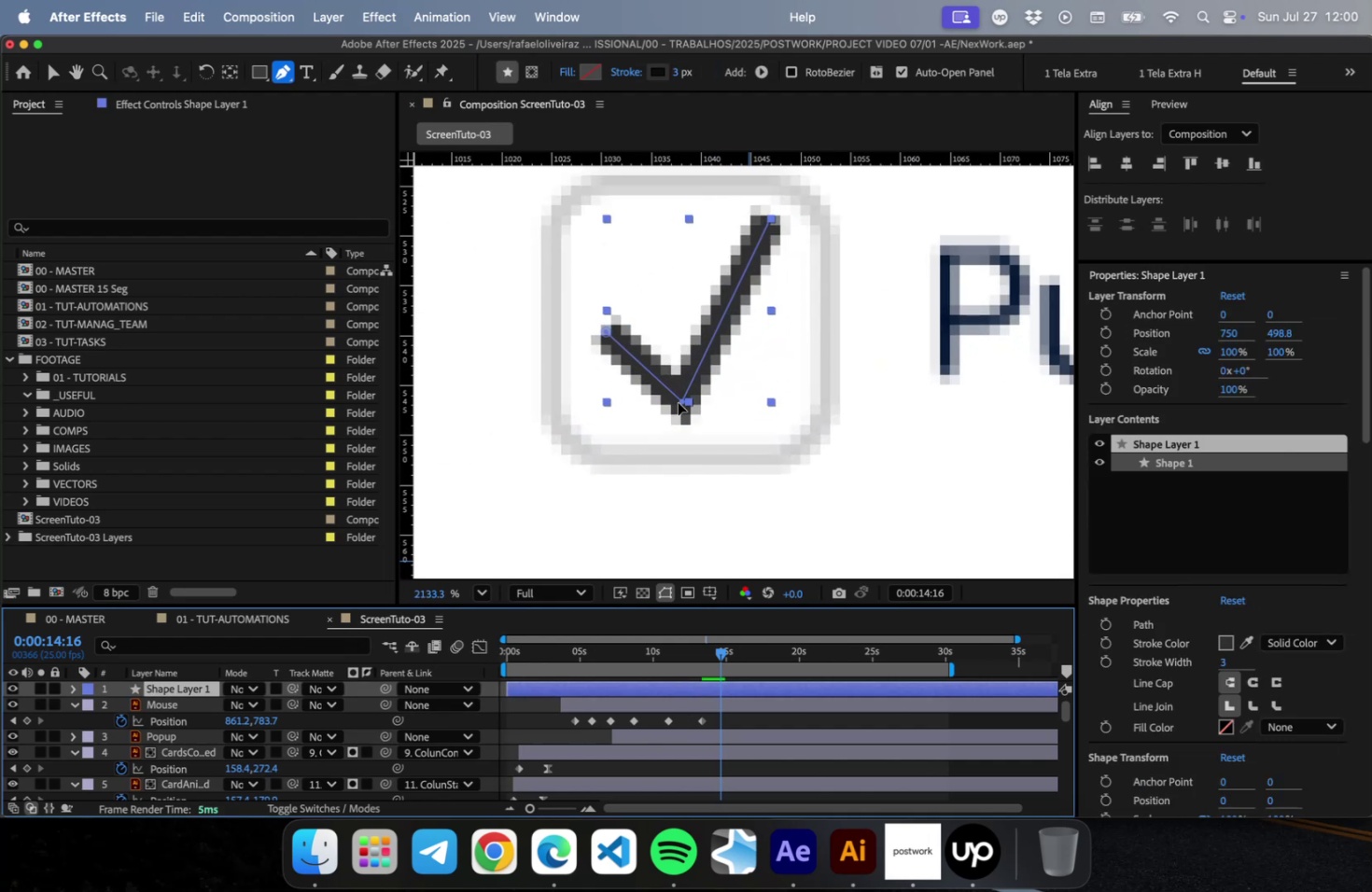 
left_click([681, 402])
 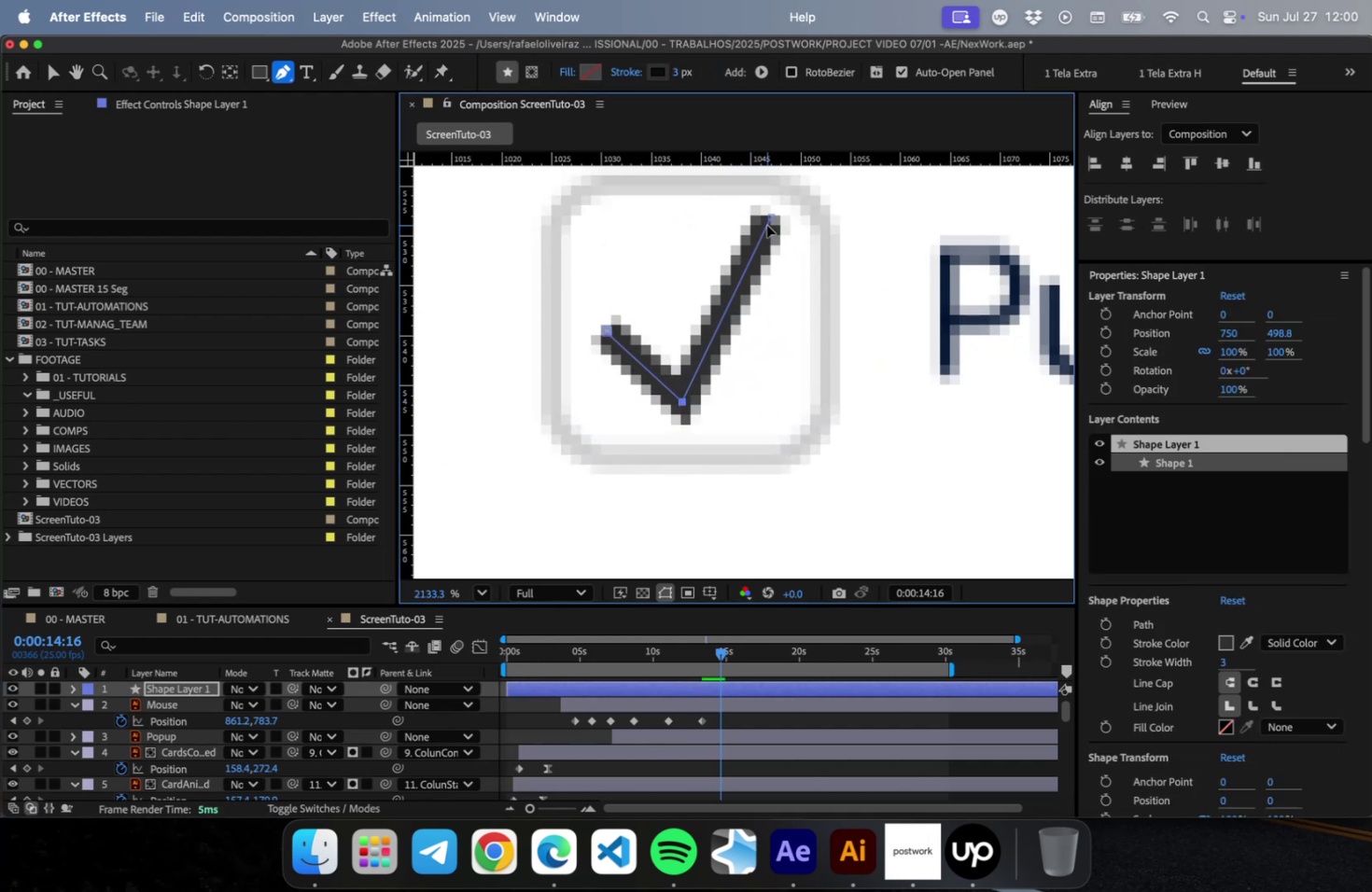 
left_click_drag(start_coordinate=[771, 216], to_coordinate=[762, 246])
 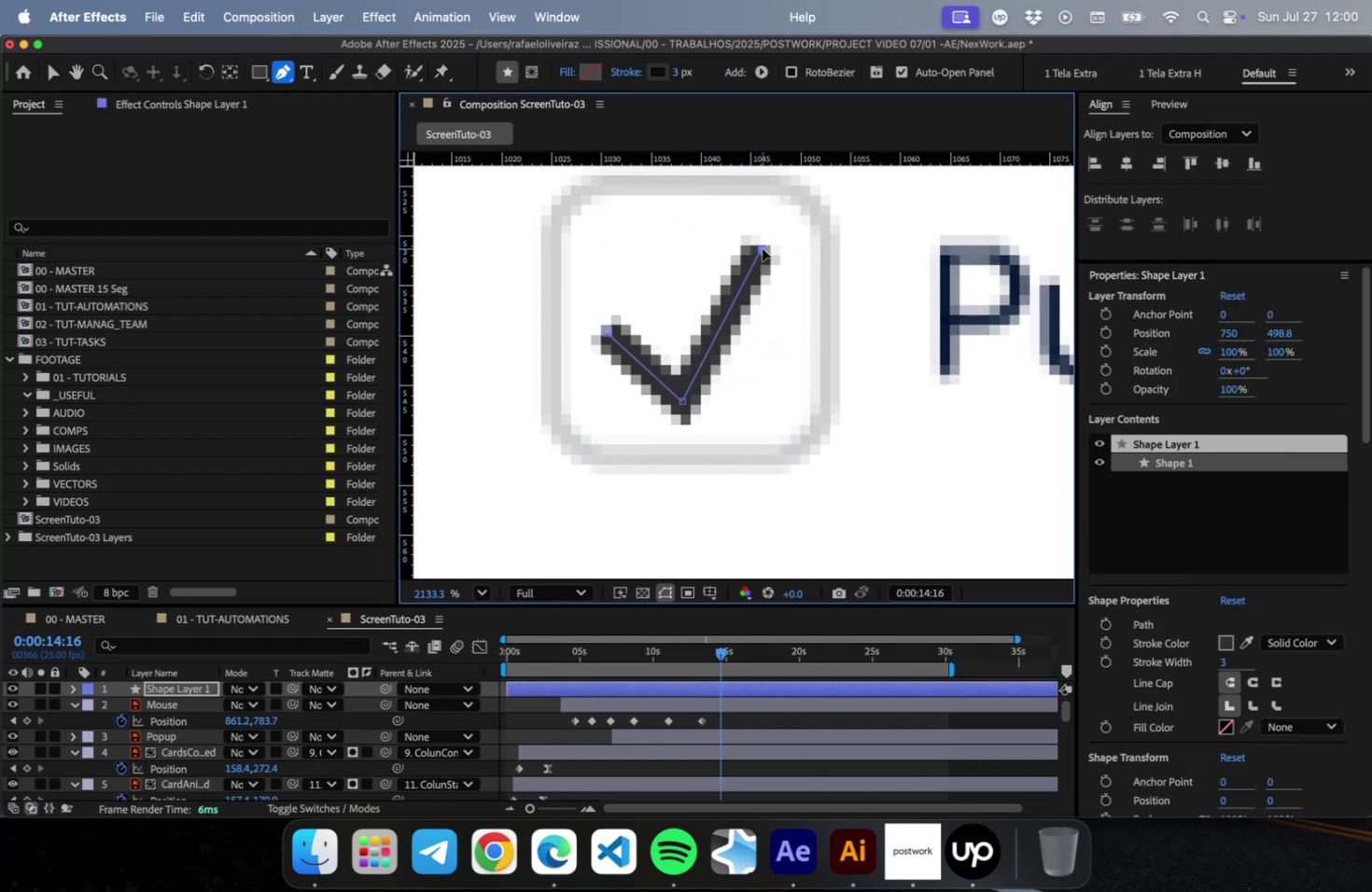 
left_click_drag(start_coordinate=[761, 247], to_coordinate=[759, 254])
 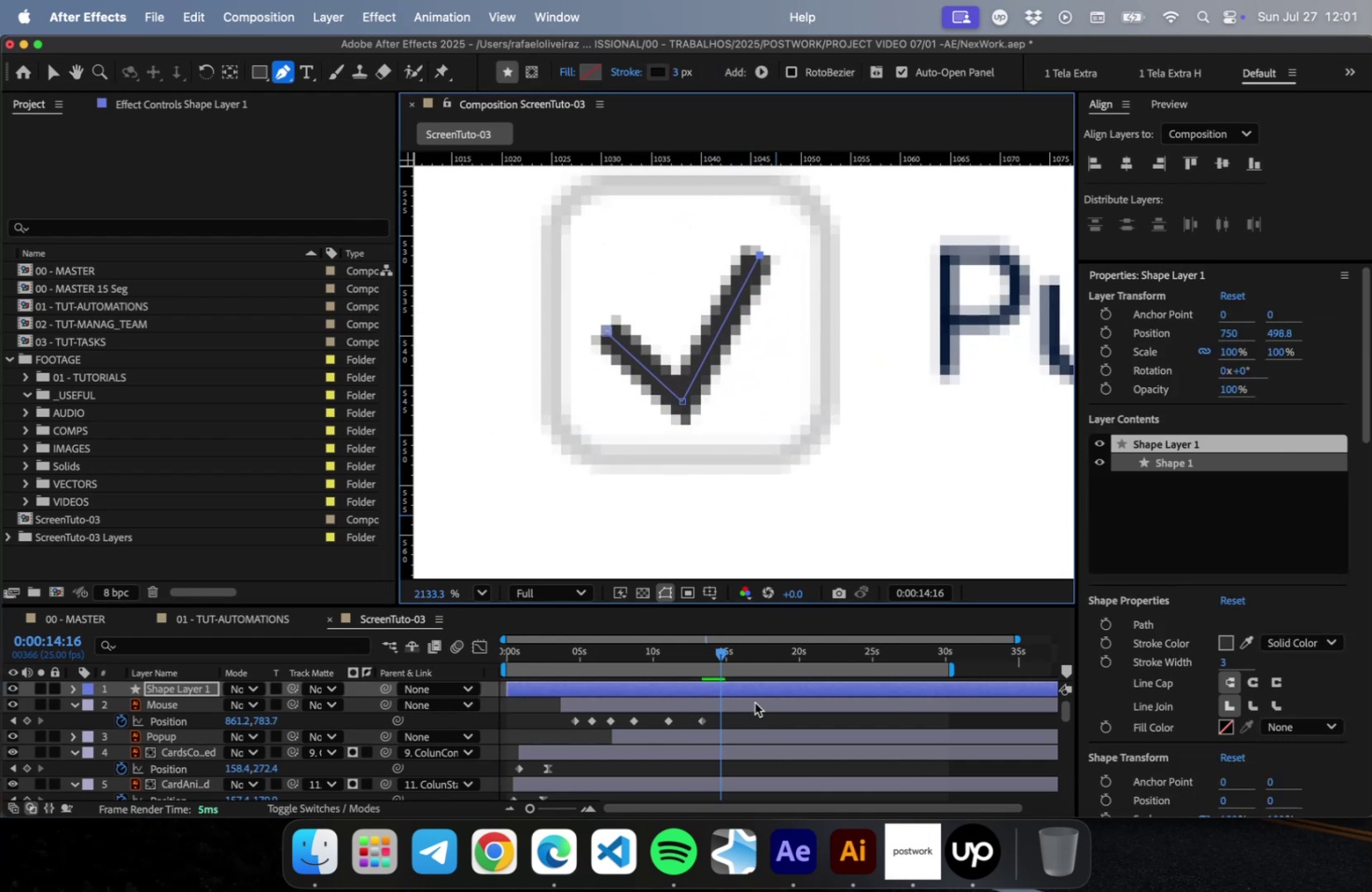 
left_click([749, 687])
 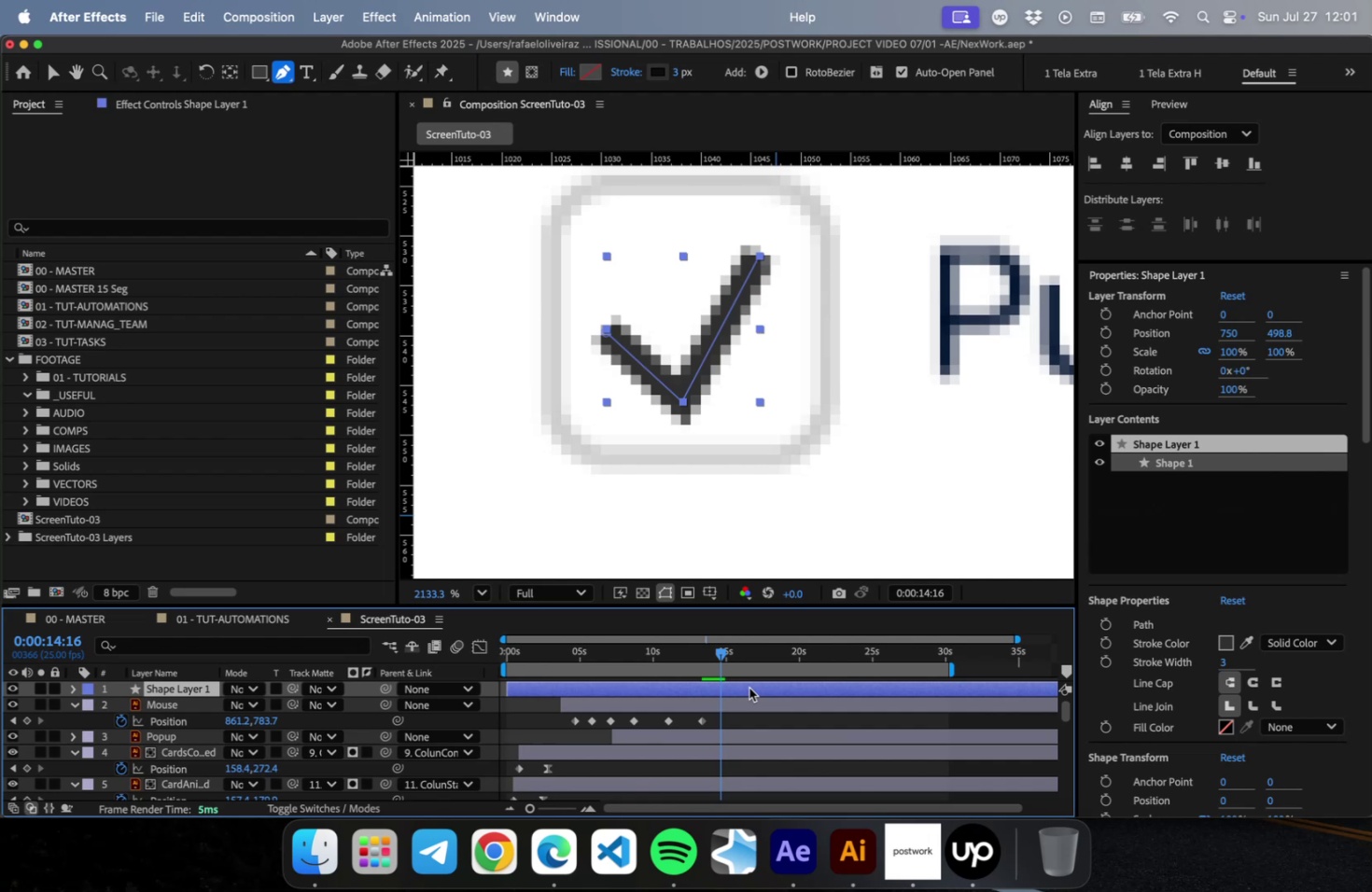 
key(ArrowUp)
 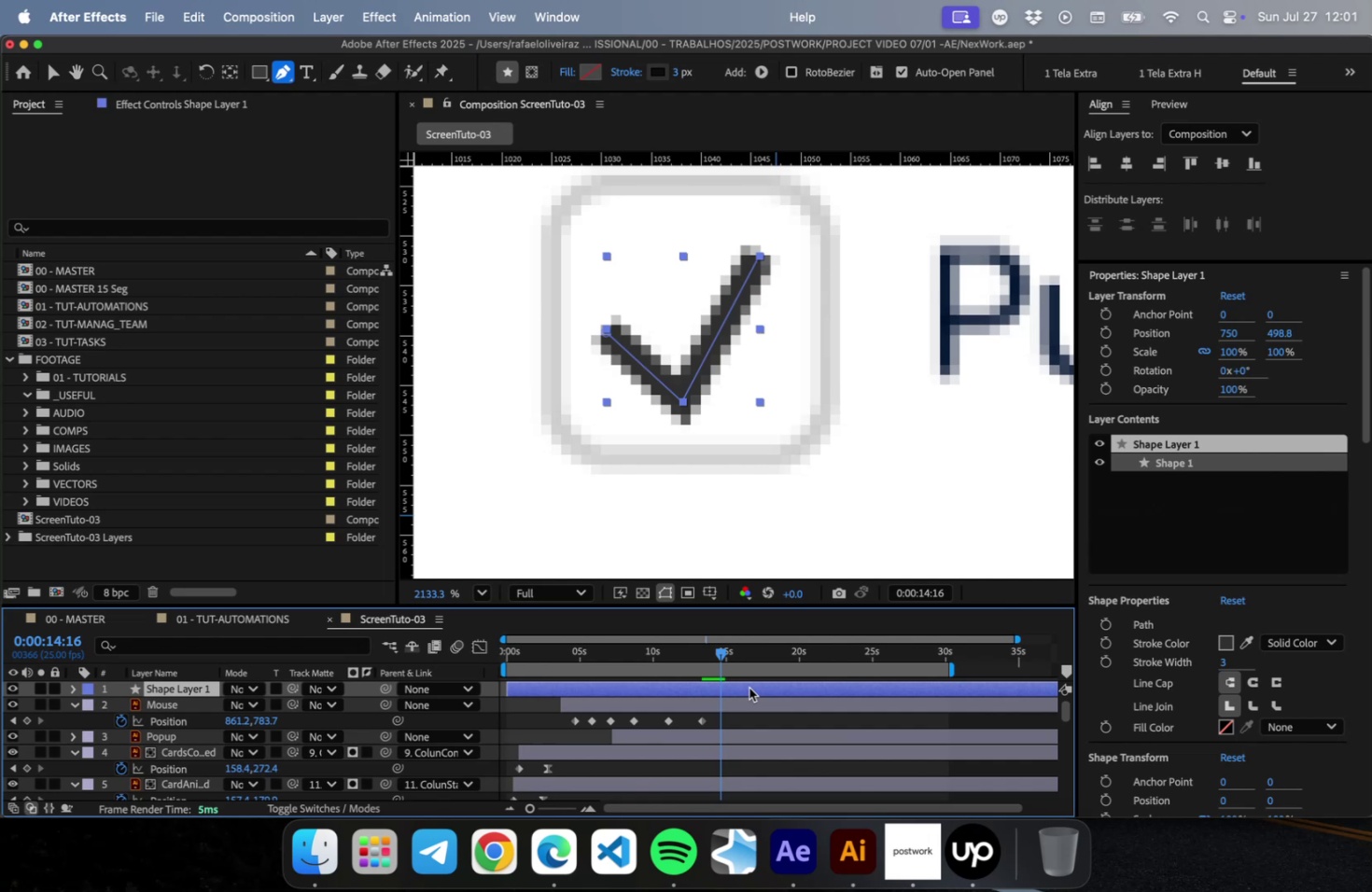 
key(ArrowUp)
 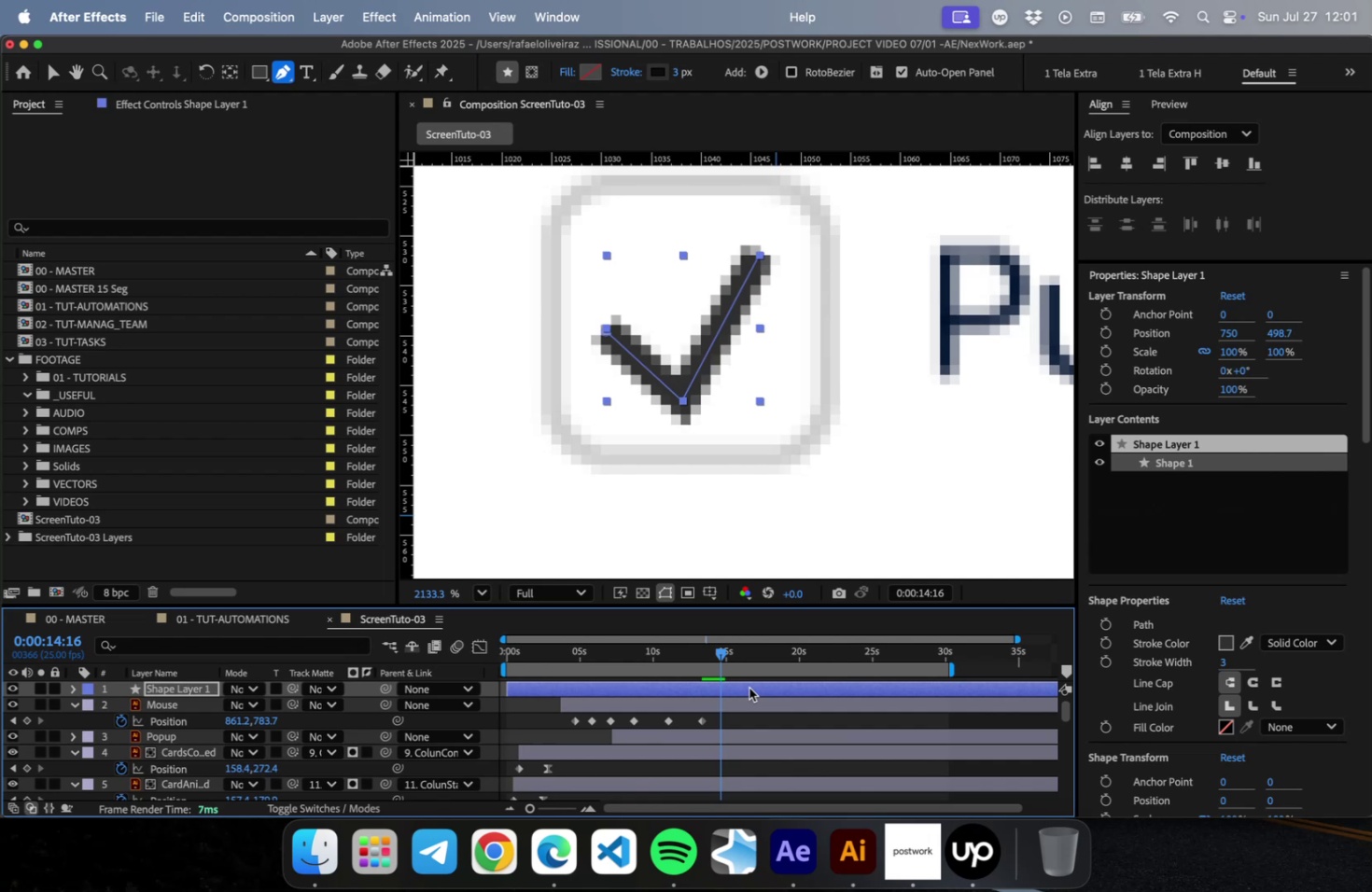 
key(ArrowUp)
 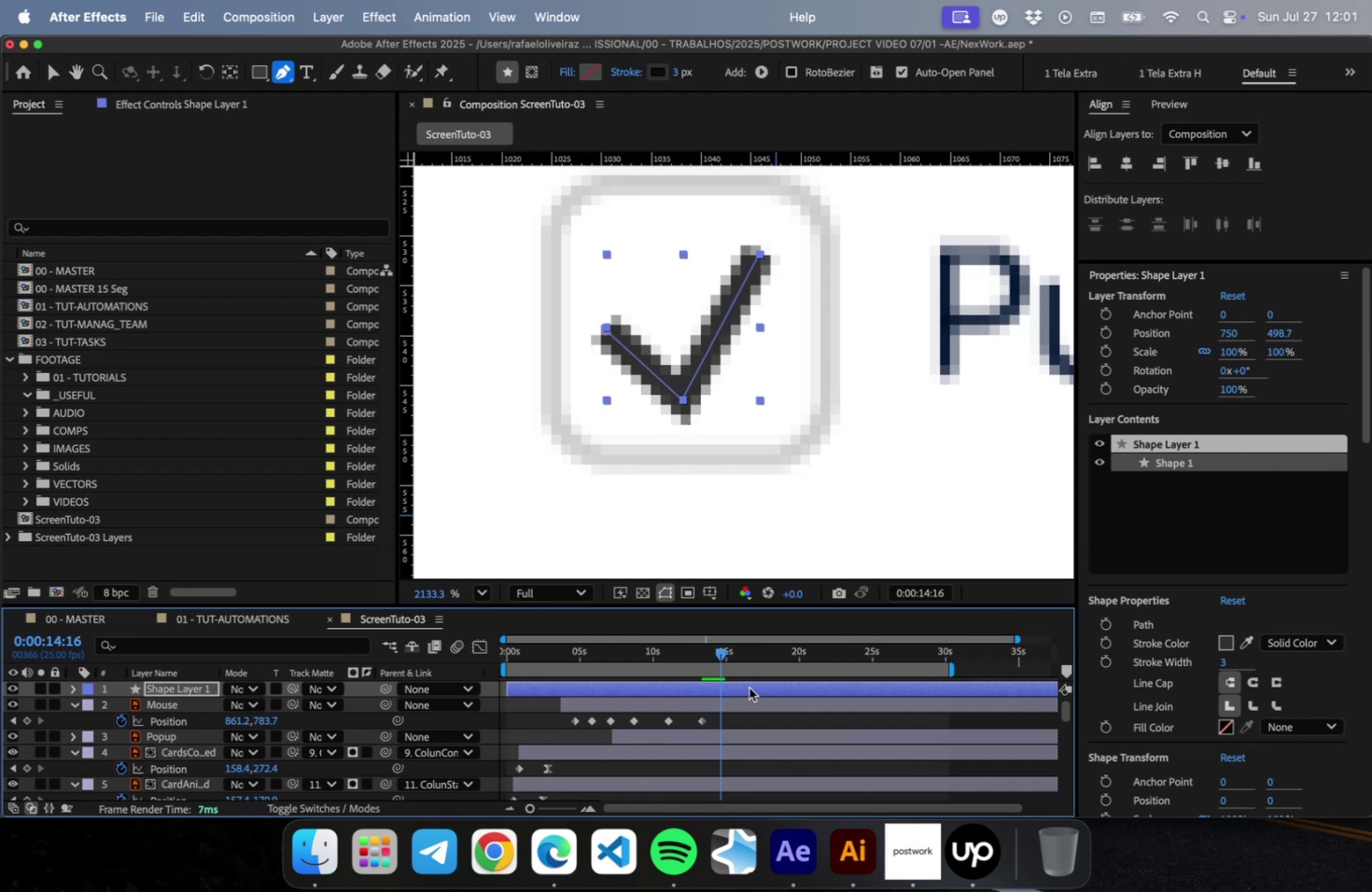 
hold_key(key=ArrowUp, duration=1.3)
 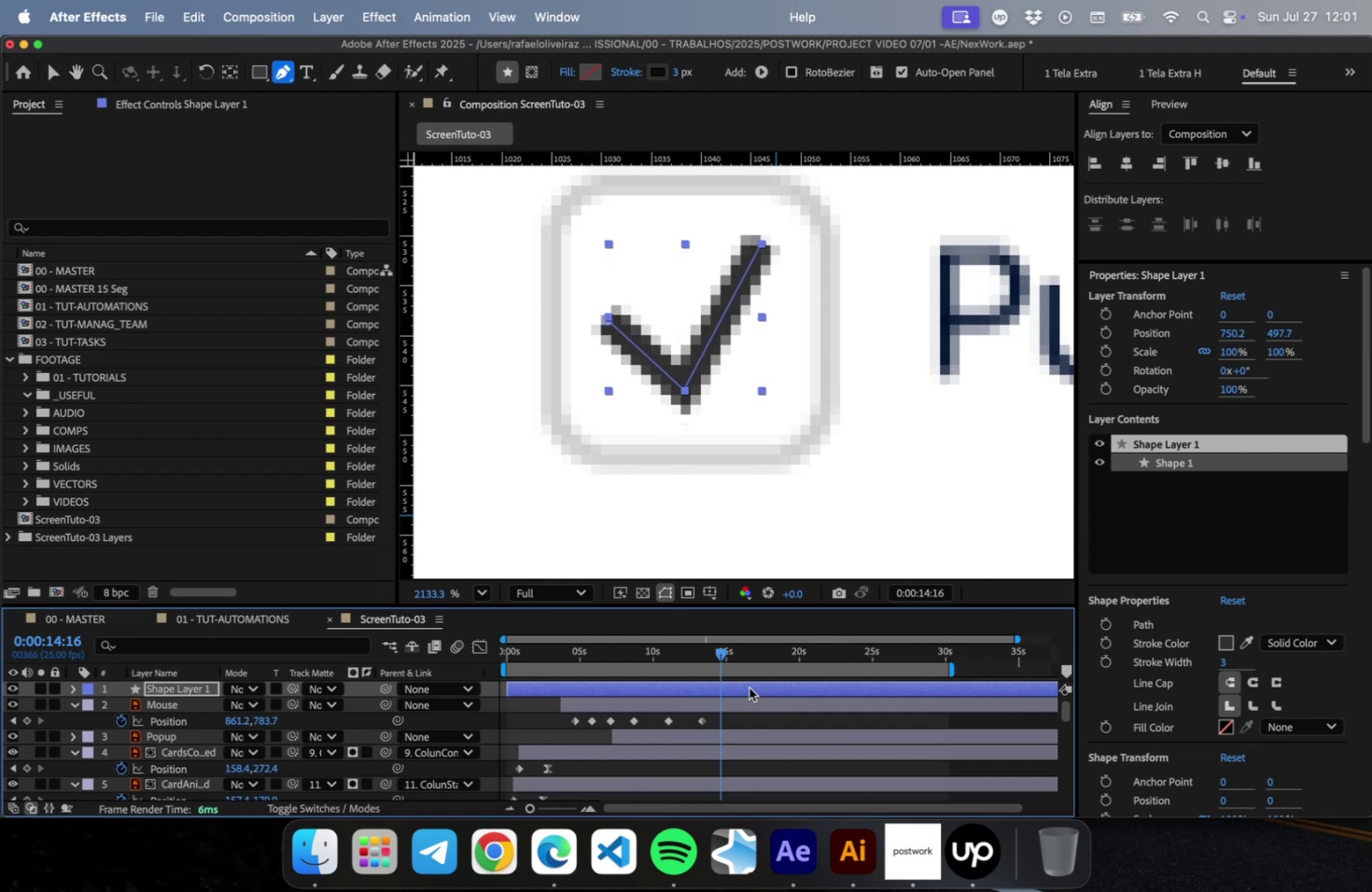 
key(ArrowRight)
 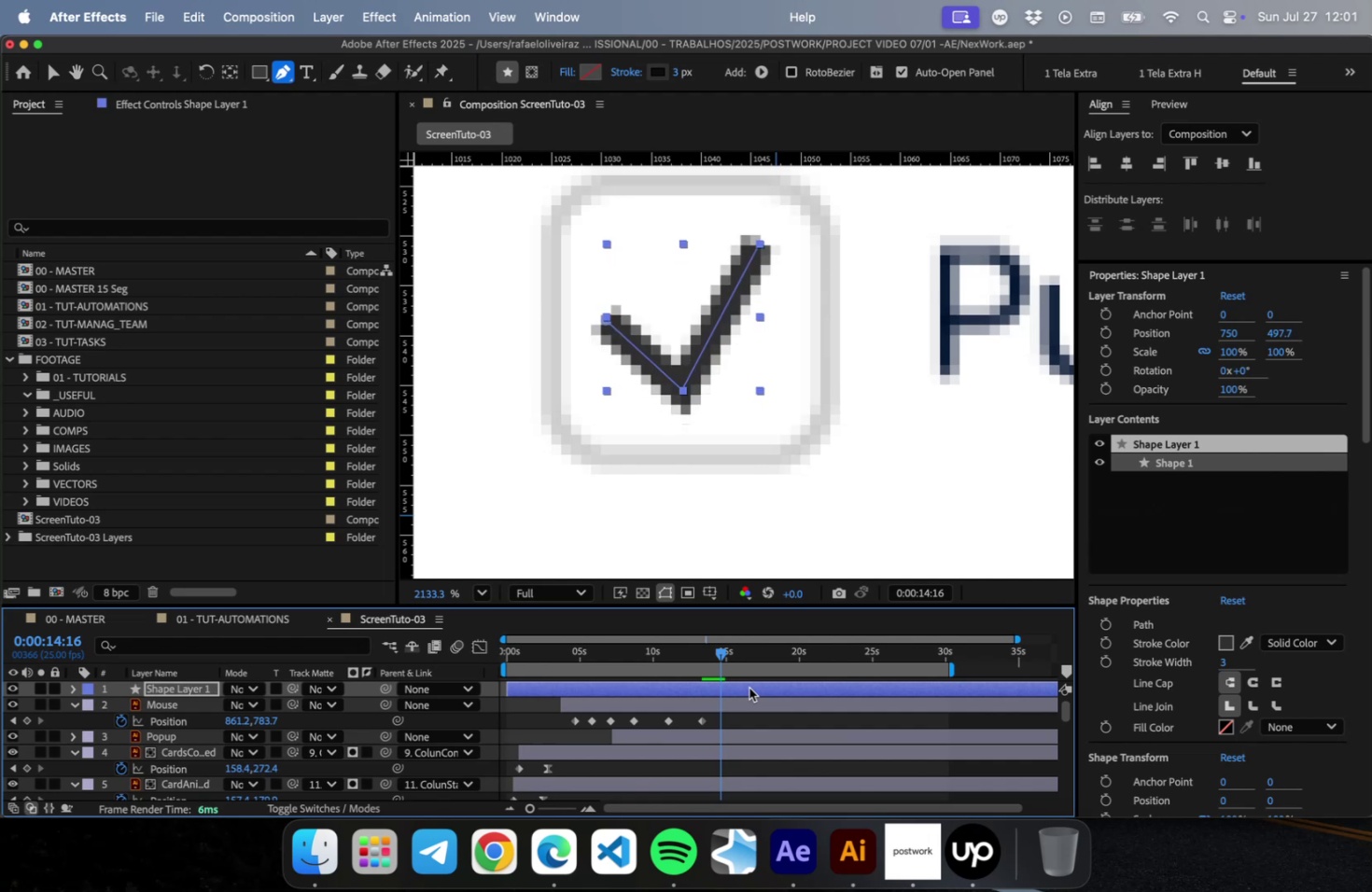 
hold_key(key=ArrowRight, duration=0.33)
 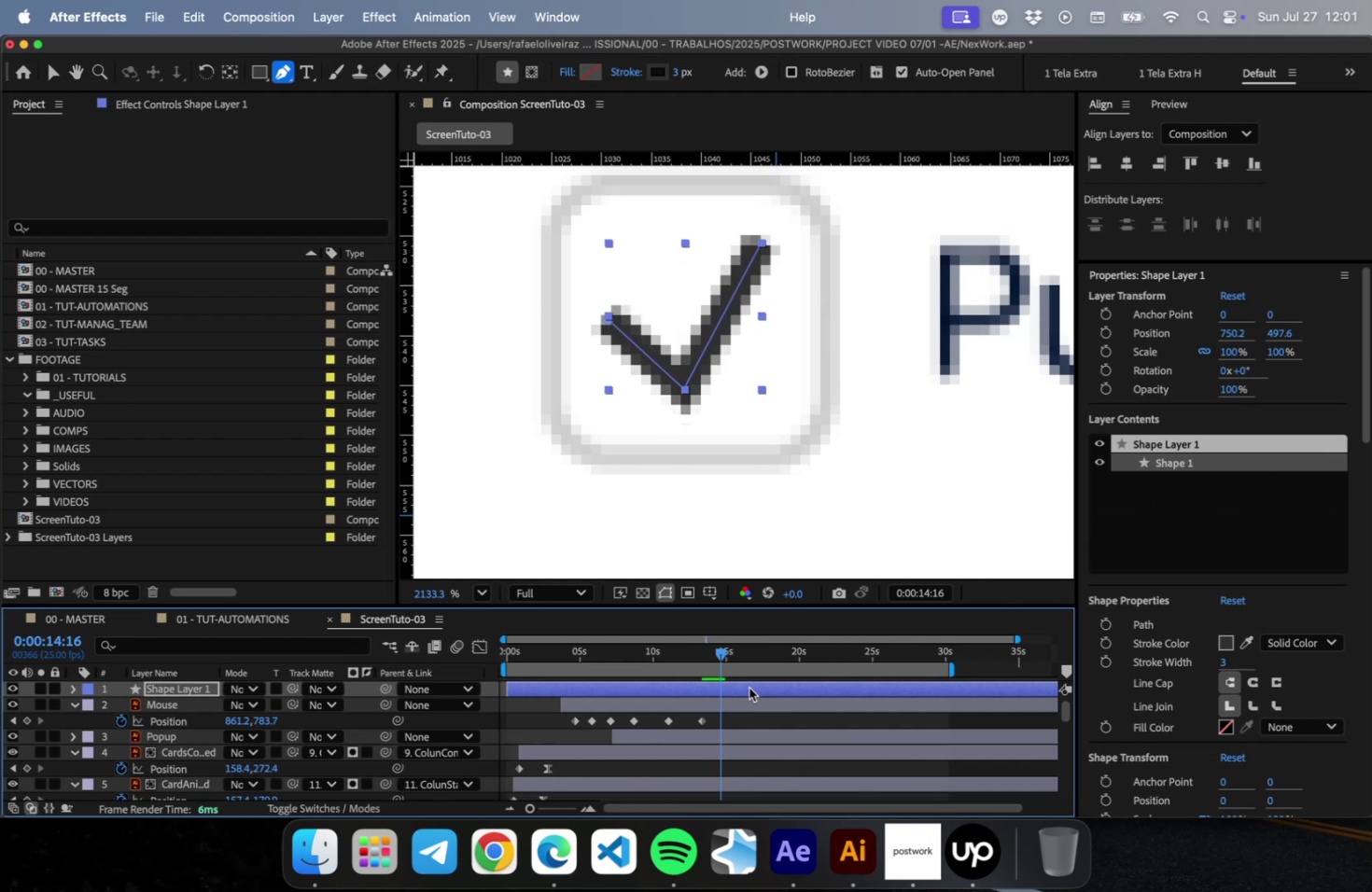 
key(ArrowUp)
 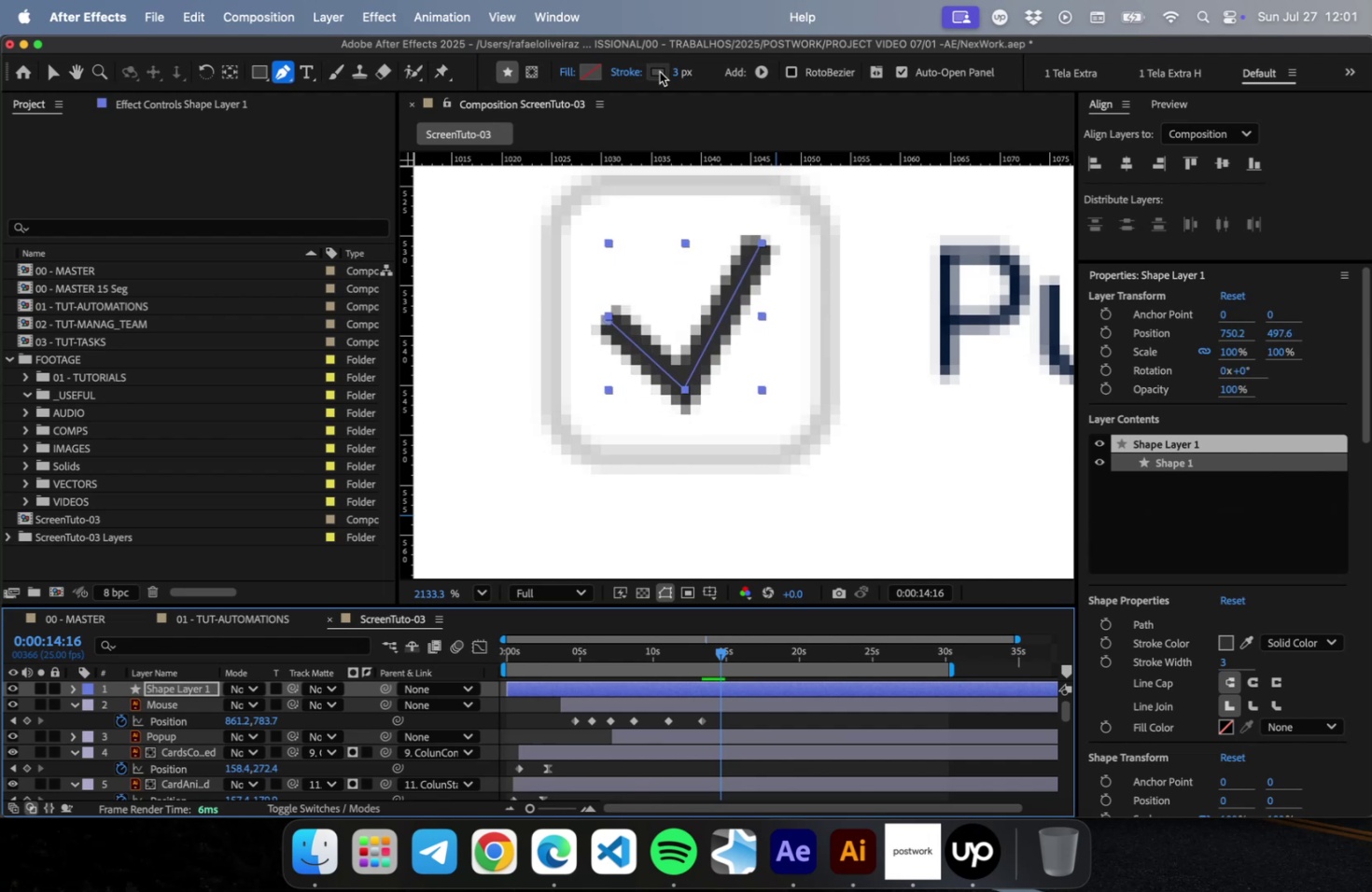 
left_click_drag(start_coordinate=[511, 486], to_coordinate=[432, 471])
 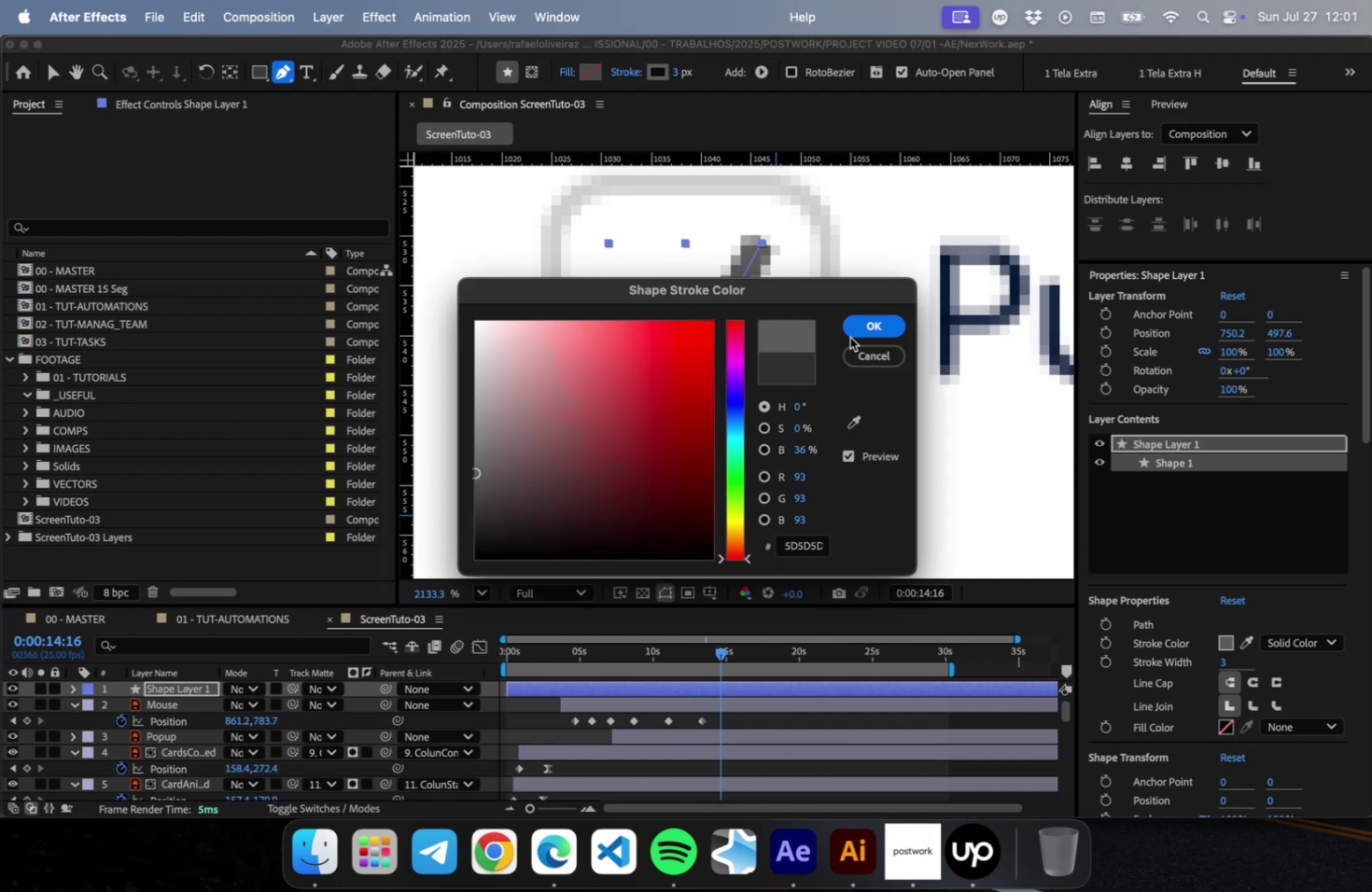 
left_click([851, 317])
 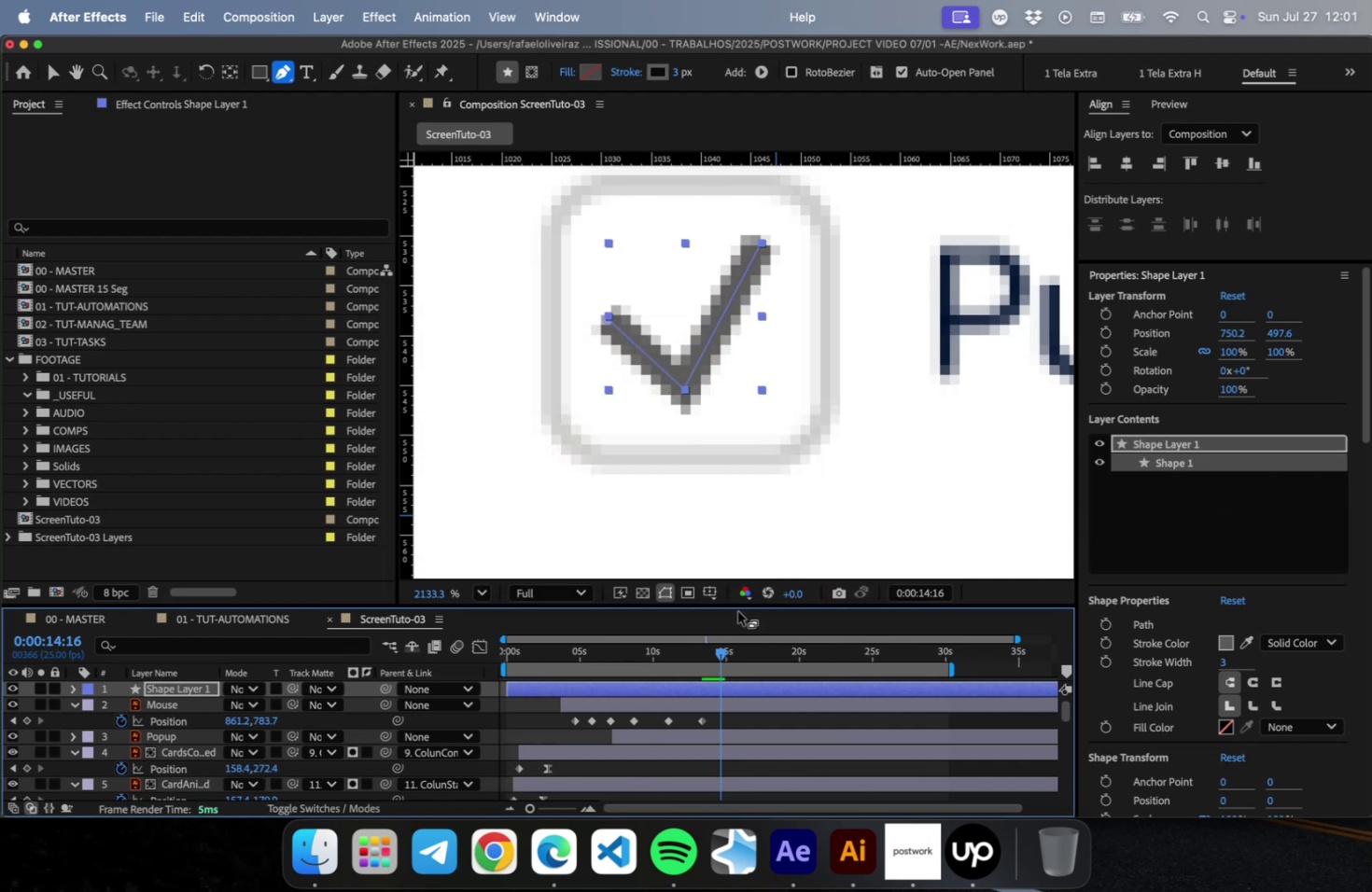 
left_click([761, 724])
 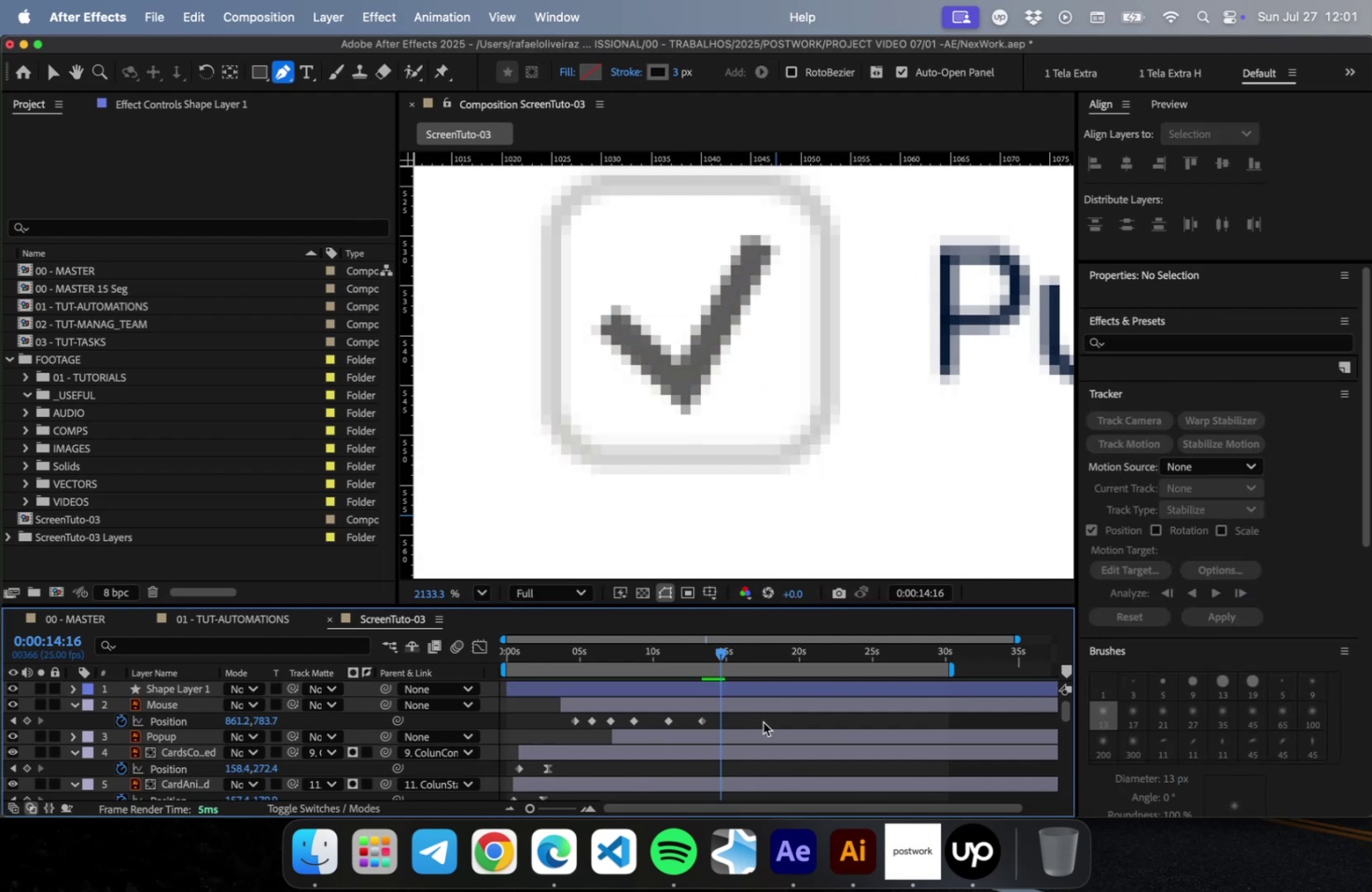 
scroll: coordinate [762, 383], scroll_direction: down, amount: 18.0
 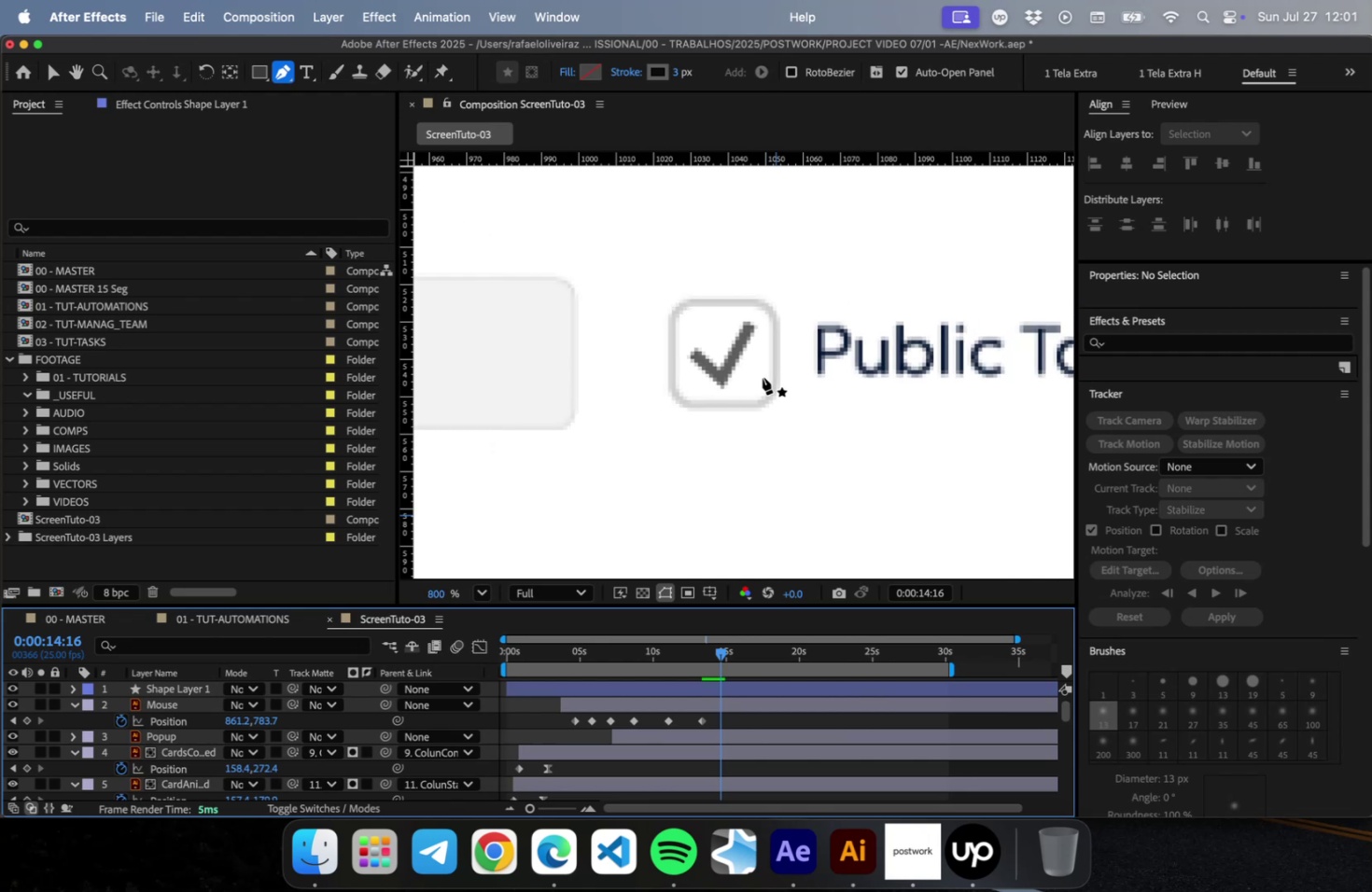 
key(V)
 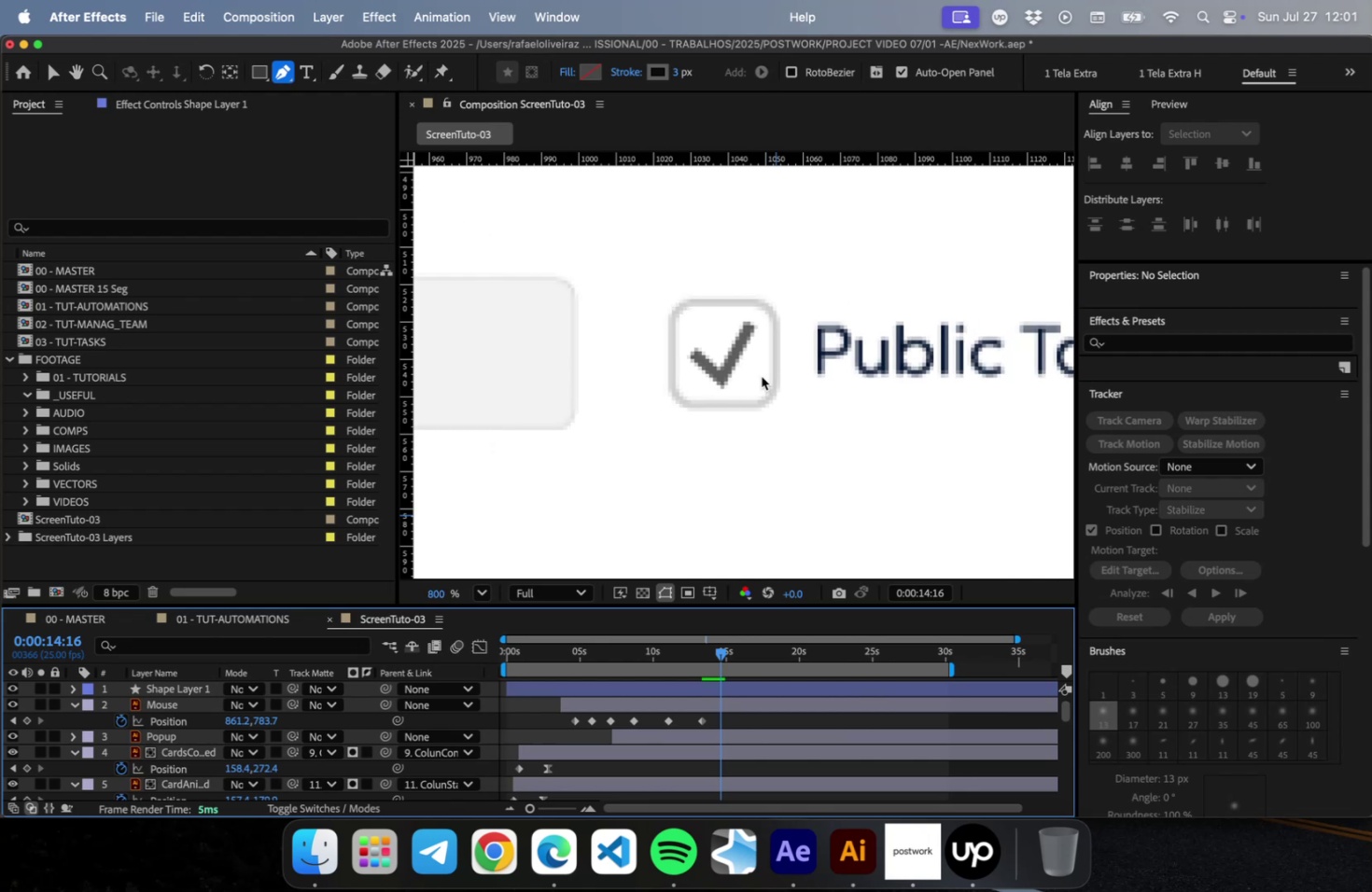 
scroll: coordinate [753, 371], scroll_direction: down, amount: 23.0
 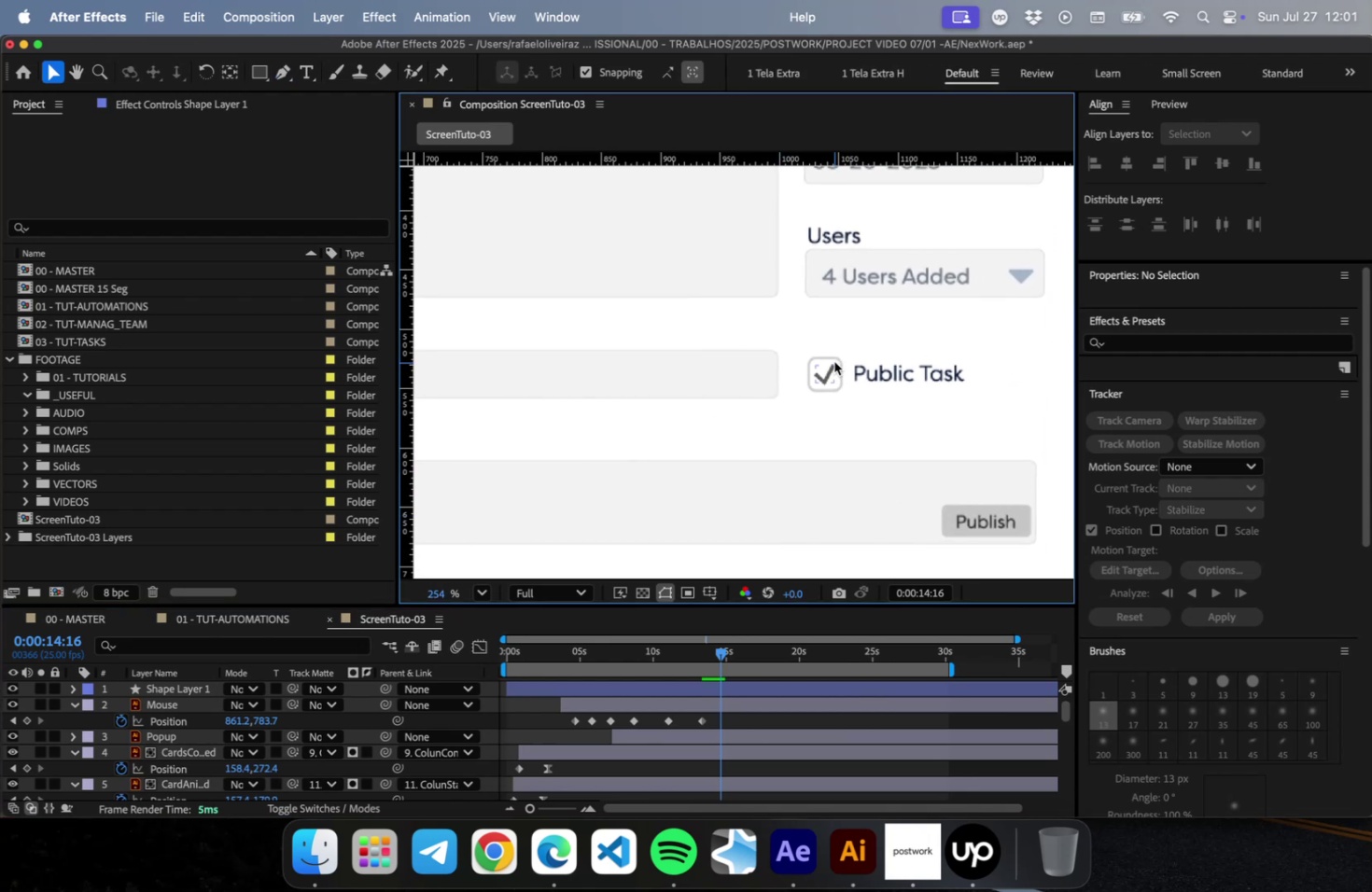 
wait(8.03)
 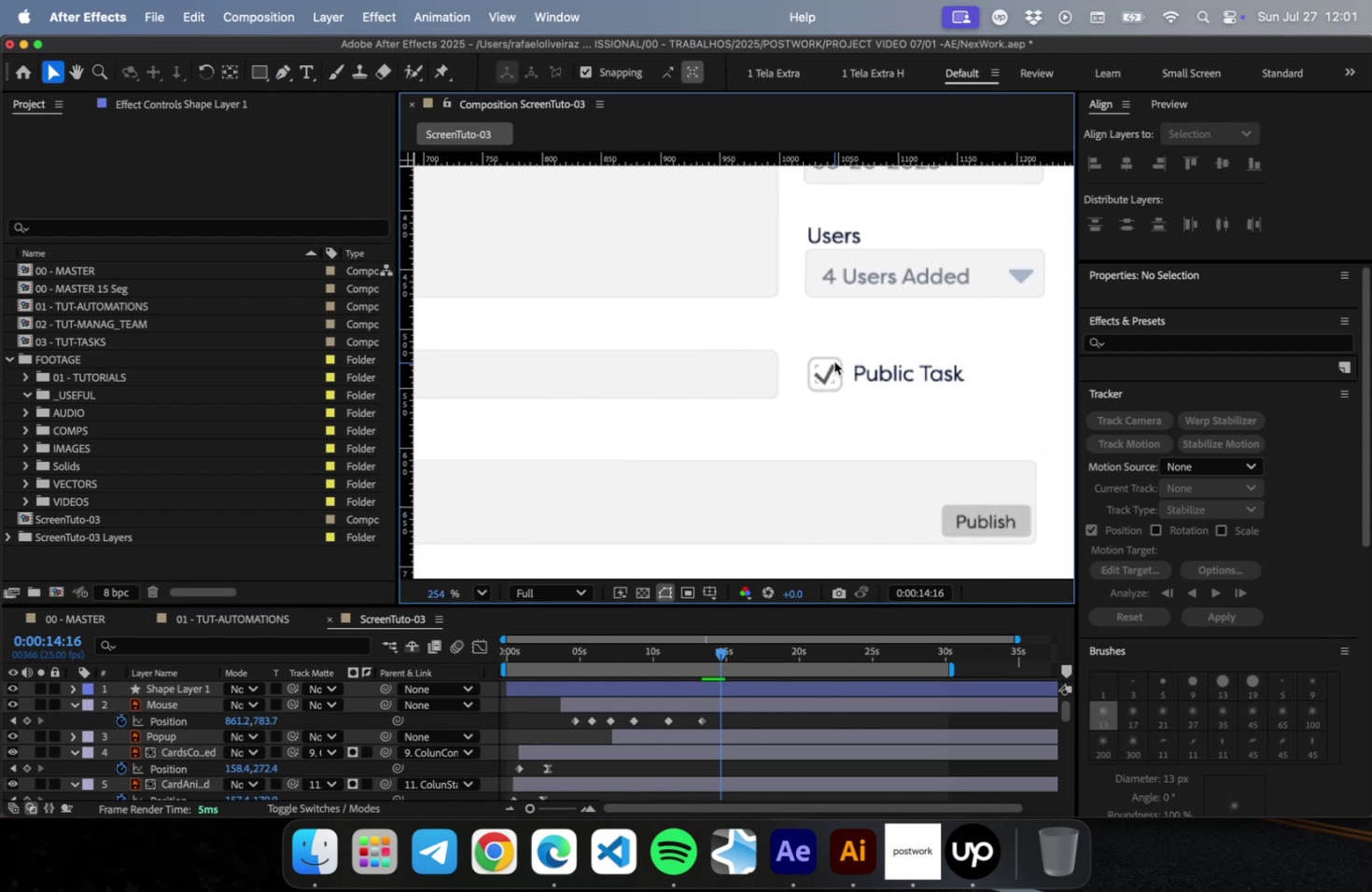 
scroll: coordinate [861, 432], scroll_direction: down, amount: 13.0
 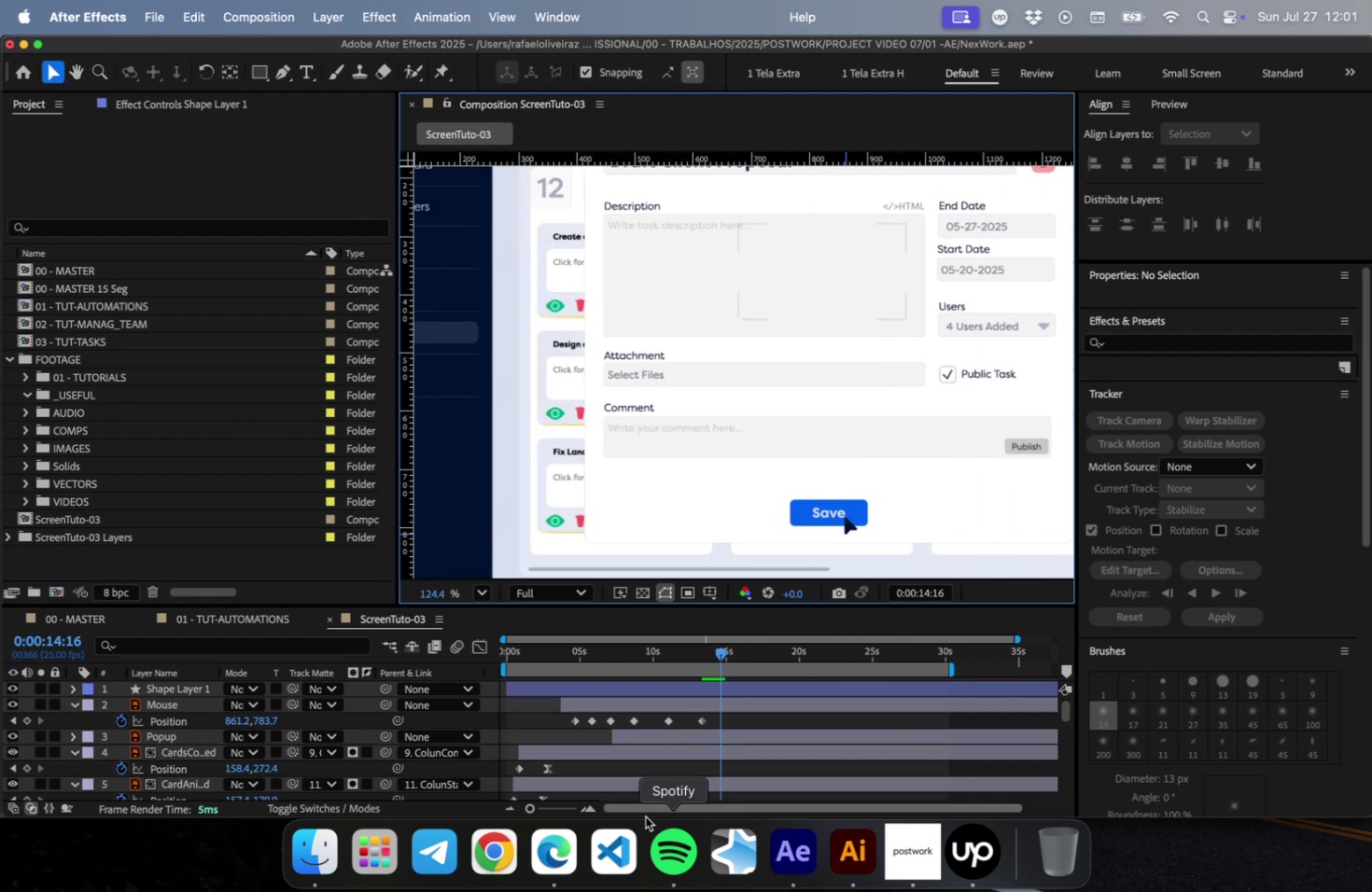 
left_click([551, 854])
 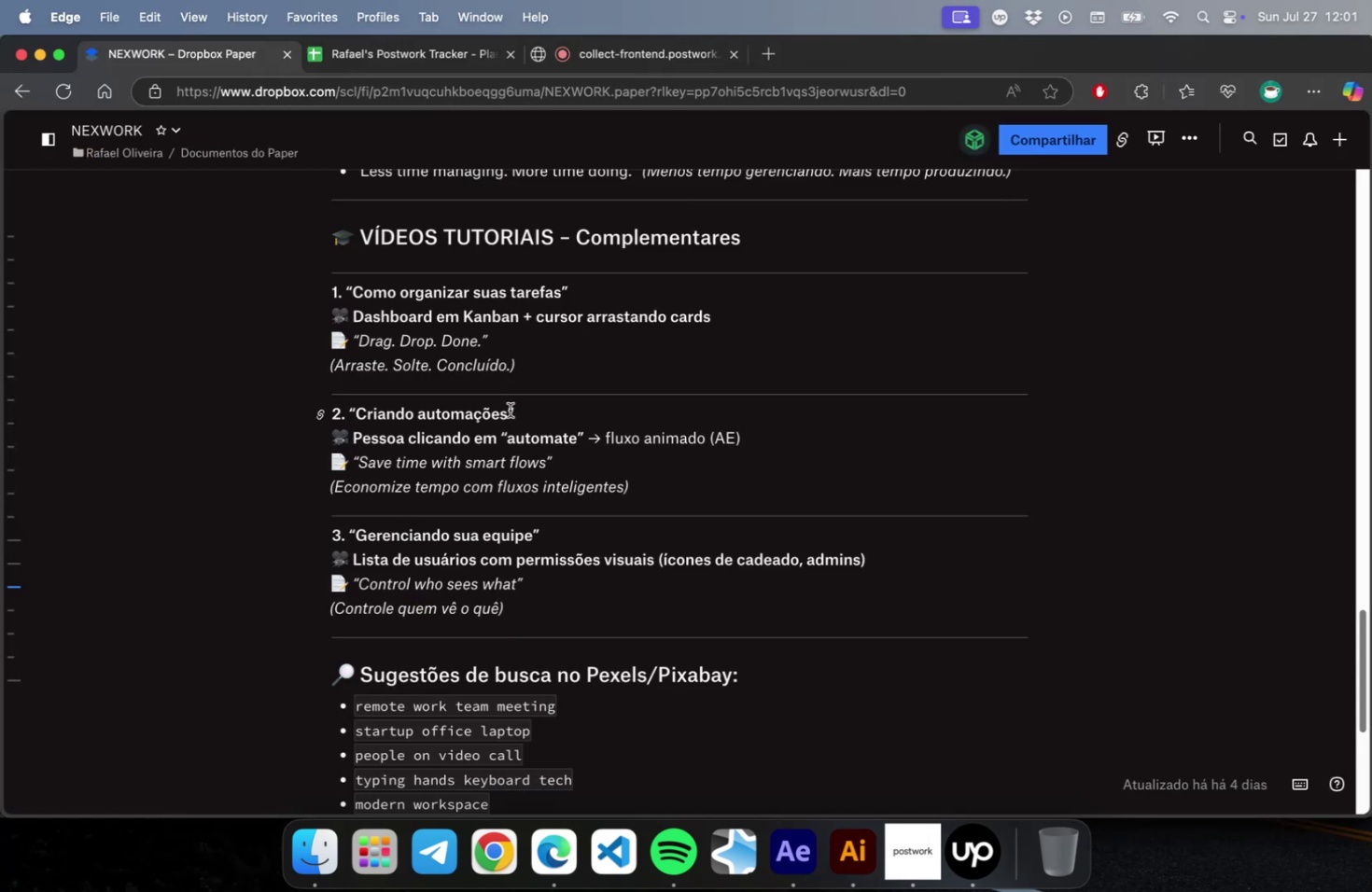 
left_click([643, 60])
 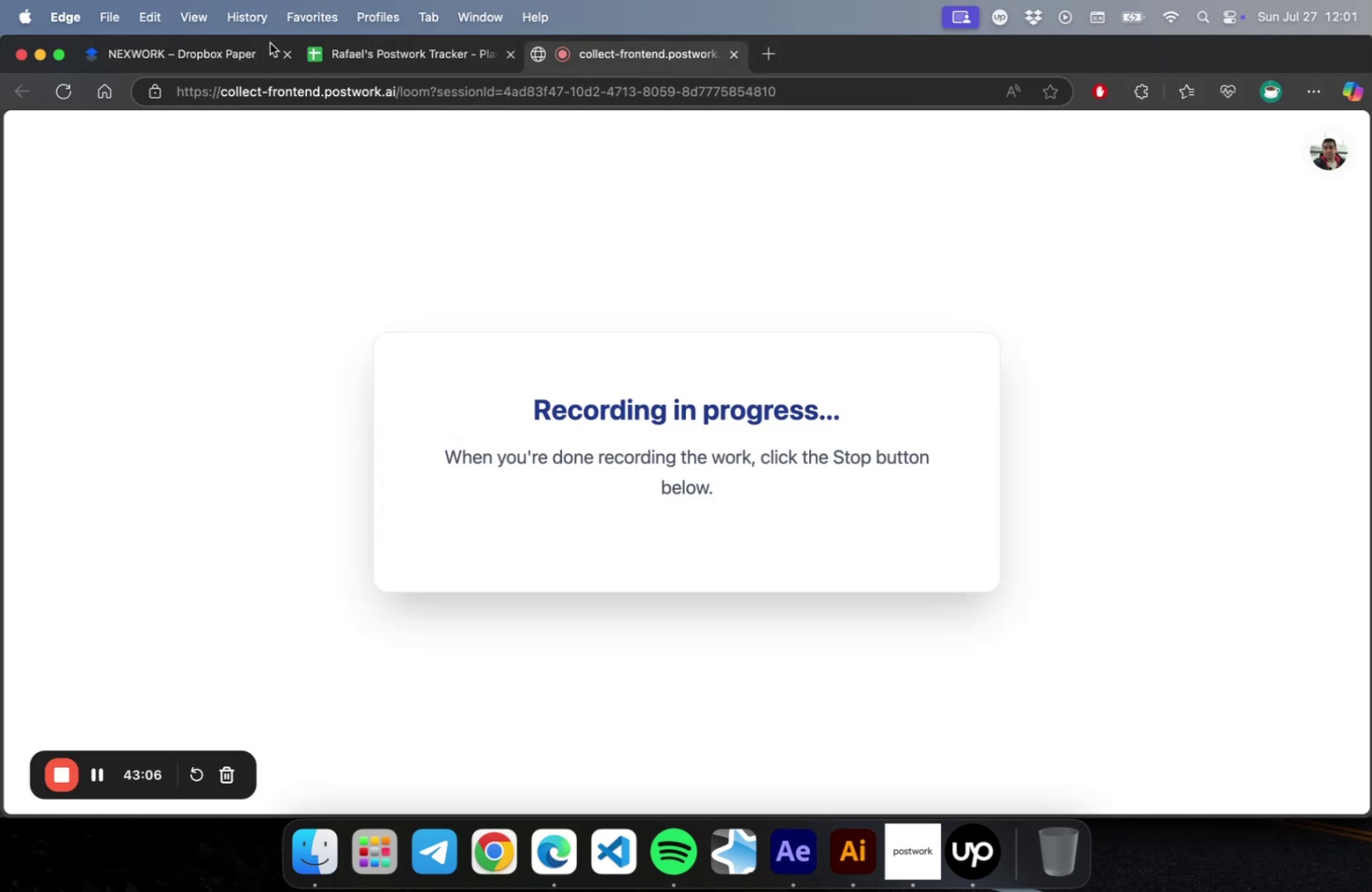 
left_click([244, 56])
 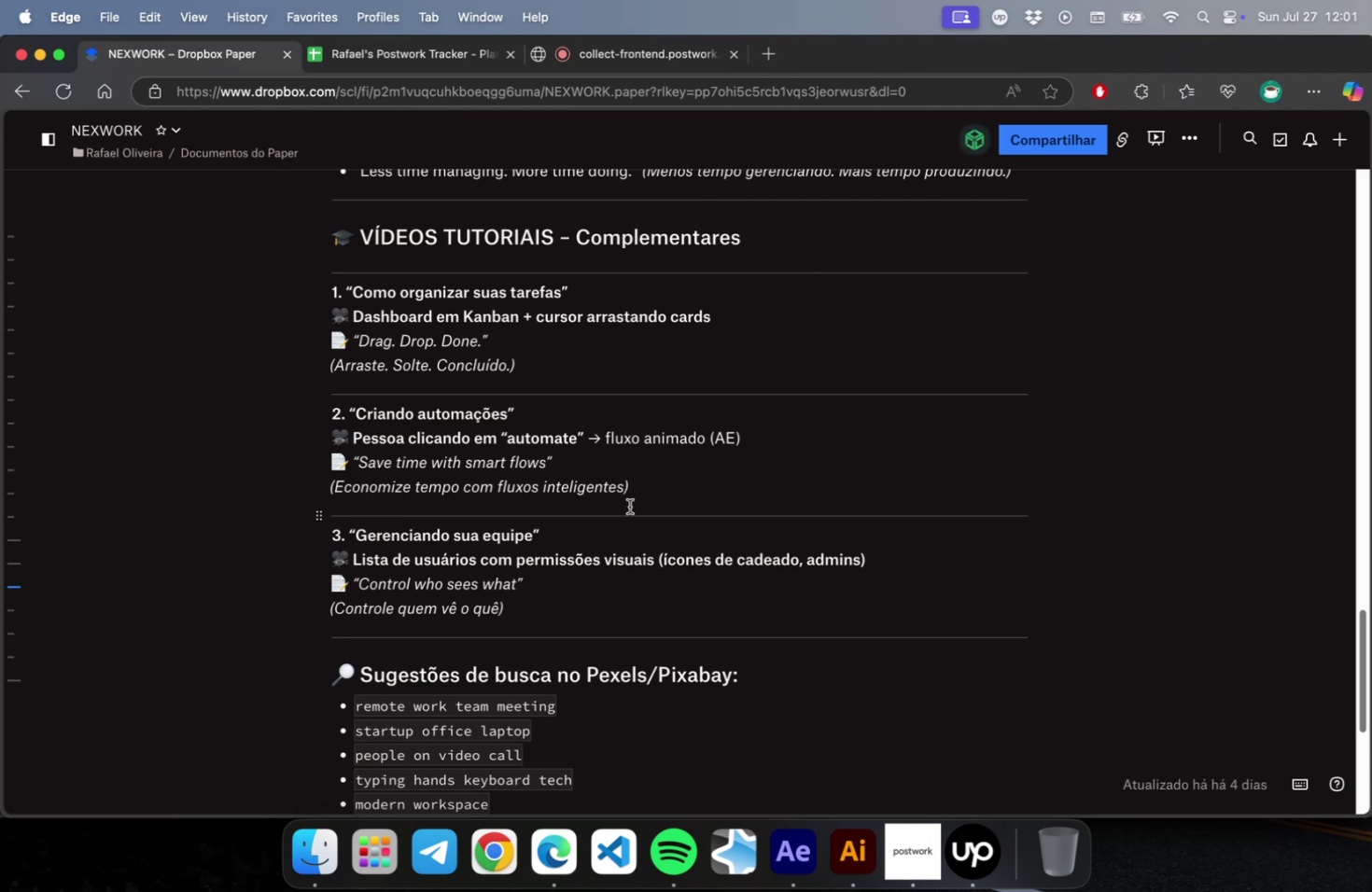 
wait(13.7)
 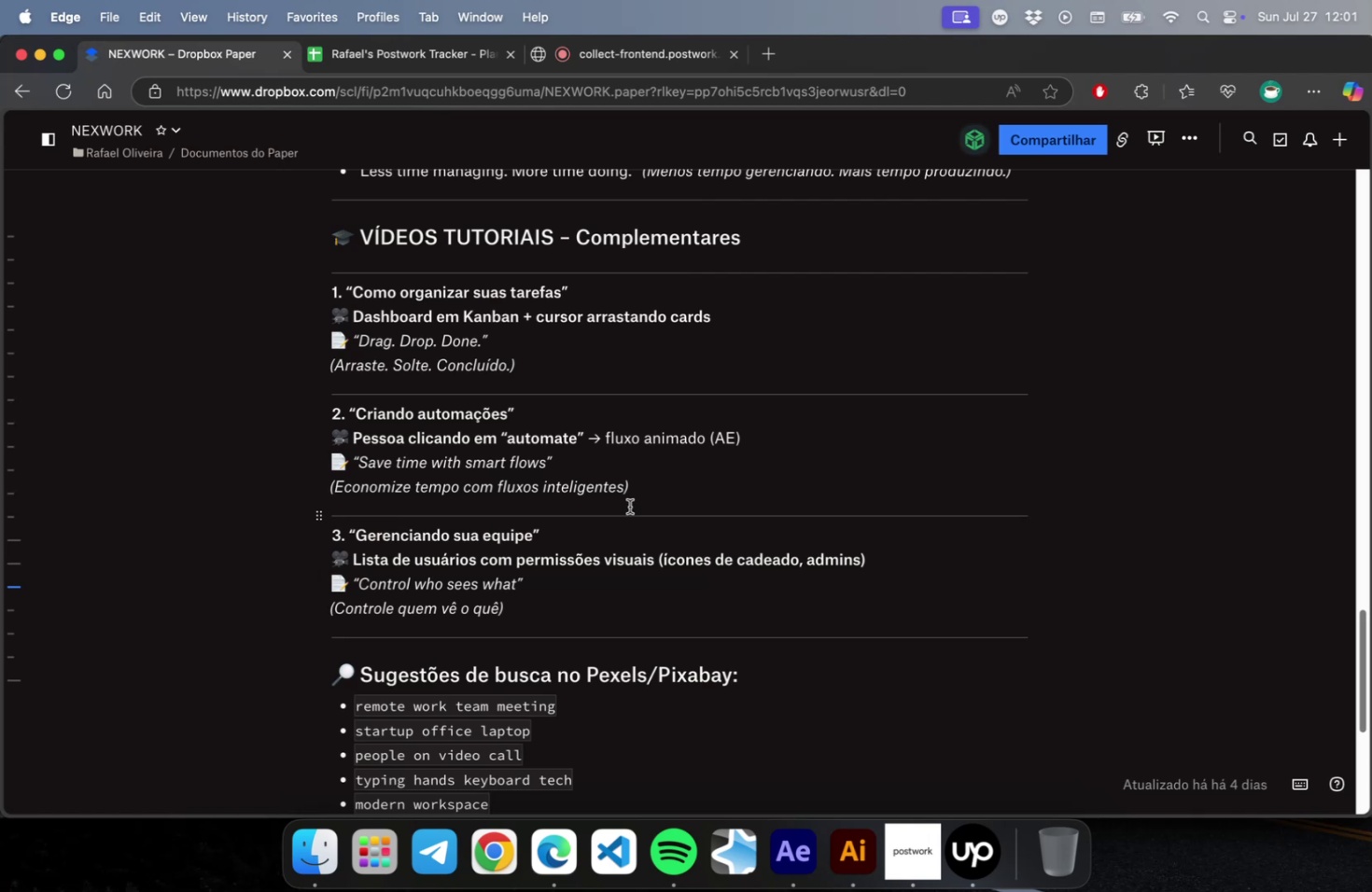 
left_click([801, 860])
 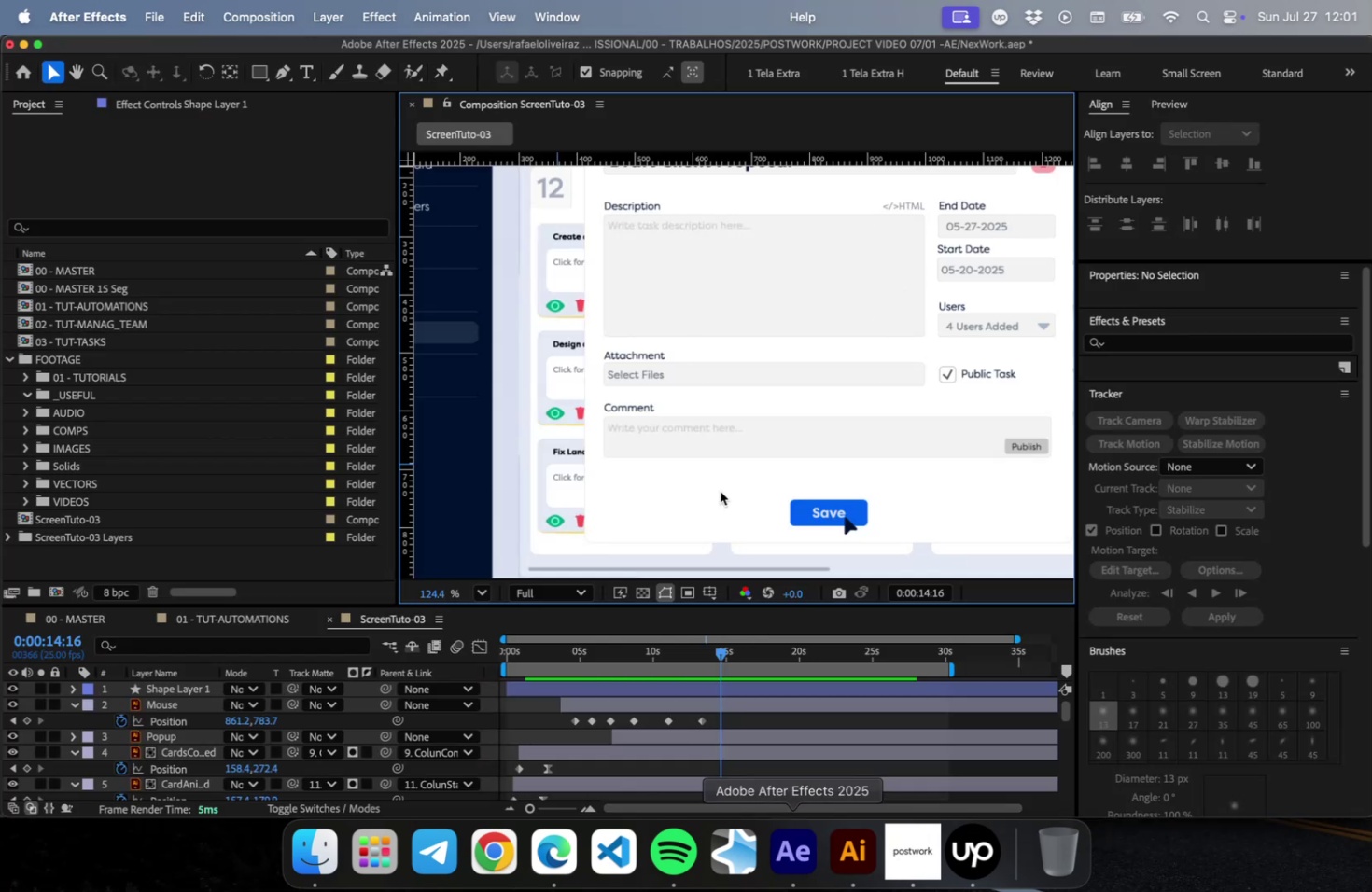 
scroll: coordinate [738, 447], scroll_direction: down, amount: 8.0
 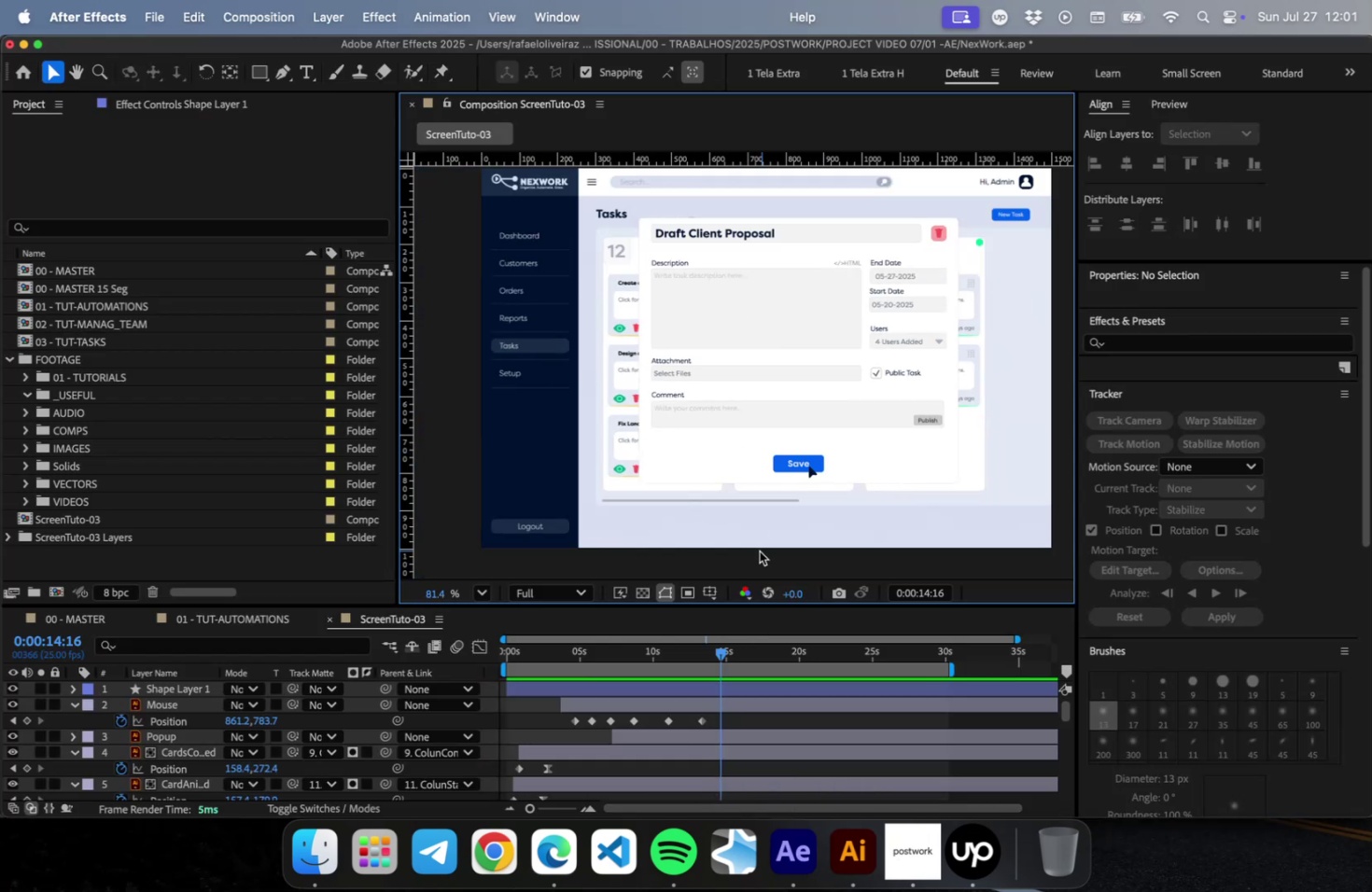 
left_click([745, 561])
 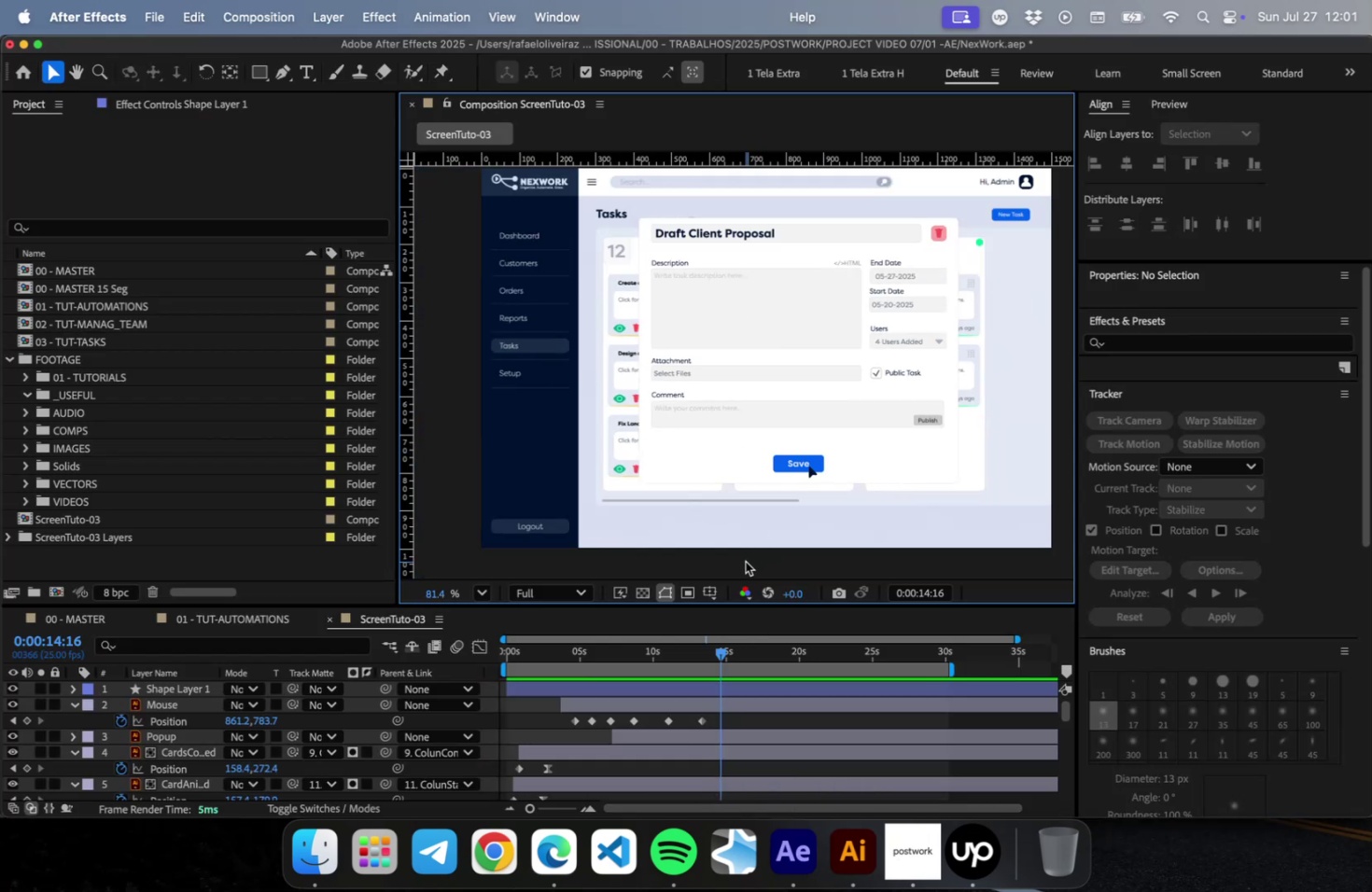 
key(Meta+S)
 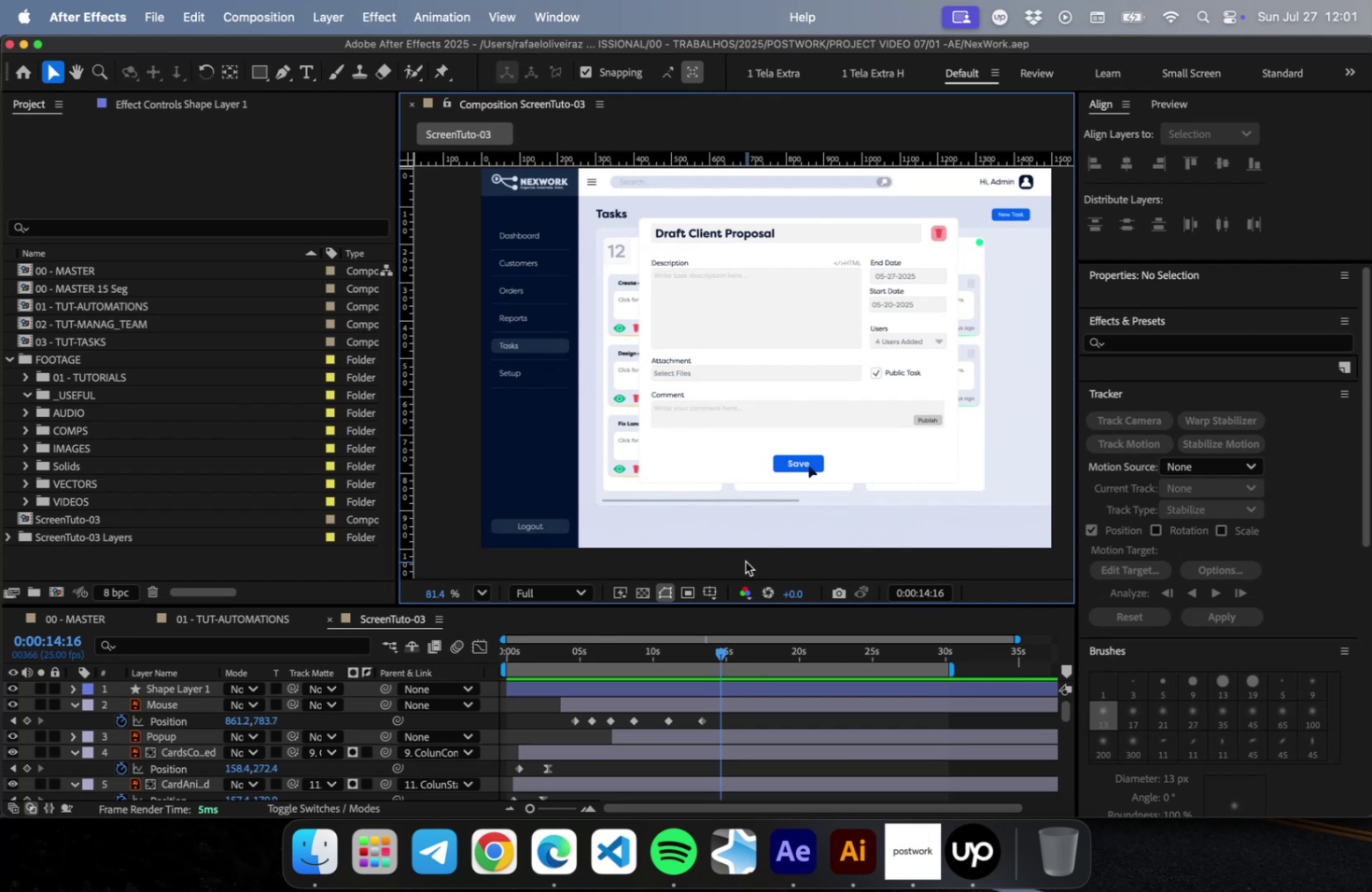 
wait(15.49)
 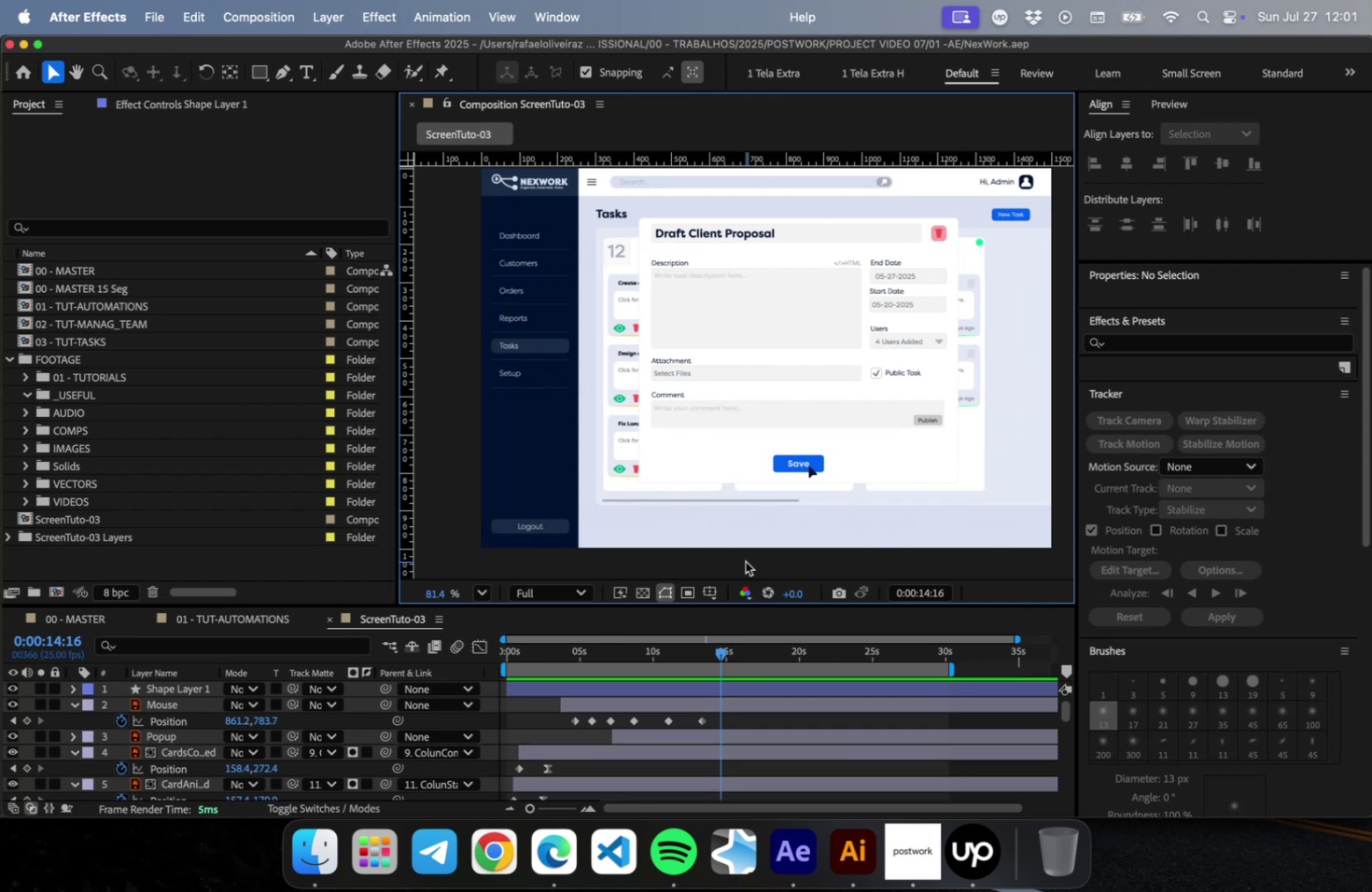 
double_click([103, 322])
 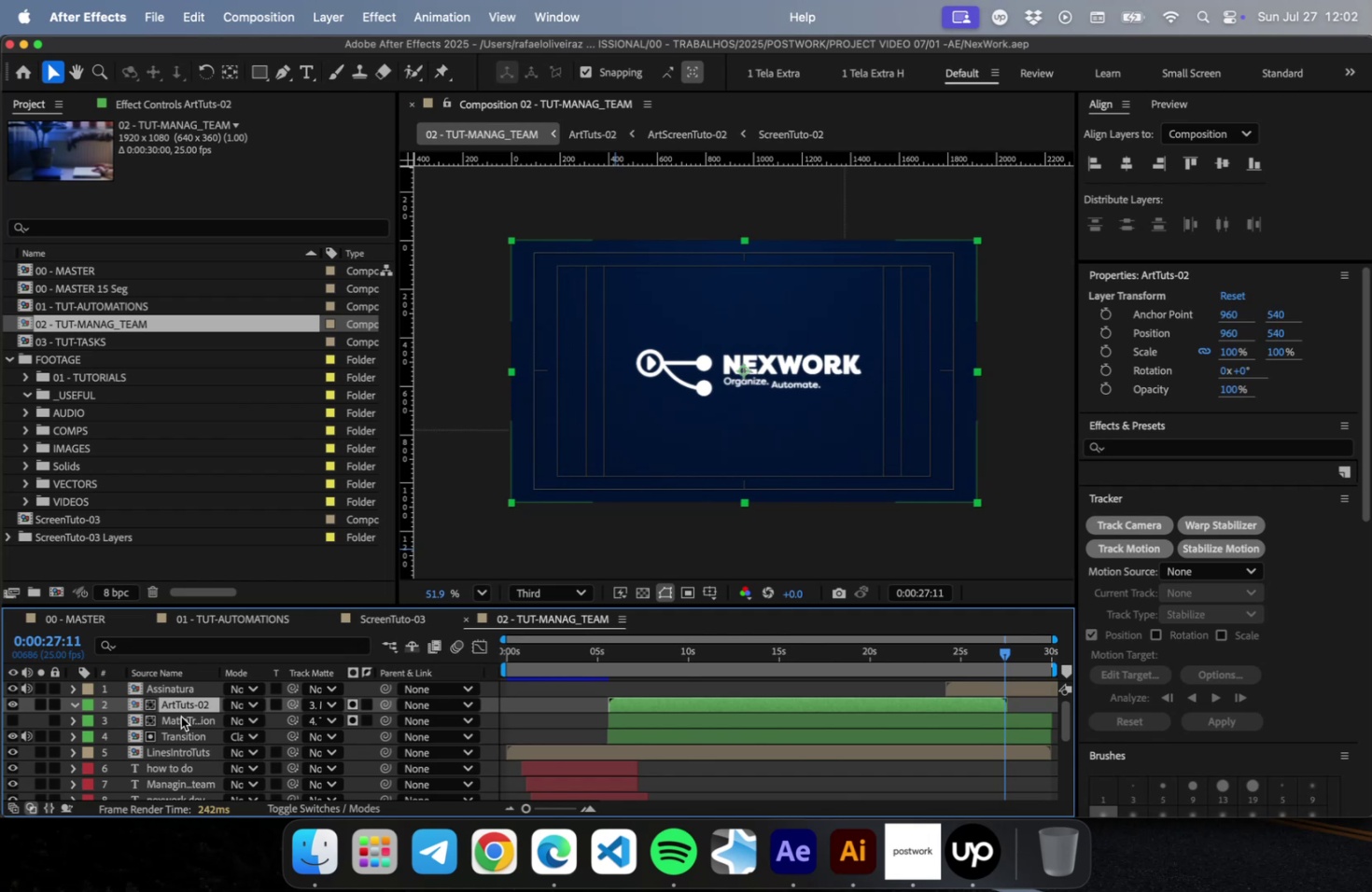 
double_click([180, 697])
 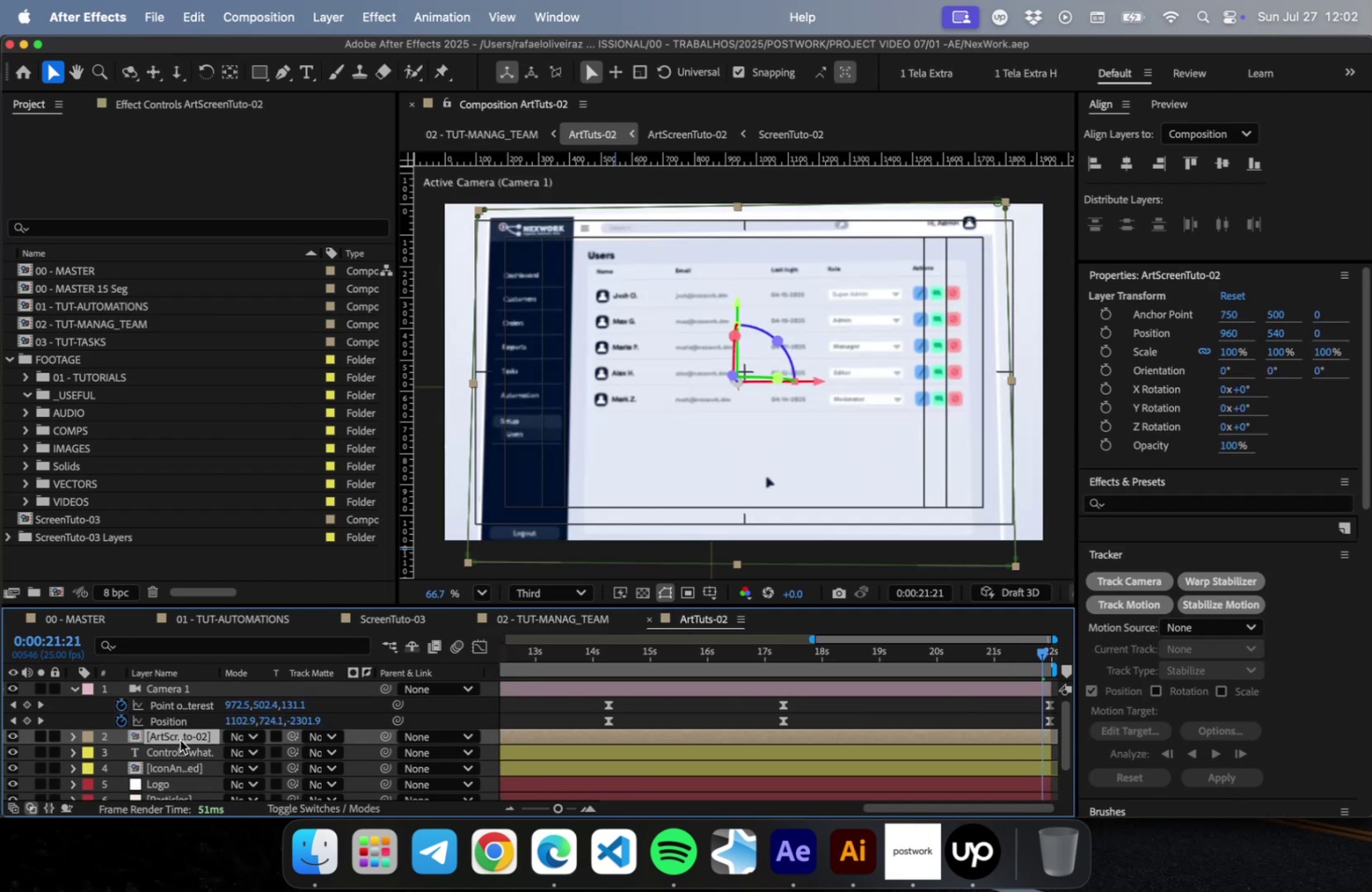 
double_click([179, 735])
 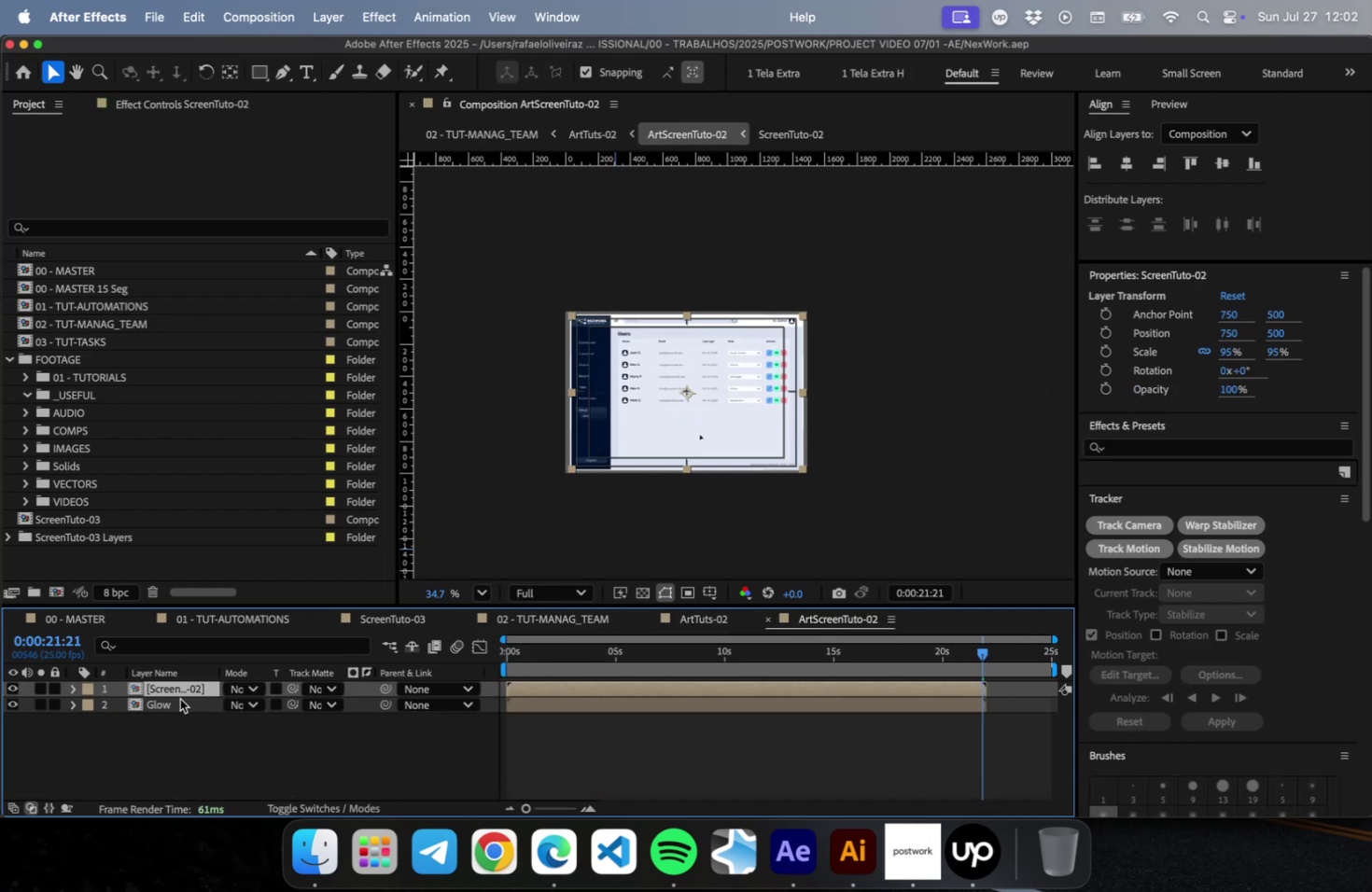 
double_click([180, 688])
 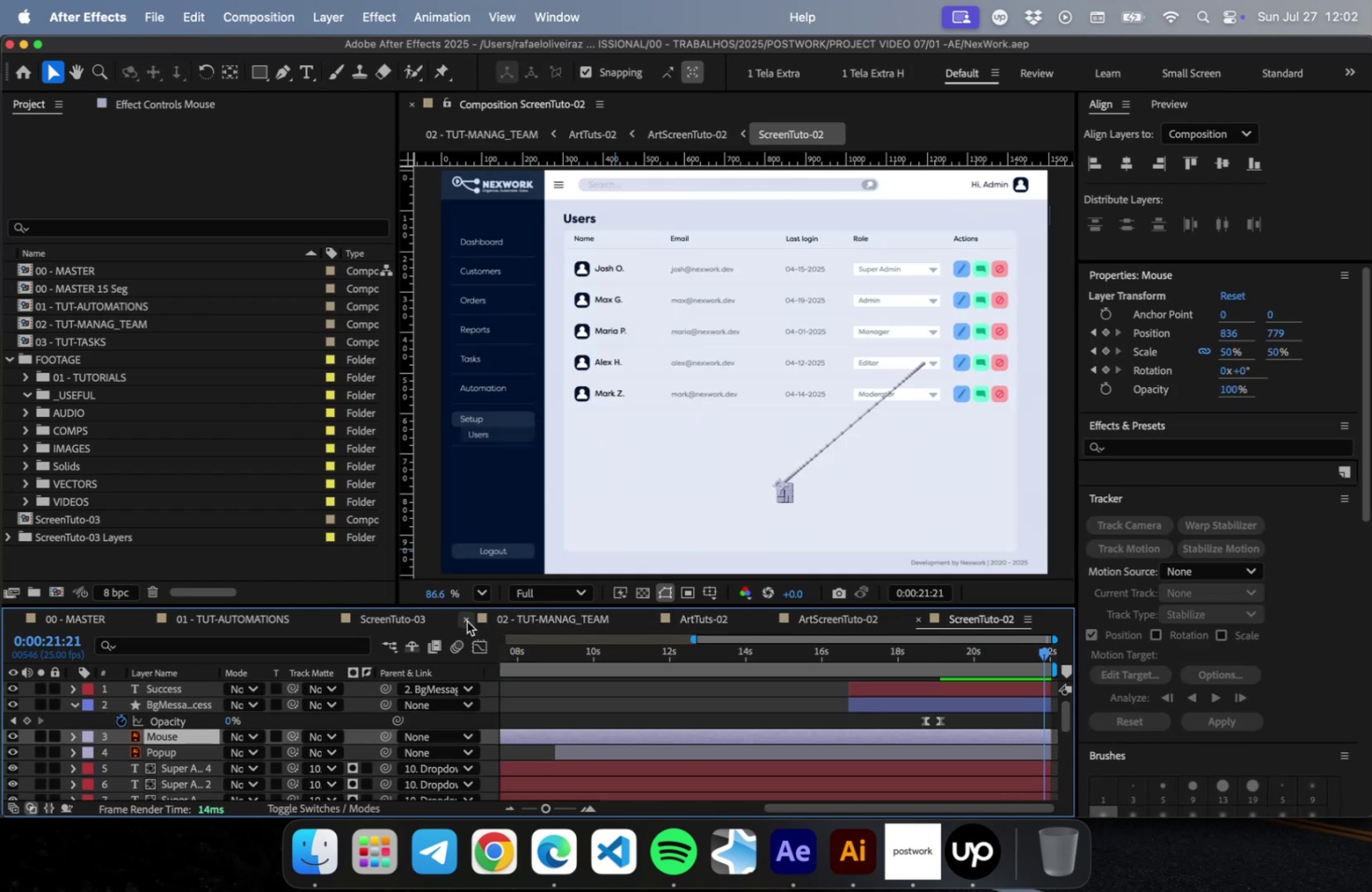 
double_click([466, 620])
 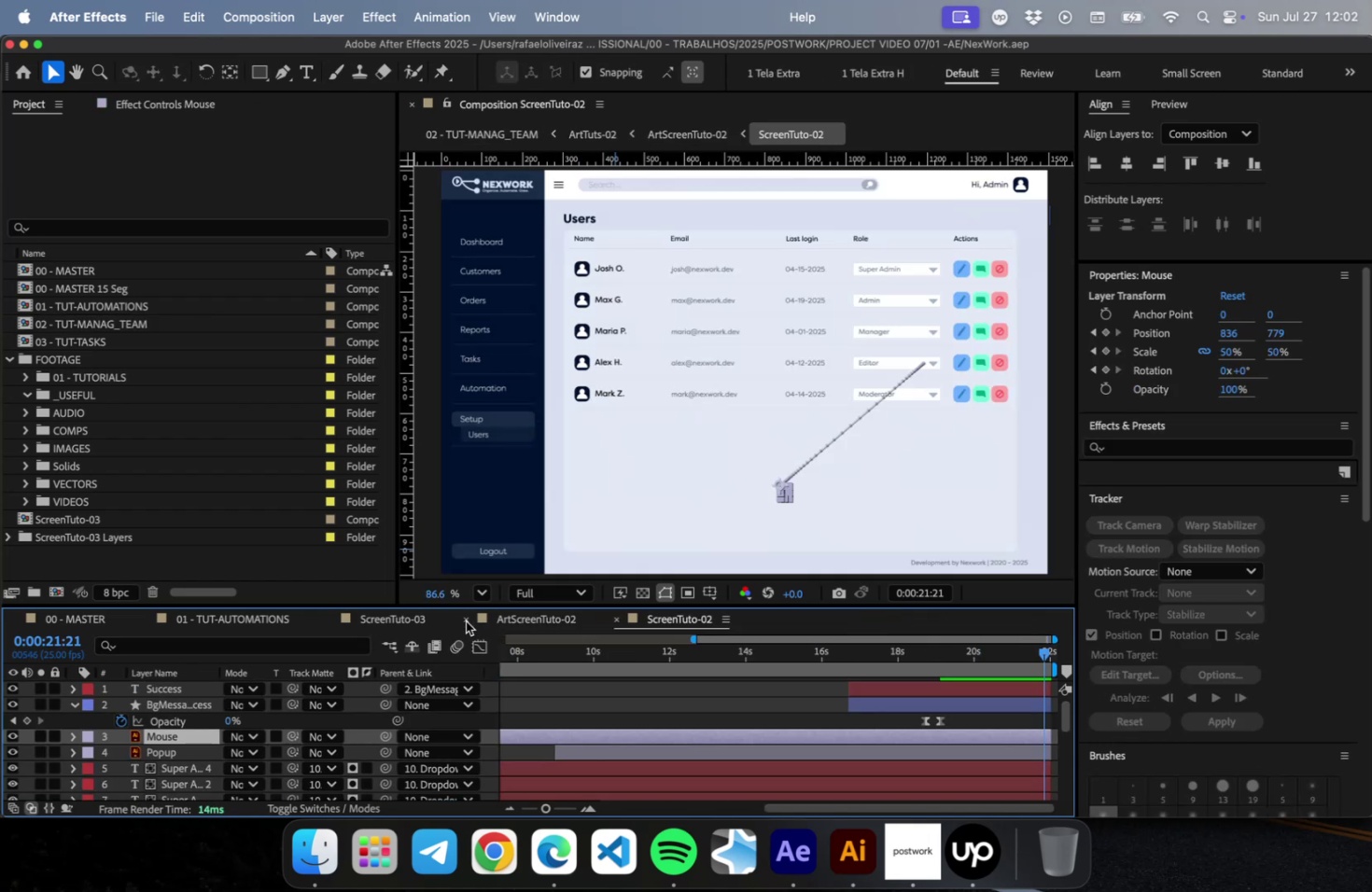 
triple_click([466, 620])
 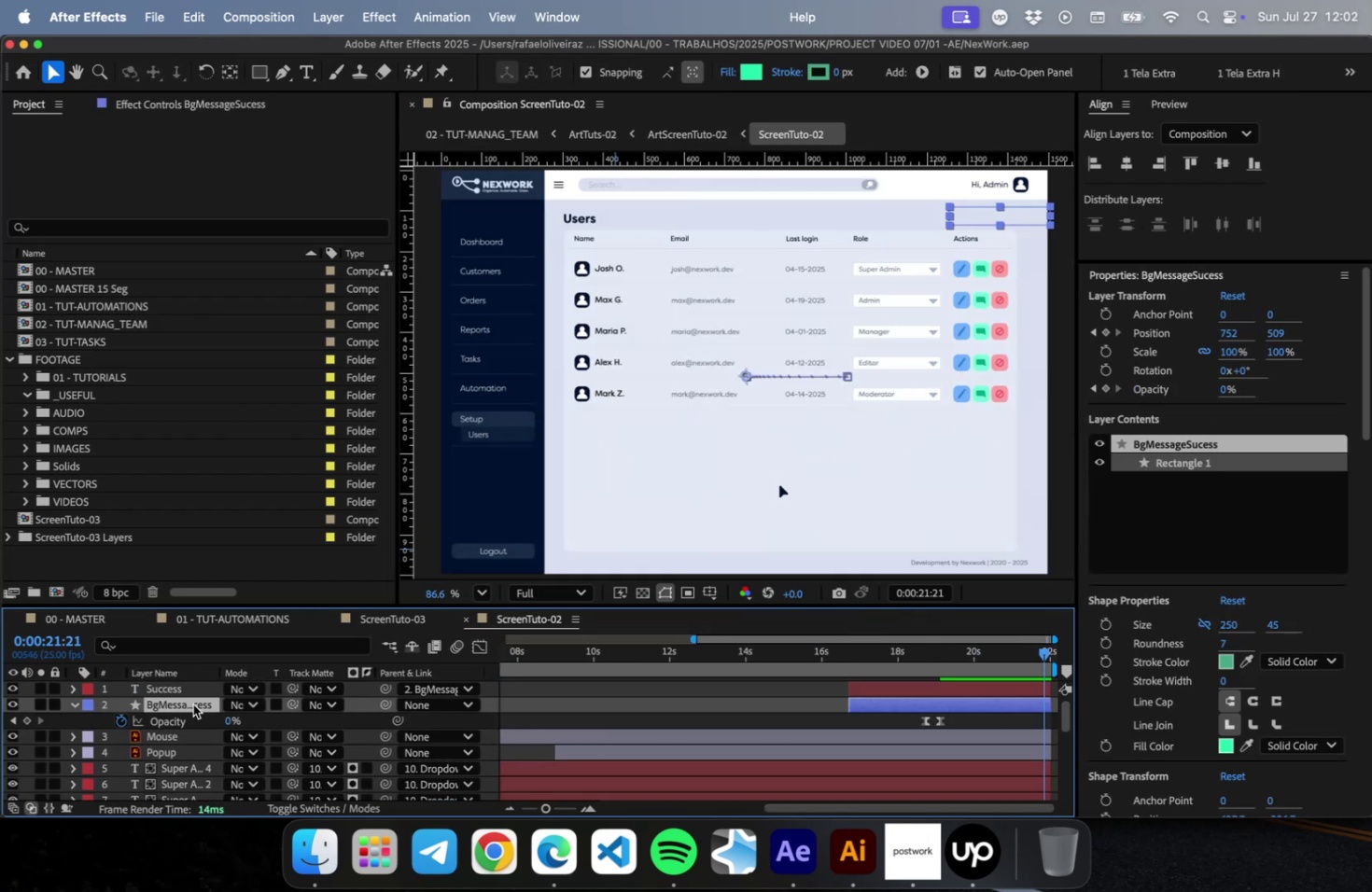 
hold_key(key=ShiftLeft, duration=0.46)
 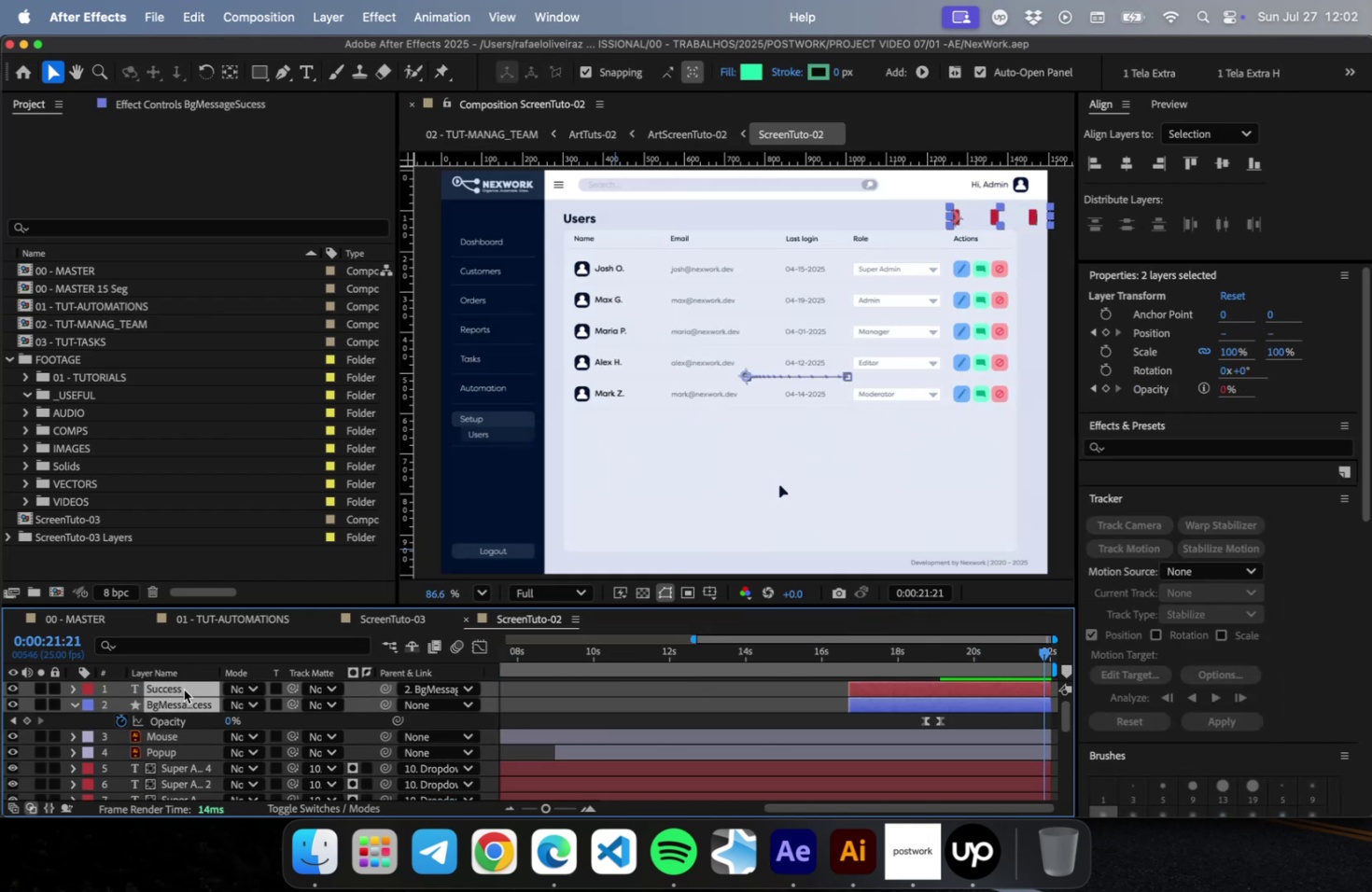 
key(Meta+C)
 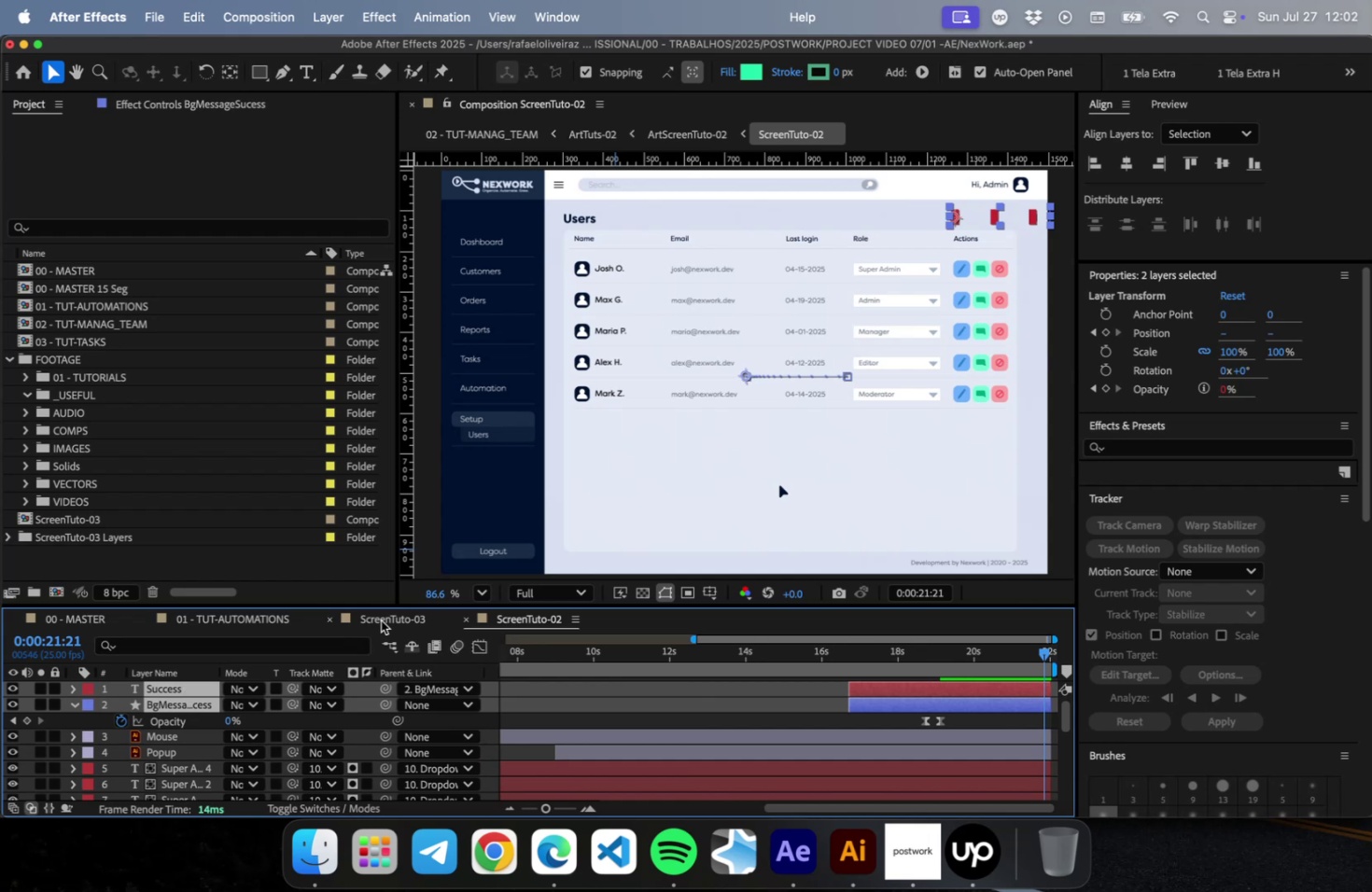 
key(Meta+CommandLeft)
 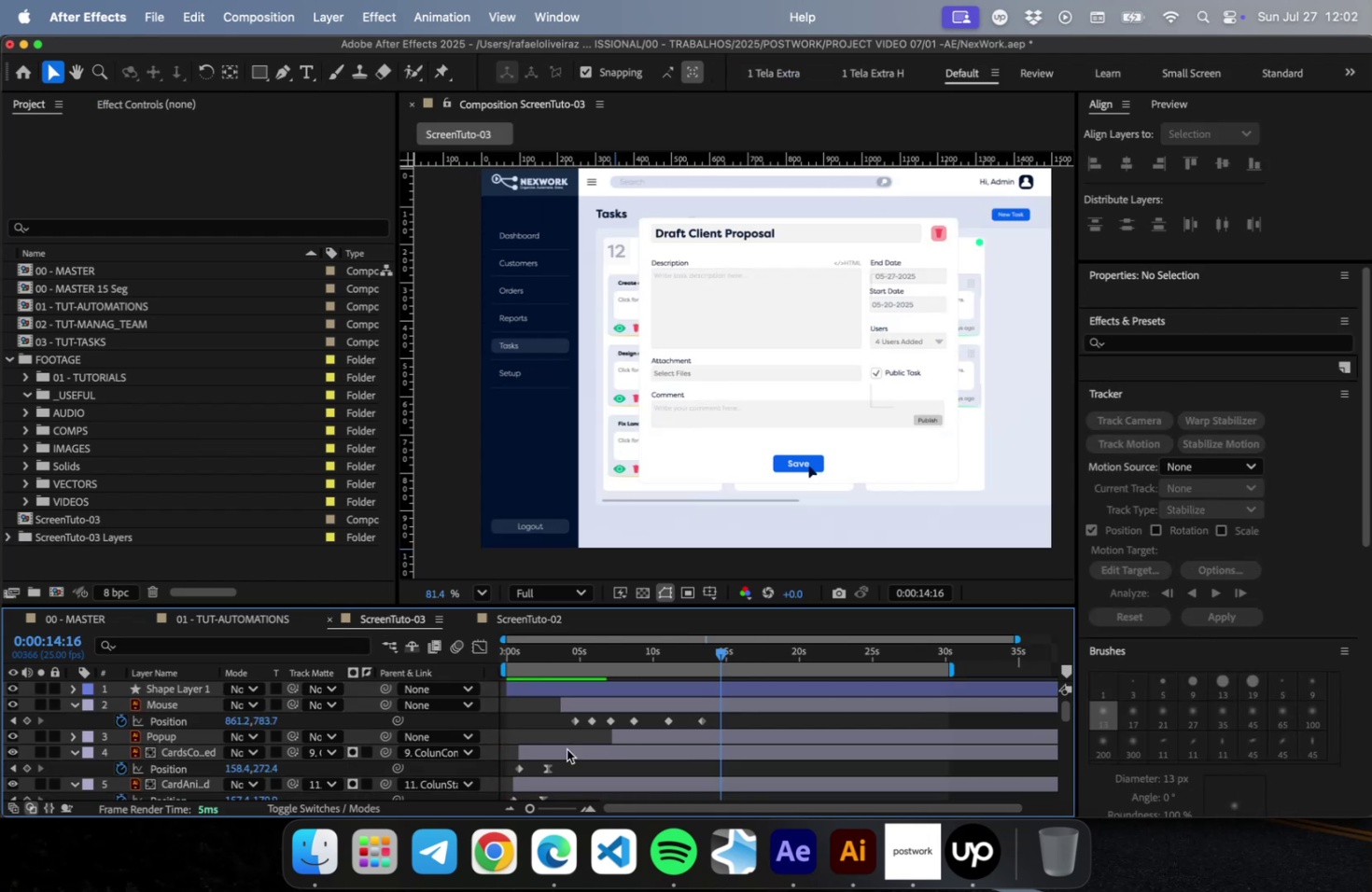 
key(Meta+A)
 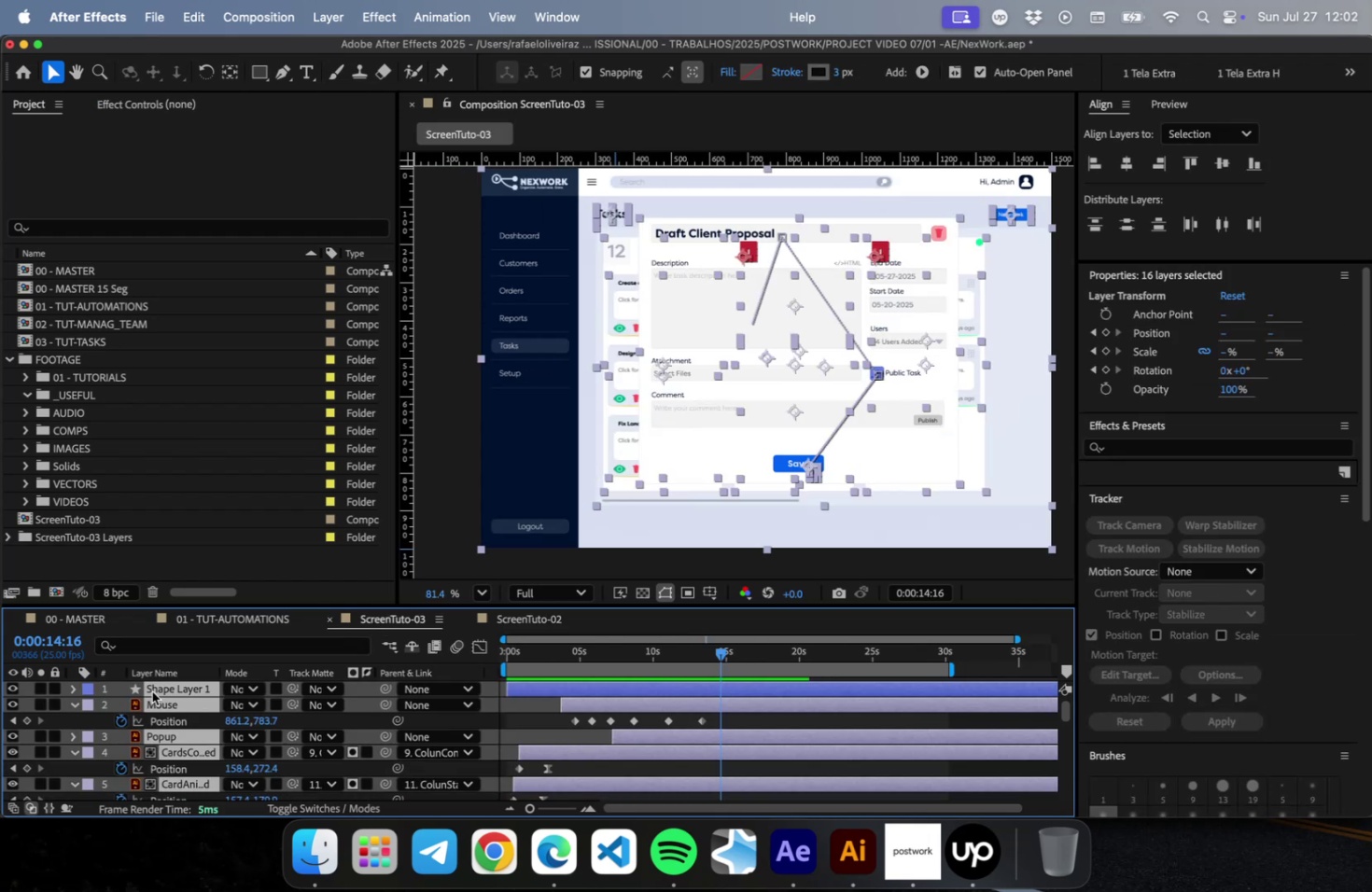 
key(U)
 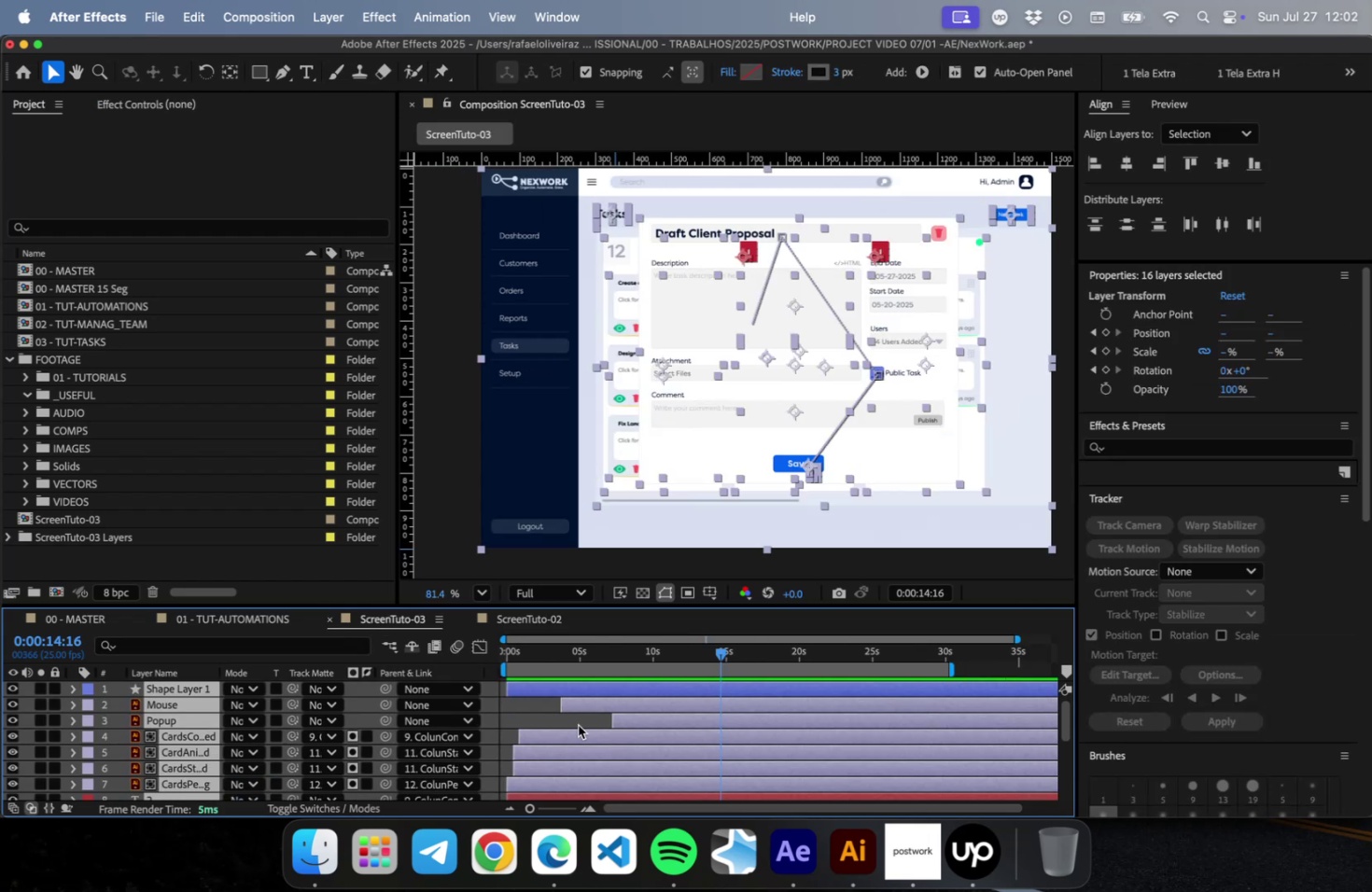 
left_click([535, 707])
 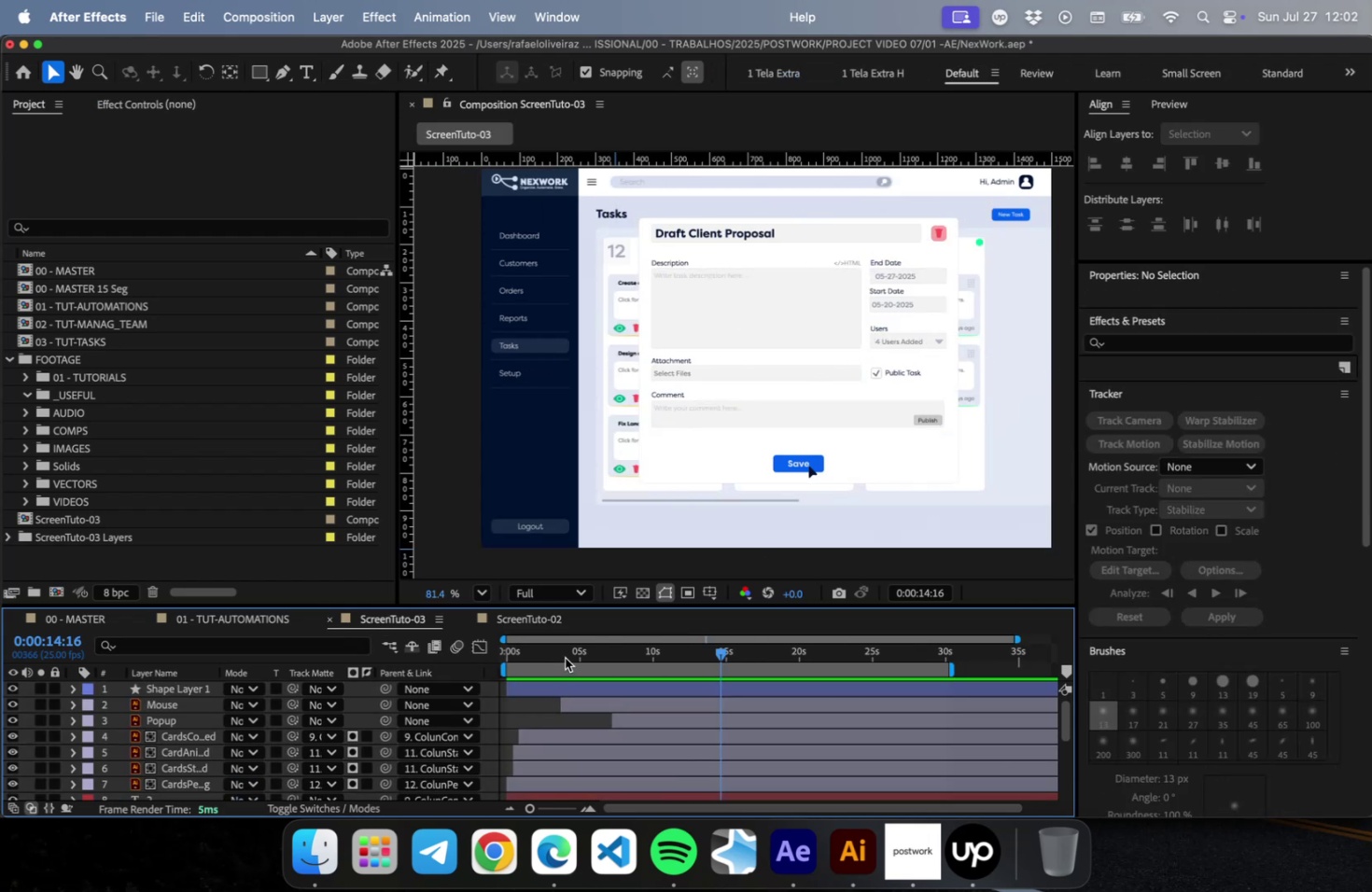 
key(Home)
 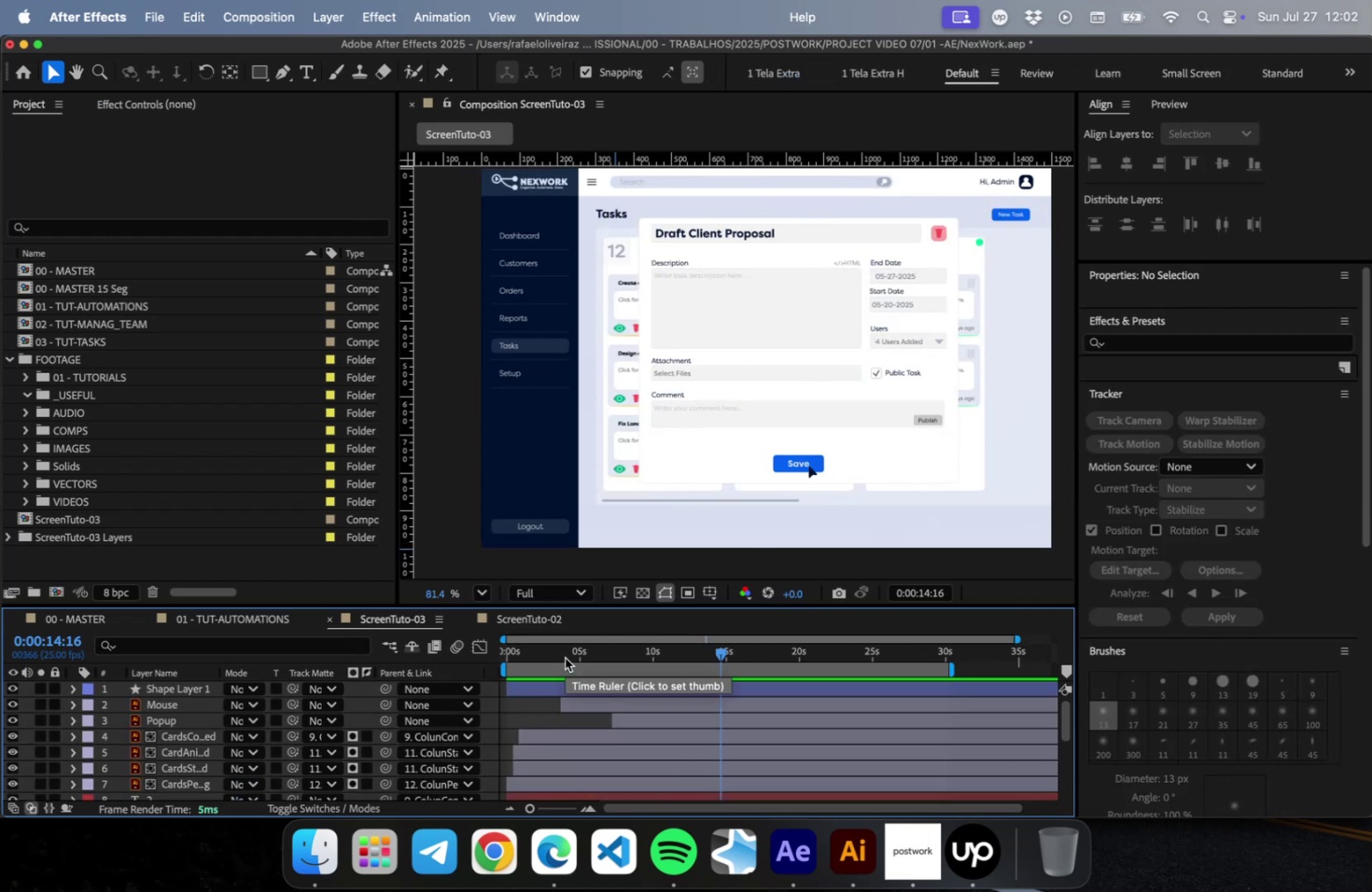 
key(Meta+CommandLeft)
 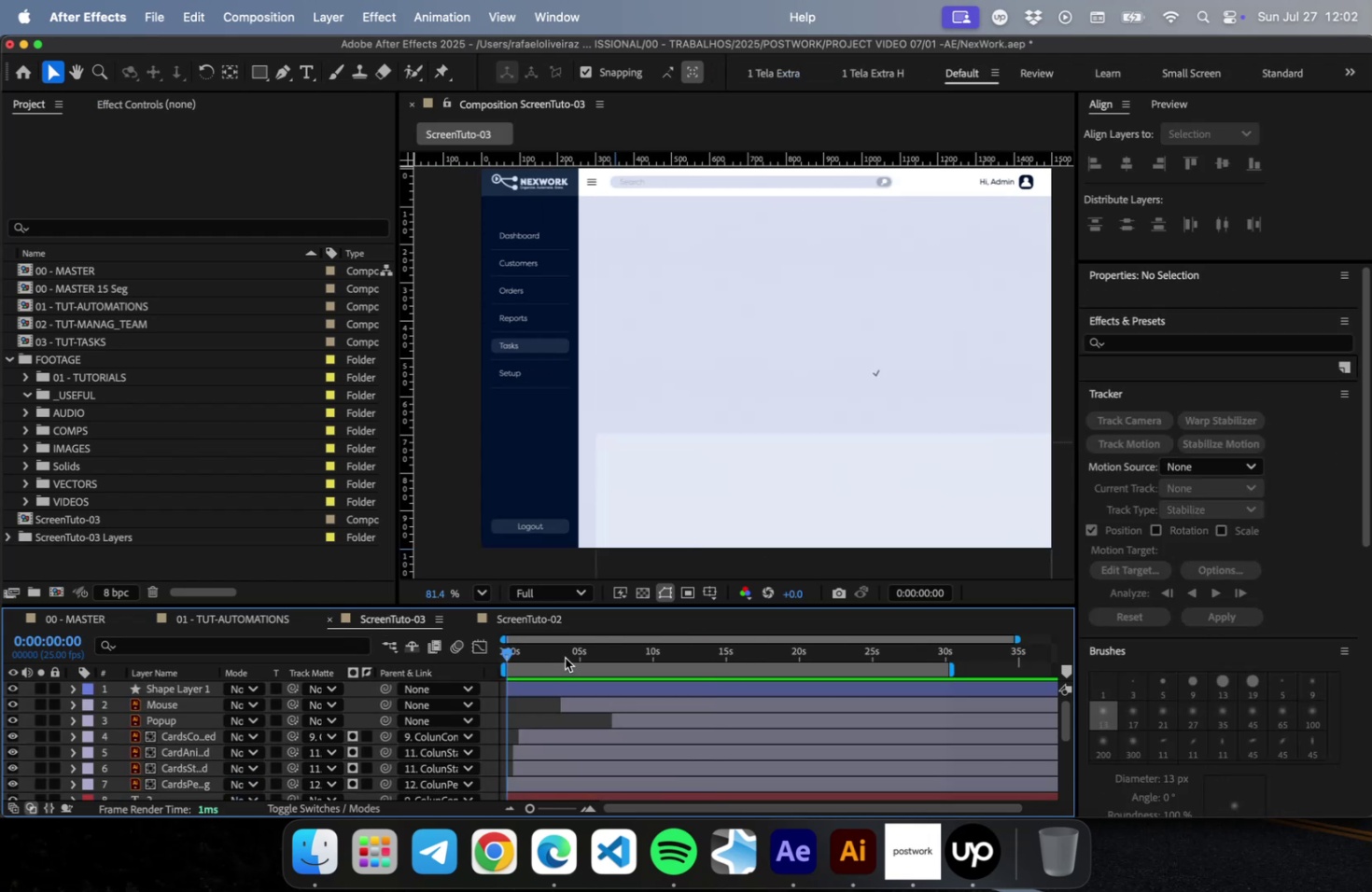 
key(Meta+V)
 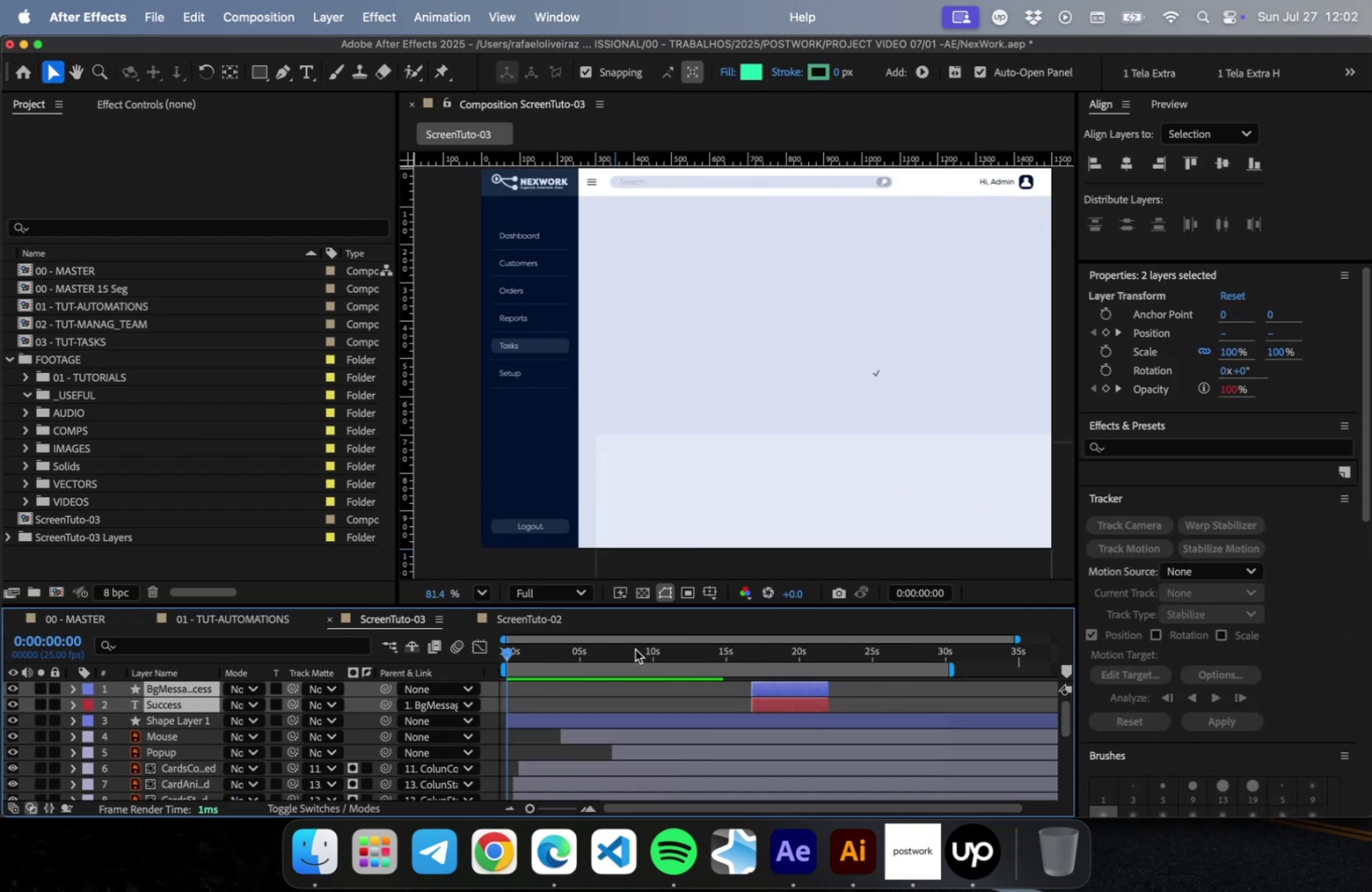 
left_click_drag(start_coordinate=[511, 655], to_coordinate=[651, 657])
 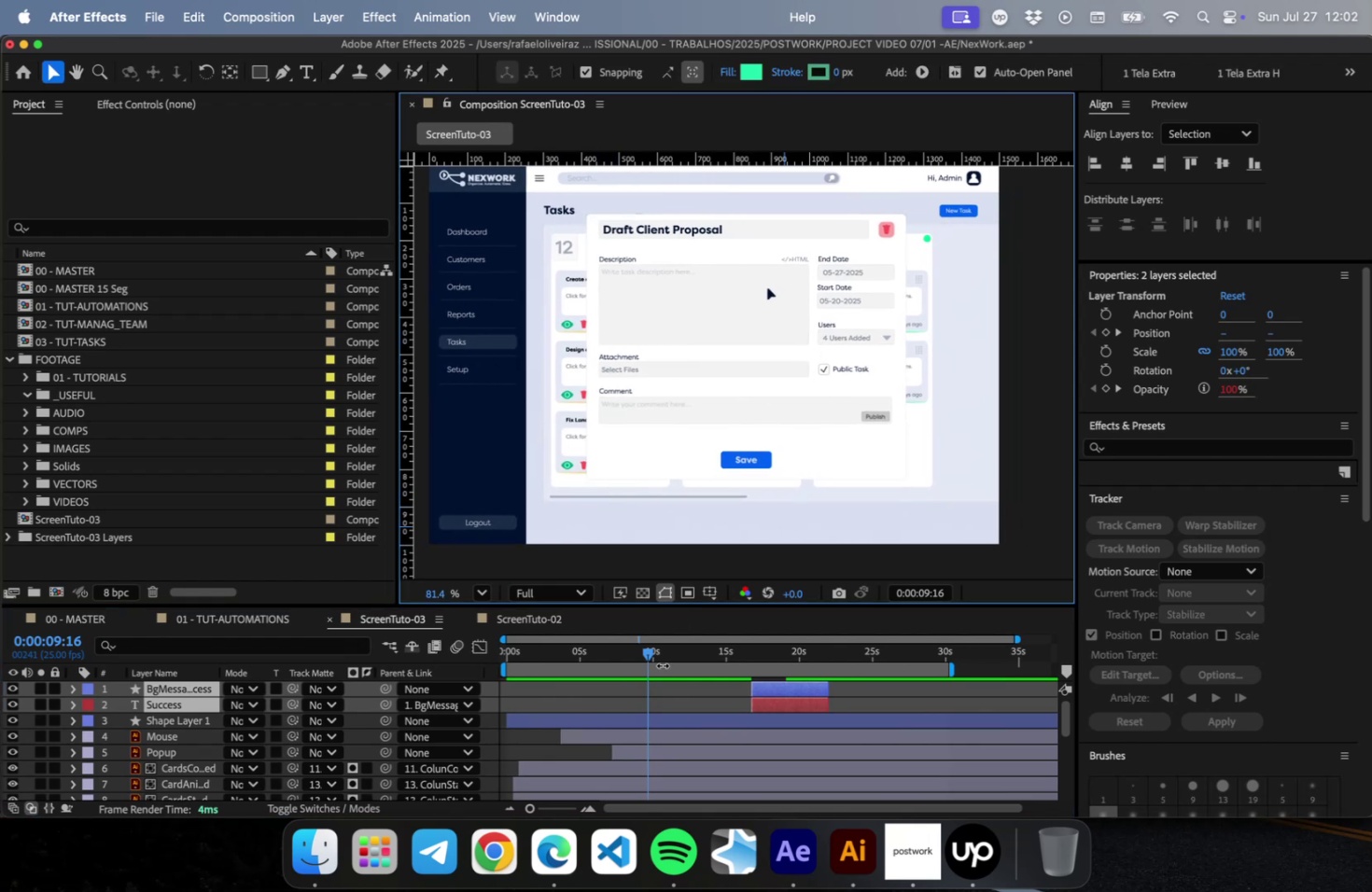 
left_click_drag(start_coordinate=[649, 652], to_coordinate=[702, 636])
 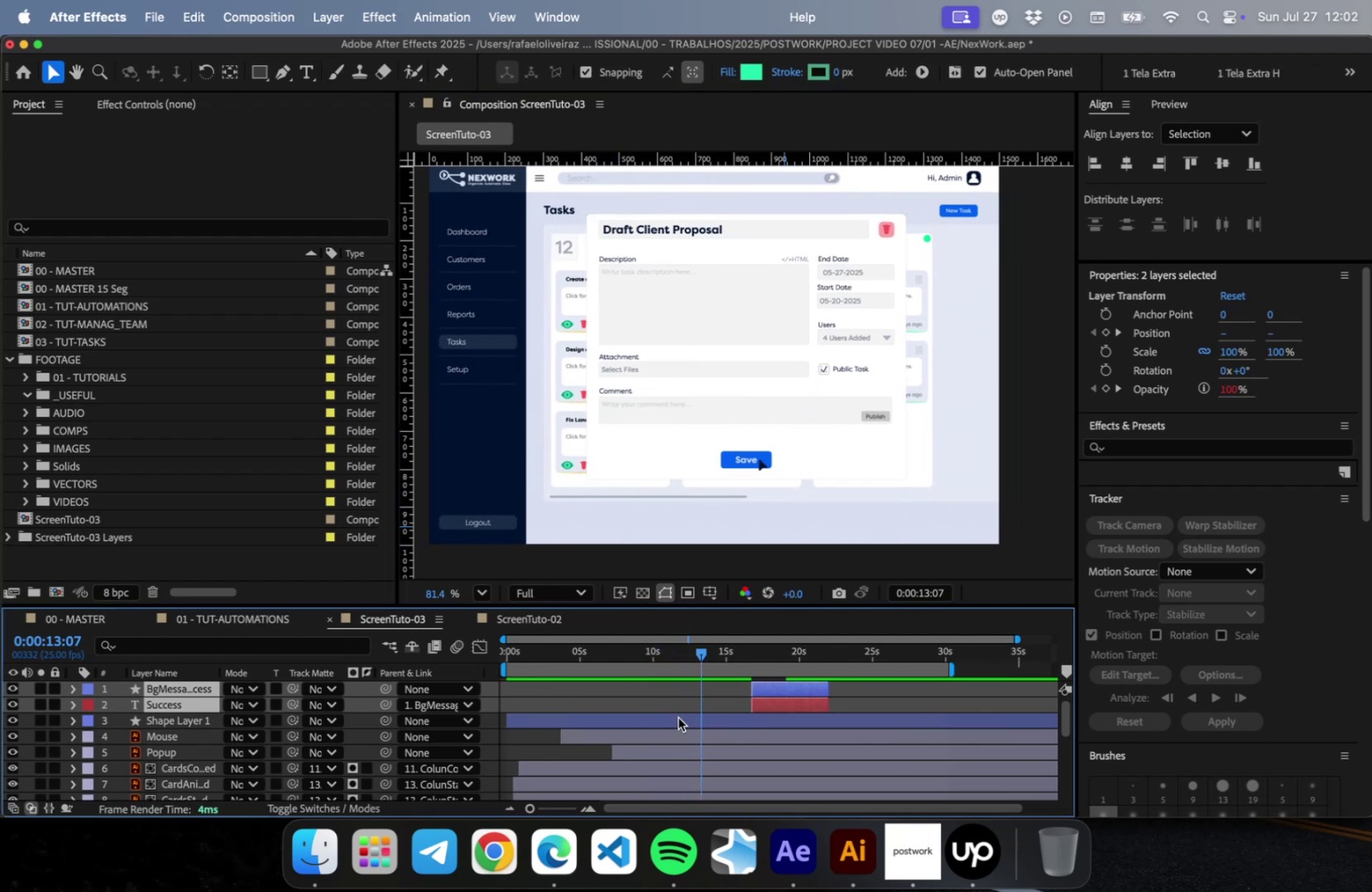 
key(U)
 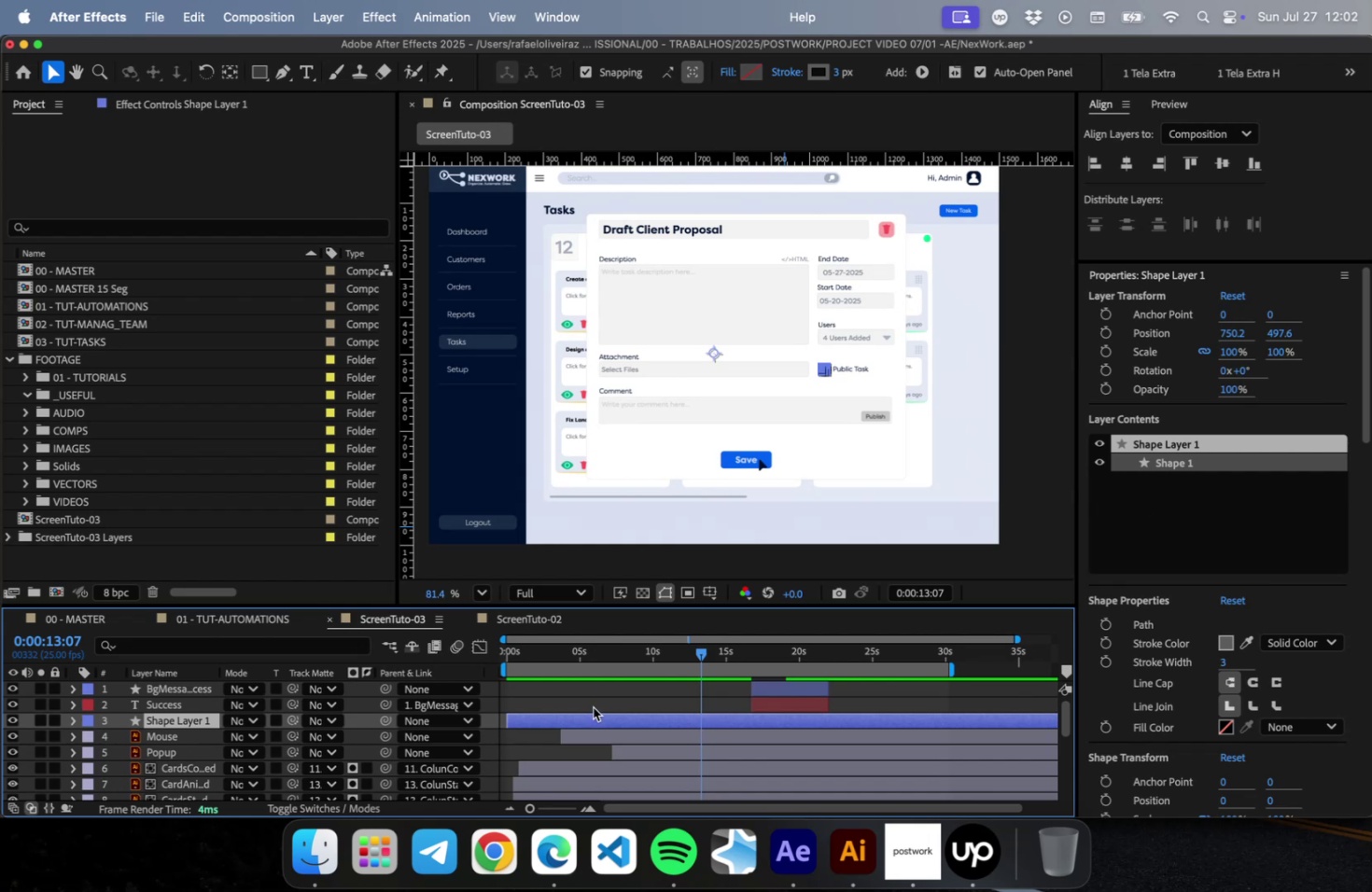 
left_click([38, 718])
 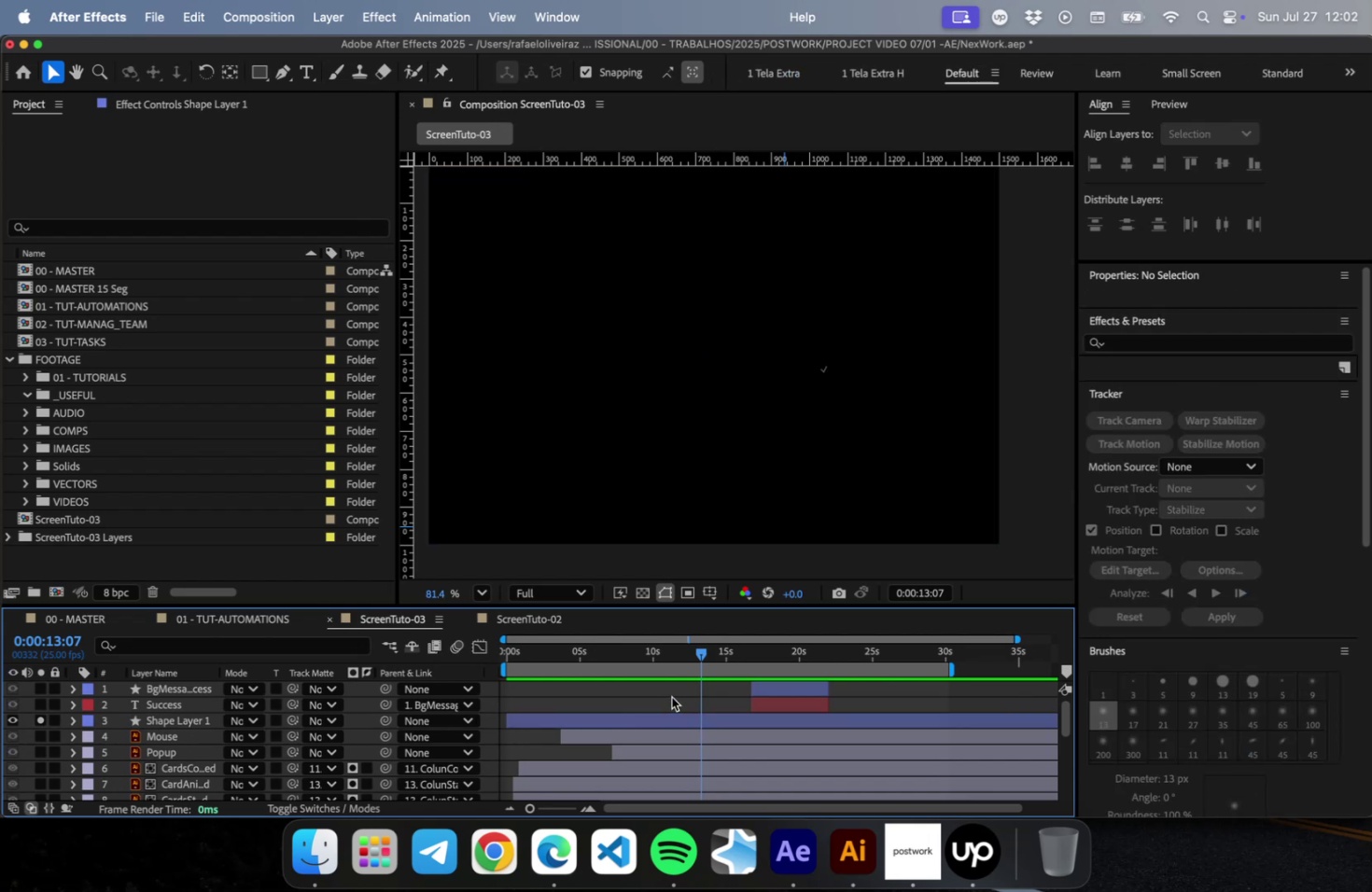 
left_click([672, 717])
 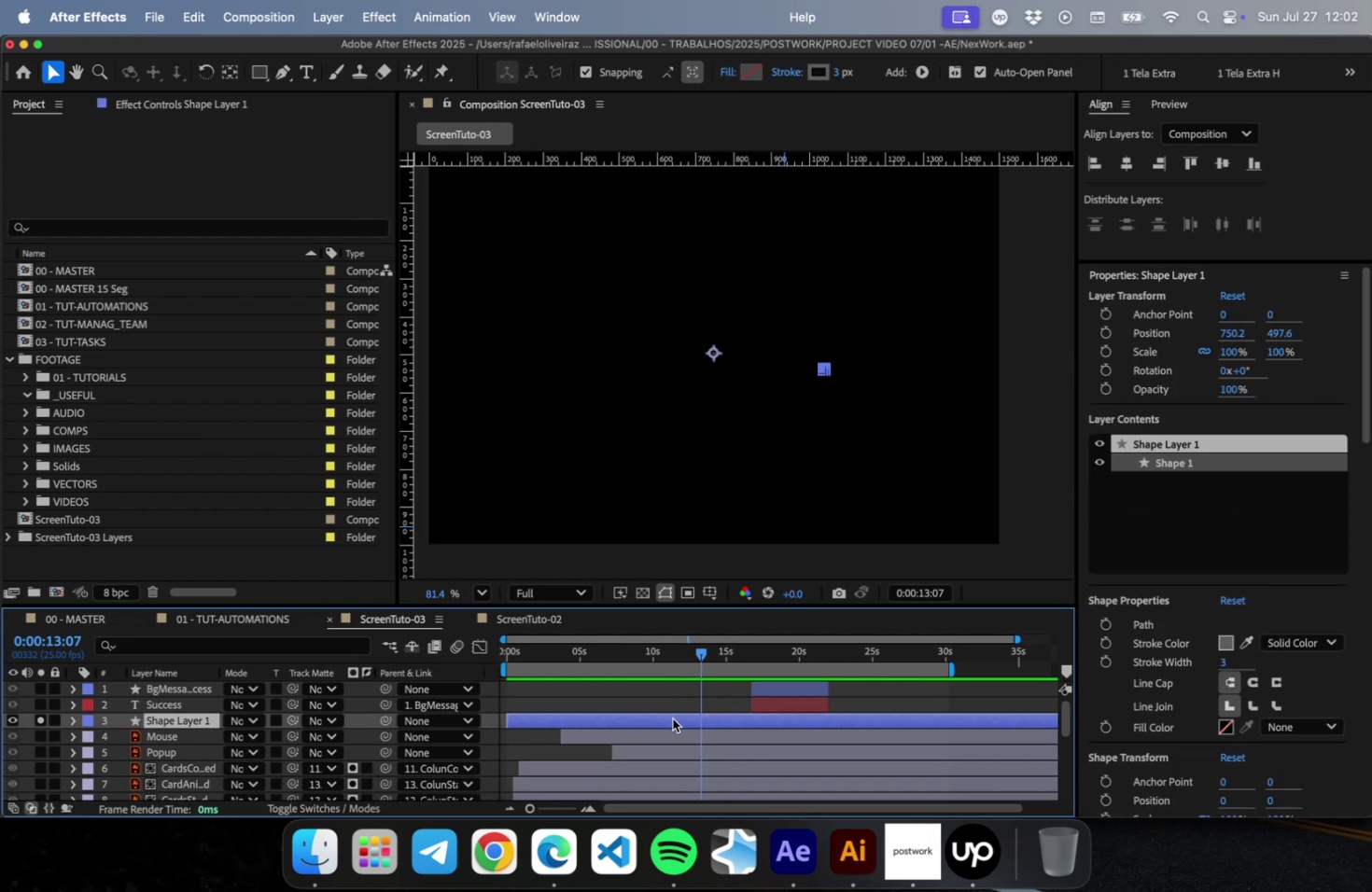 
key(Enter)
 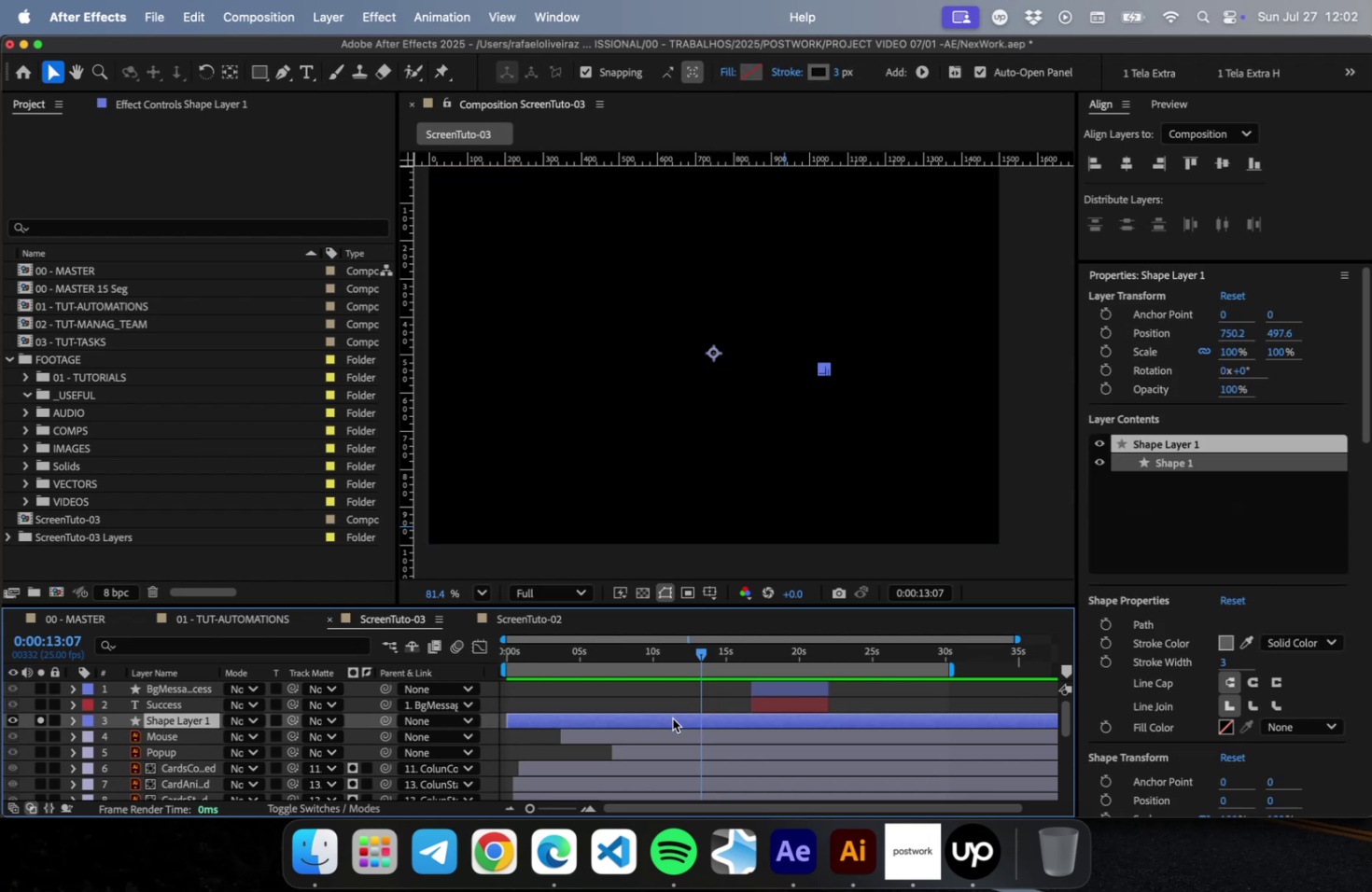 
type(Check)
 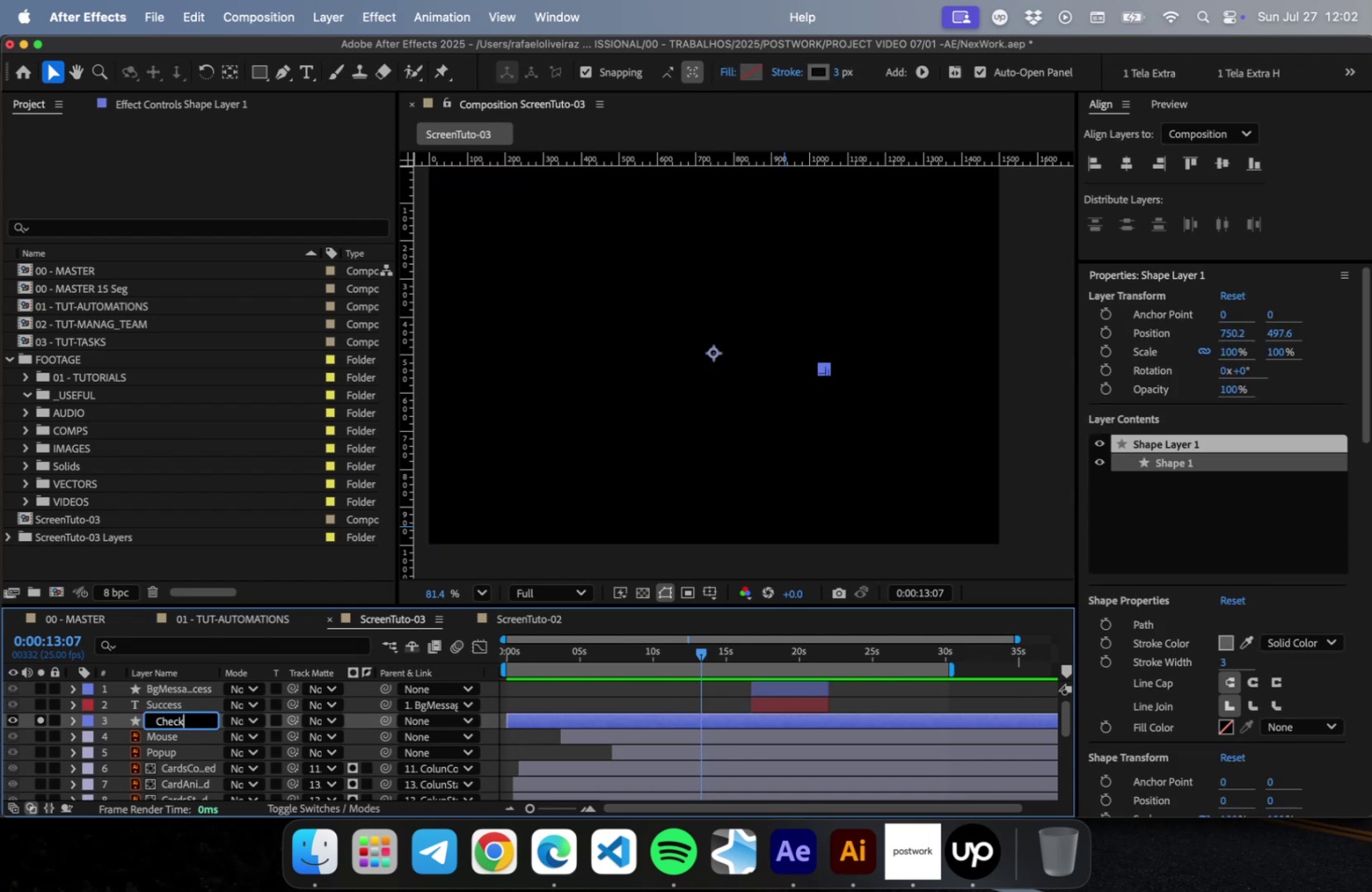 
key(Enter)
 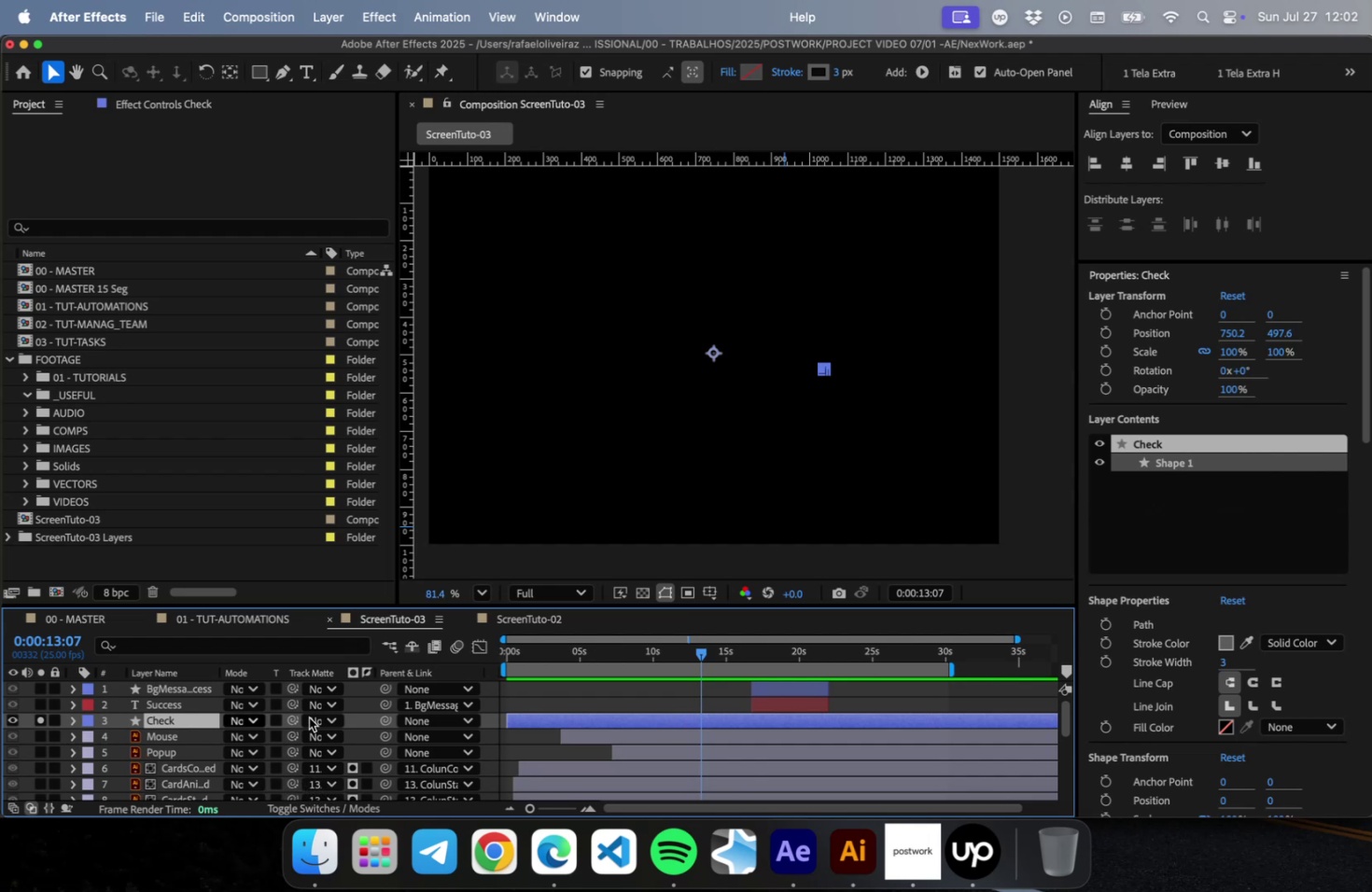 
left_click_drag(start_coordinate=[386, 719], to_coordinate=[207, 749])
 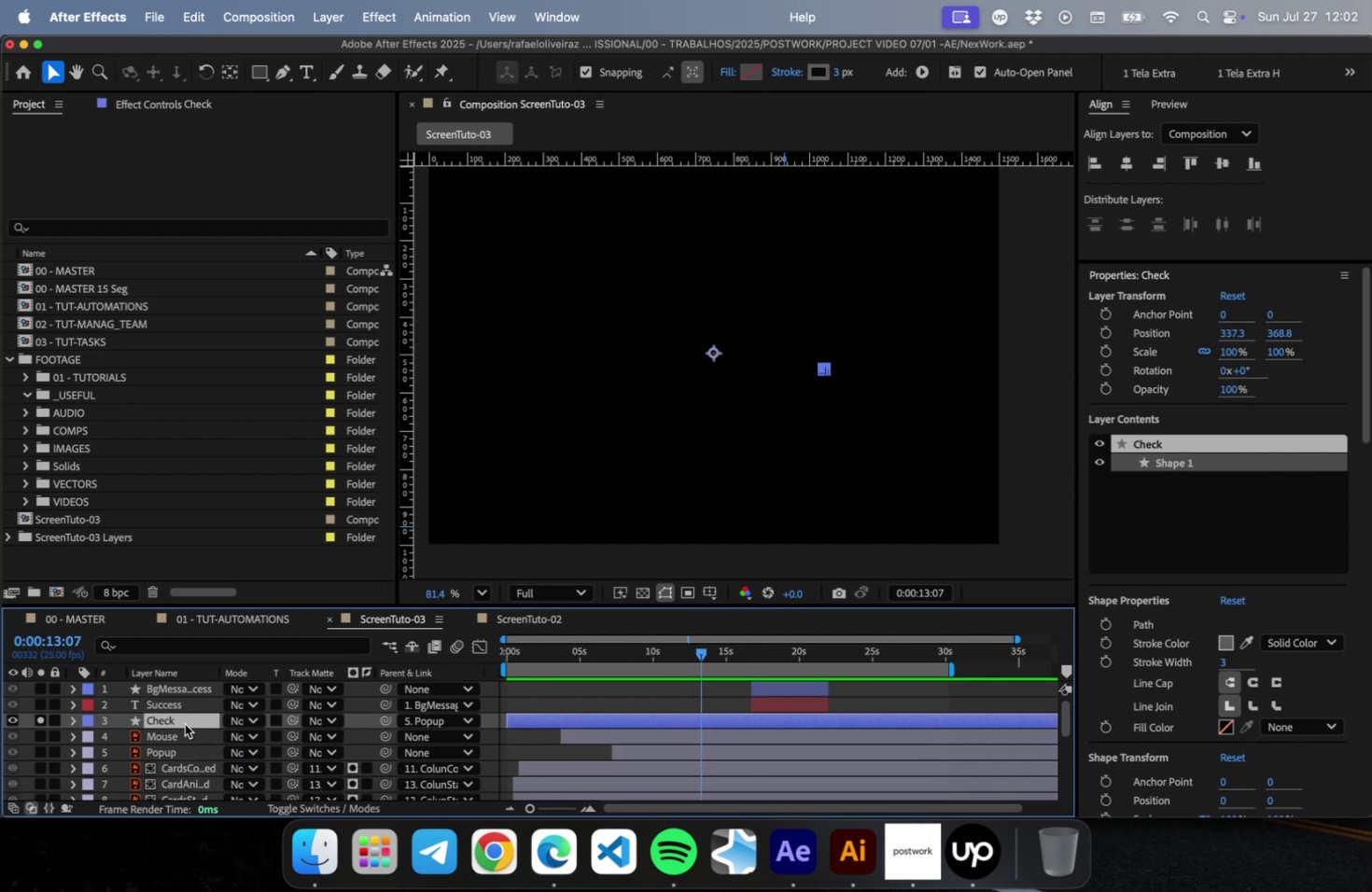 
left_click([185, 723])
 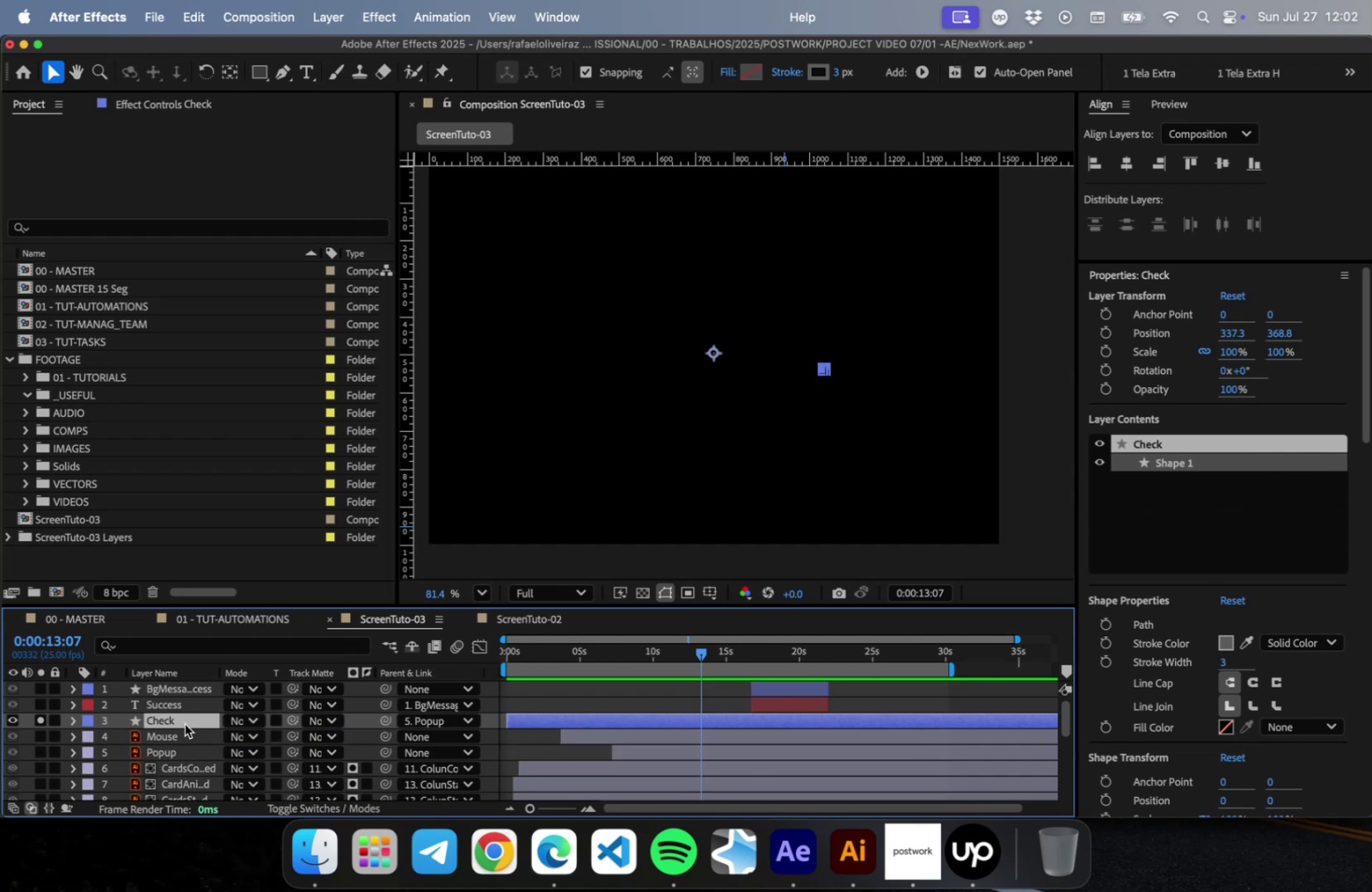 
left_click_drag(start_coordinate=[178, 723], to_coordinate=[178, 744])
 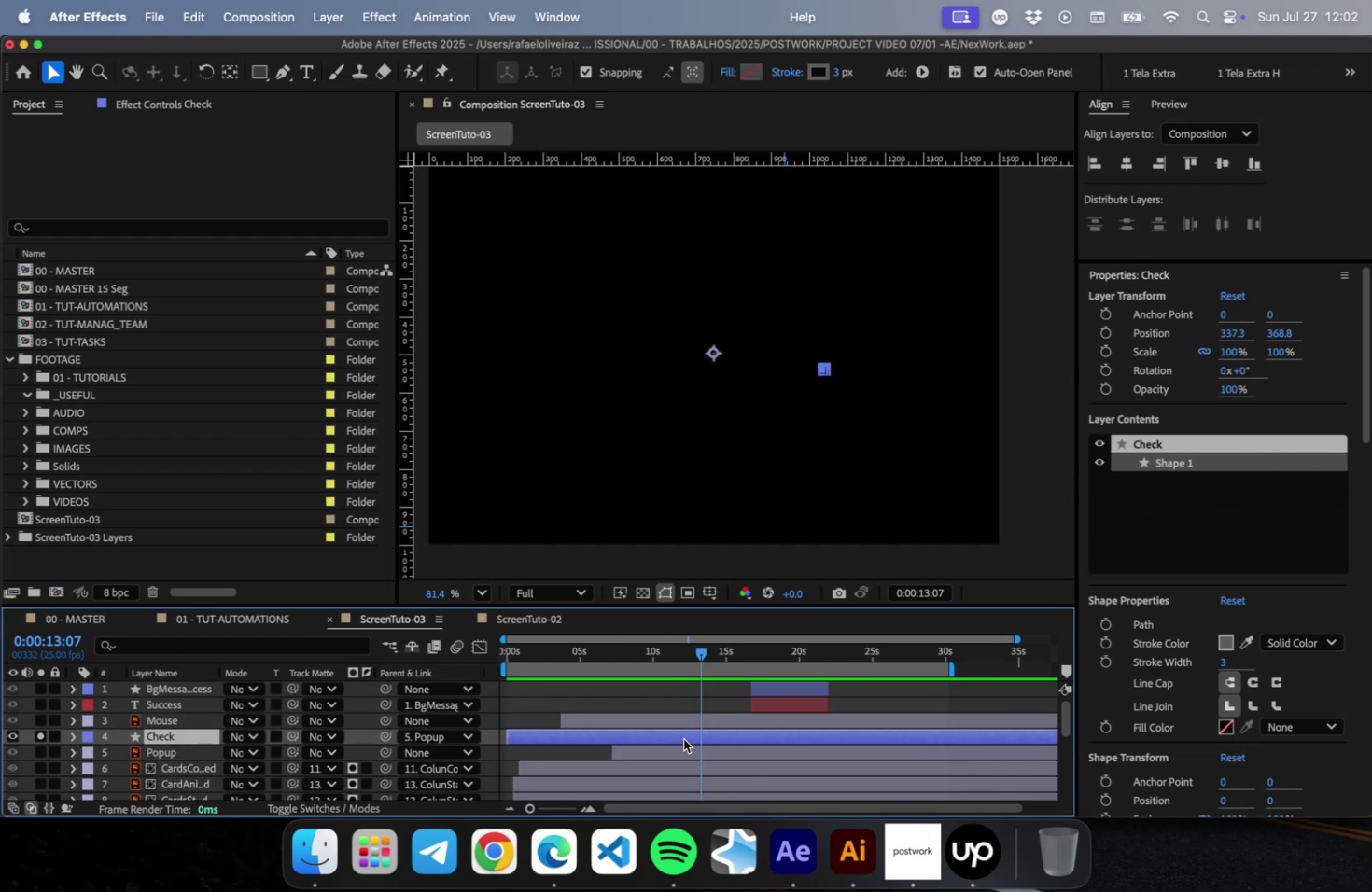 
left_click_drag(start_coordinate=[531, 735], to_coordinate=[585, 732])
 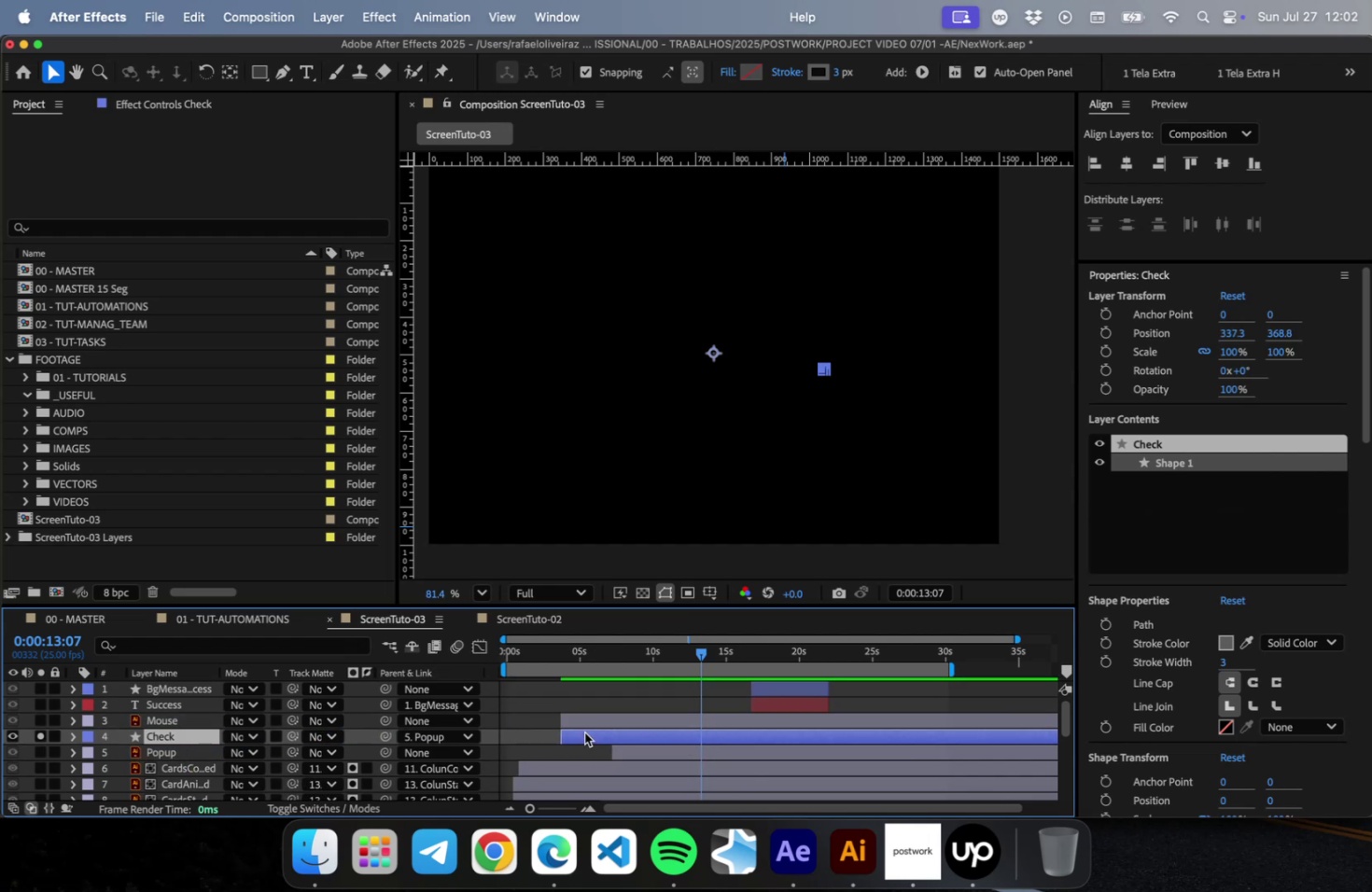 
key(Meta+CommandLeft)
 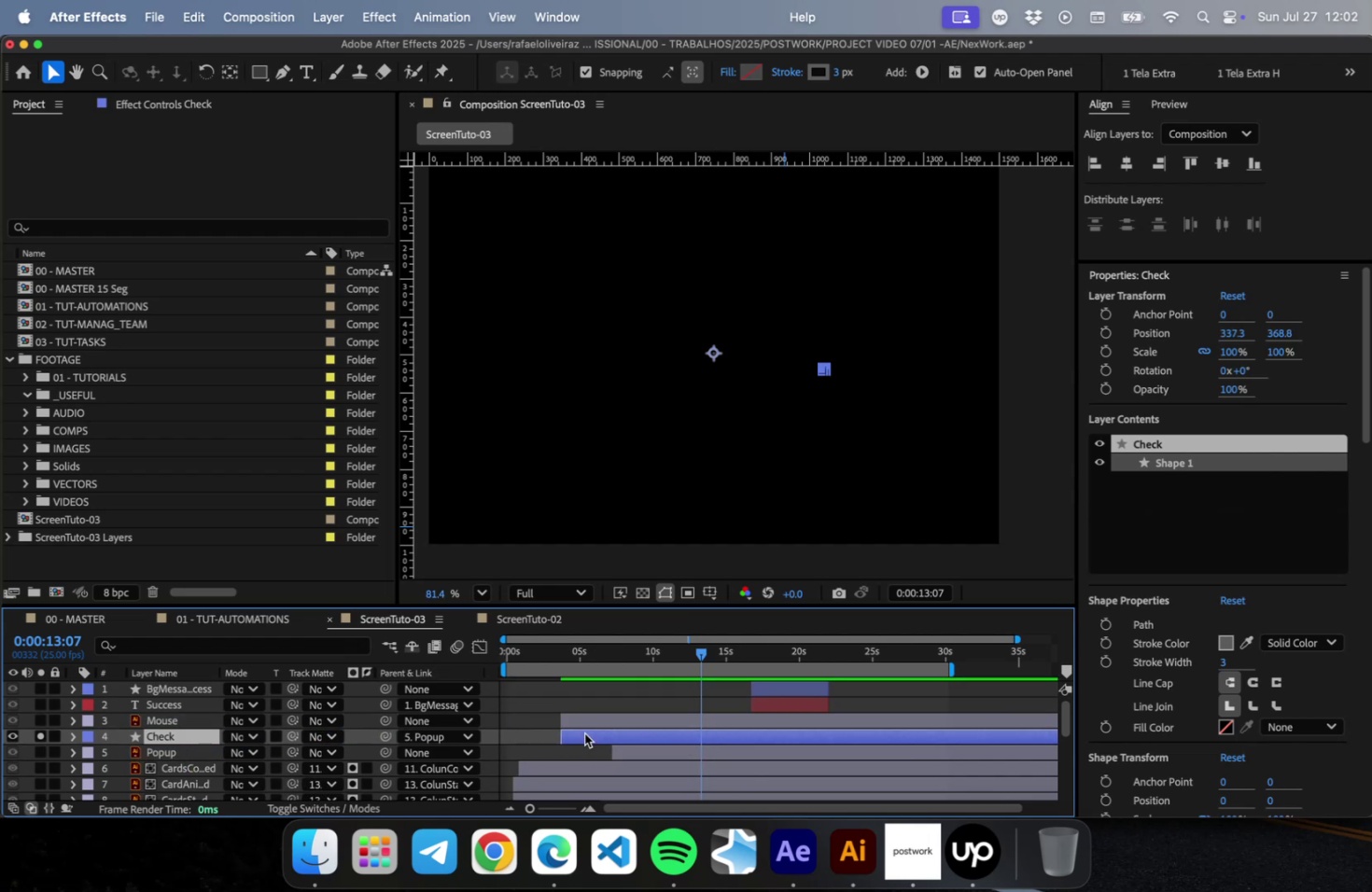 
key(Meta+S)
 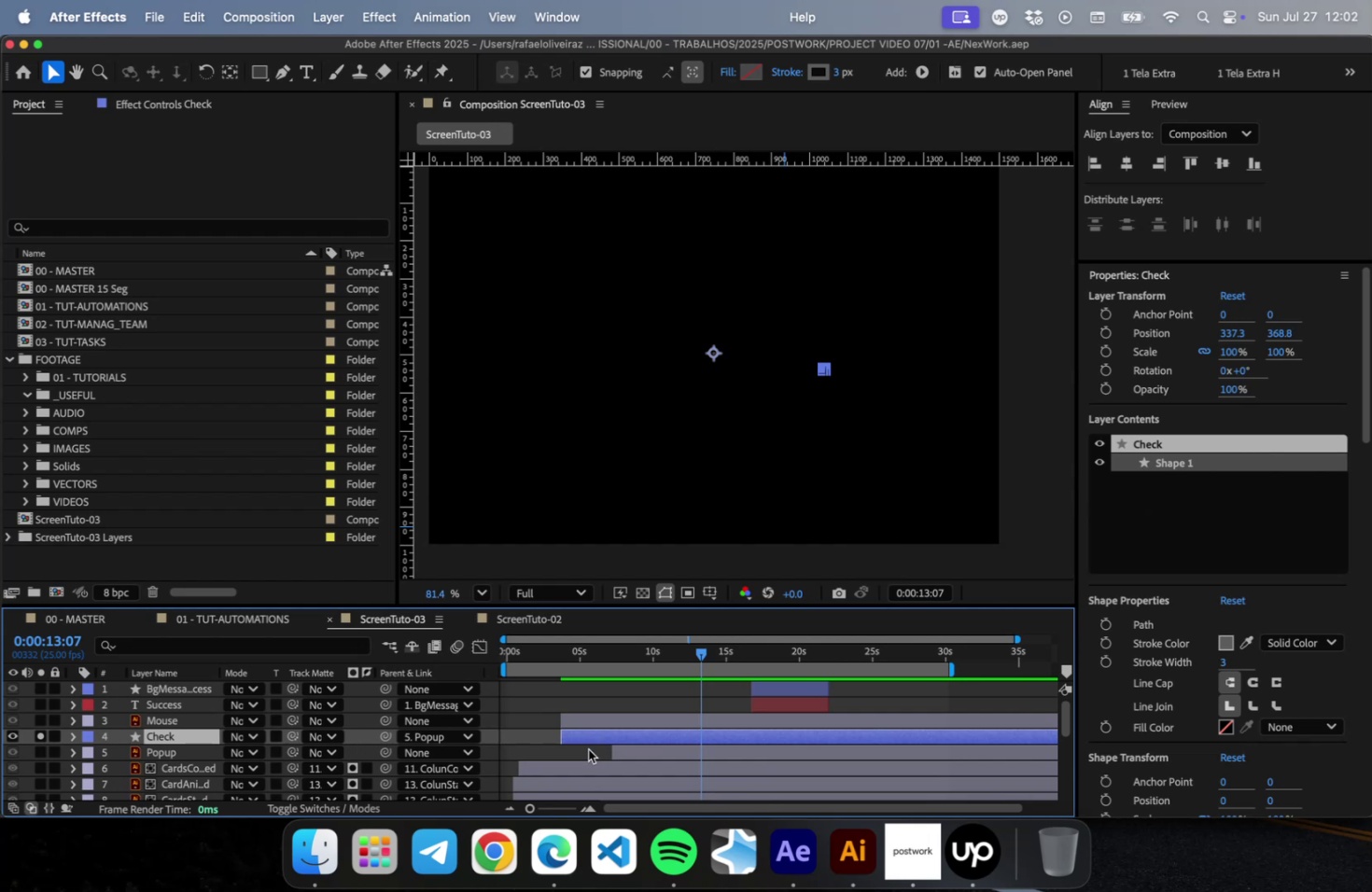 
wait(6.83)
 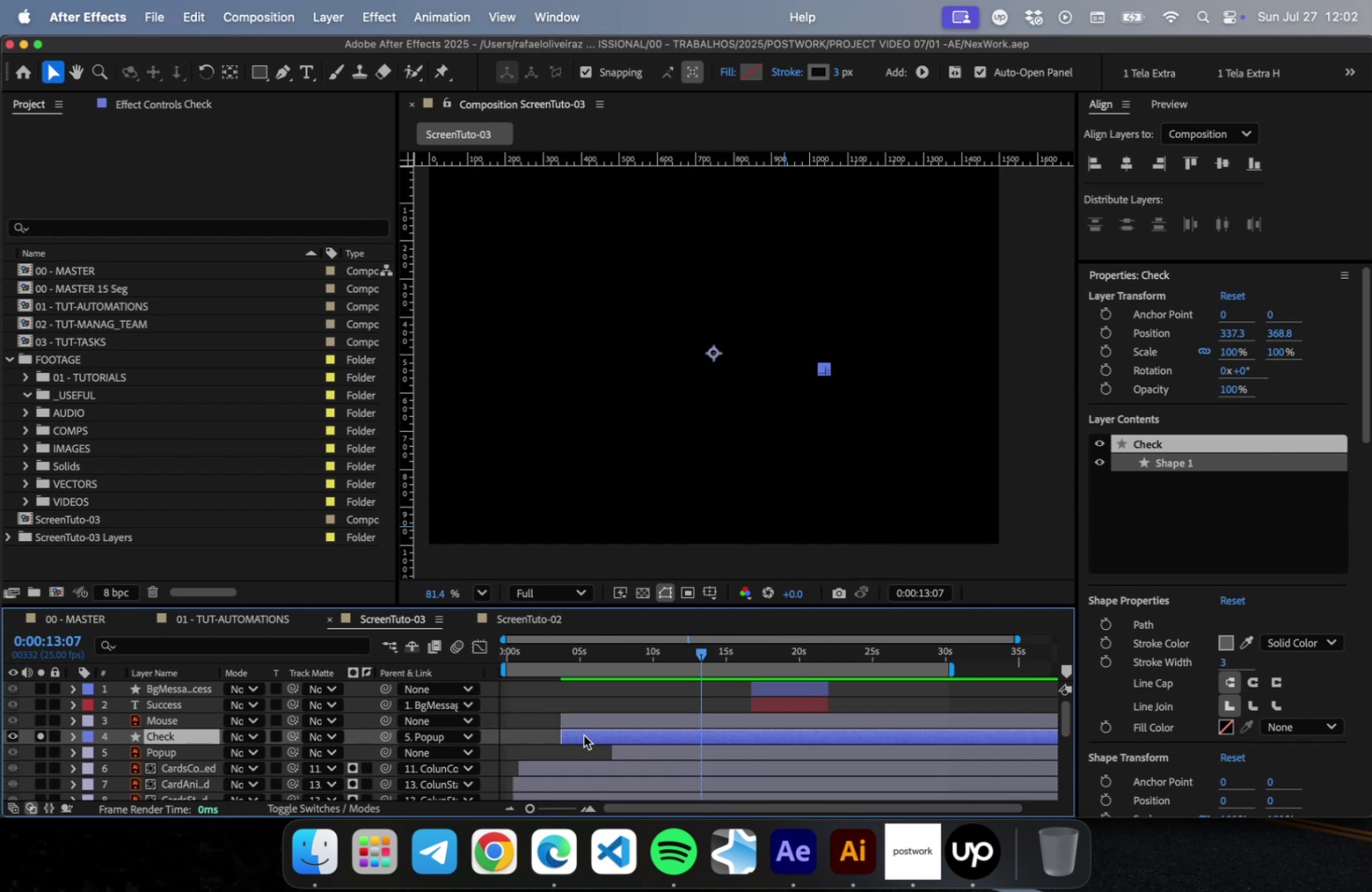 
key(U)
 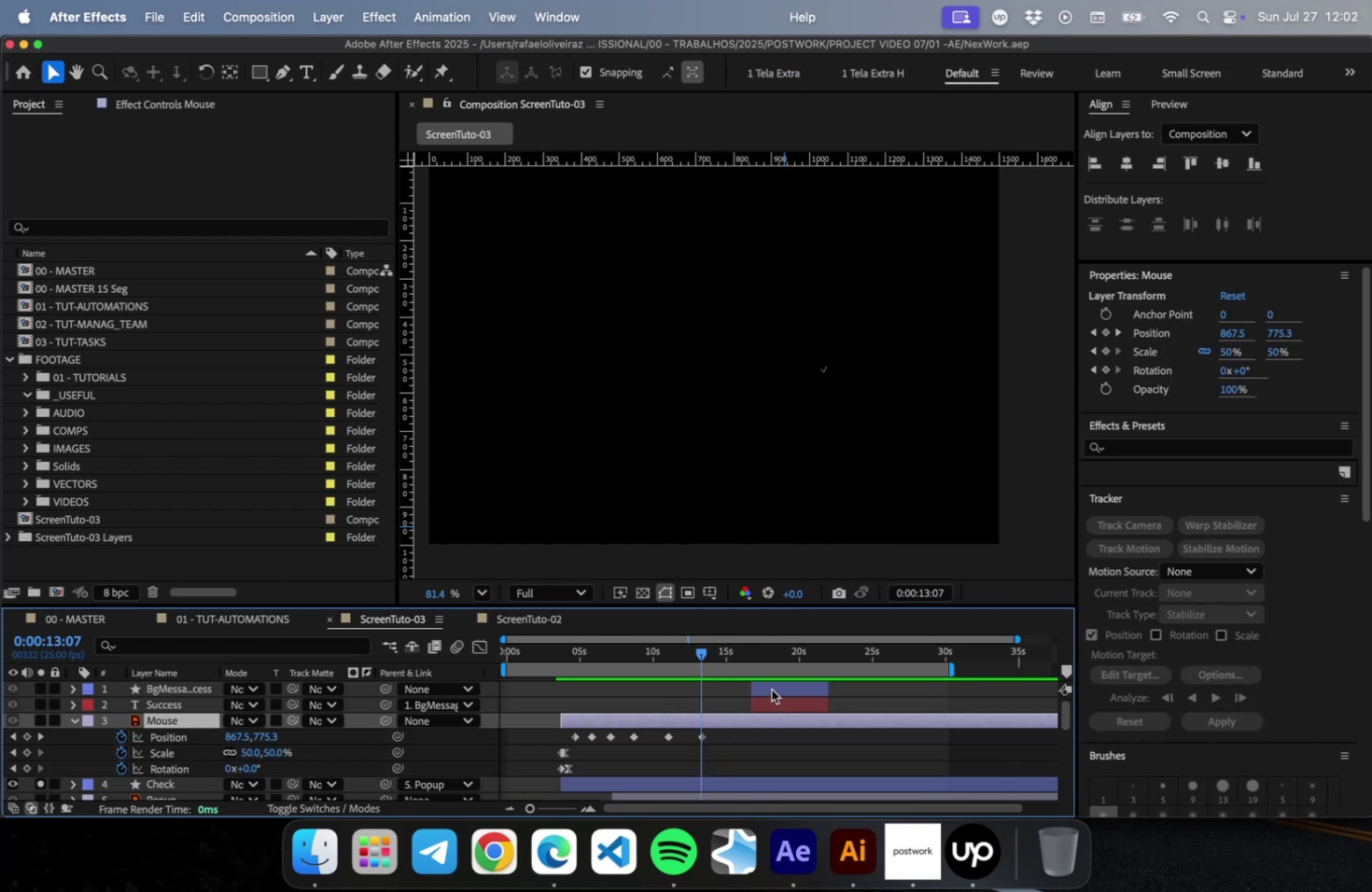 
hold_key(key=ShiftLeft, duration=0.36)
left_click([770, 700])
 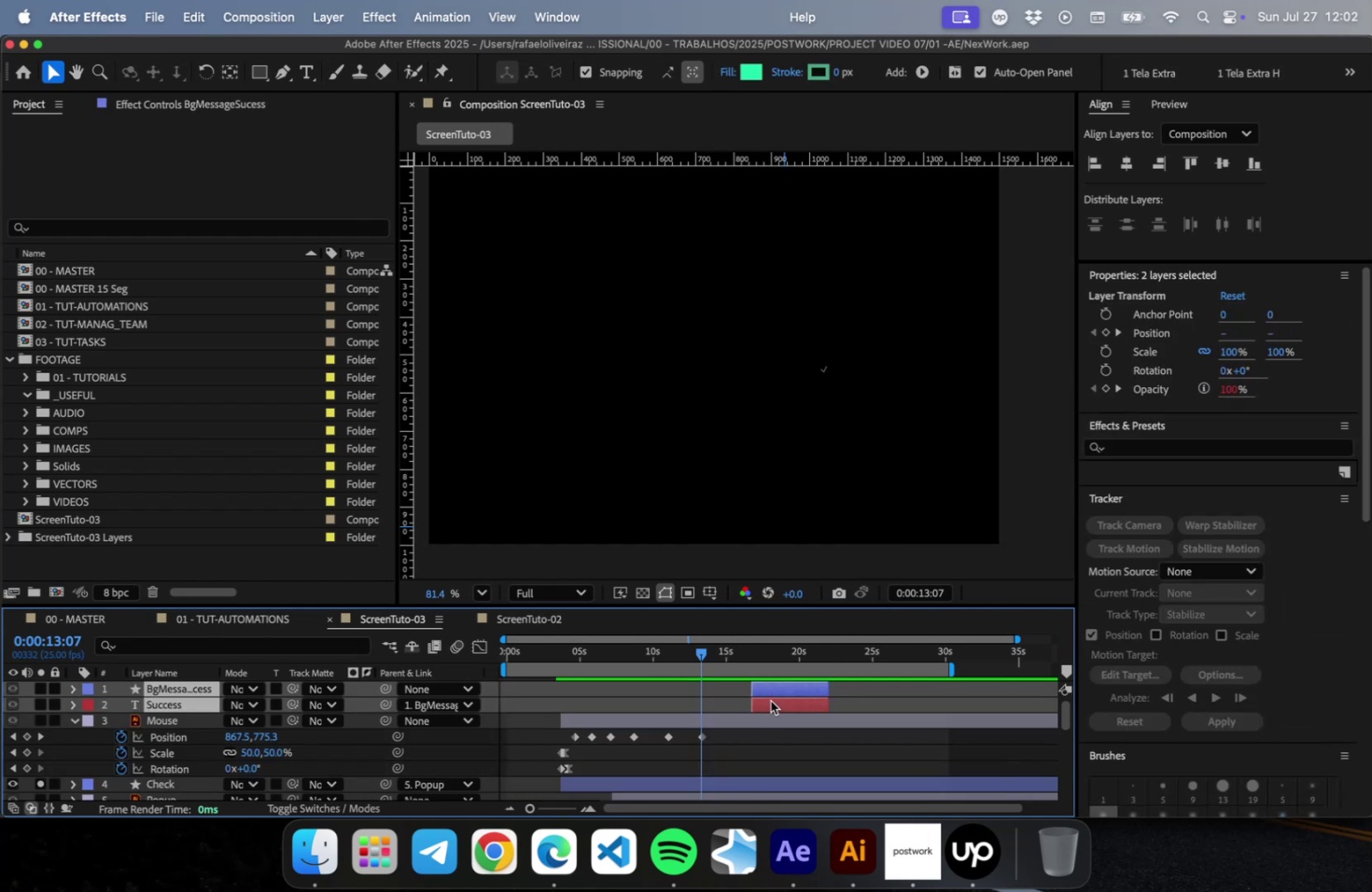 
left_click_drag(start_coordinate=[768, 703], to_coordinate=[715, 710])
 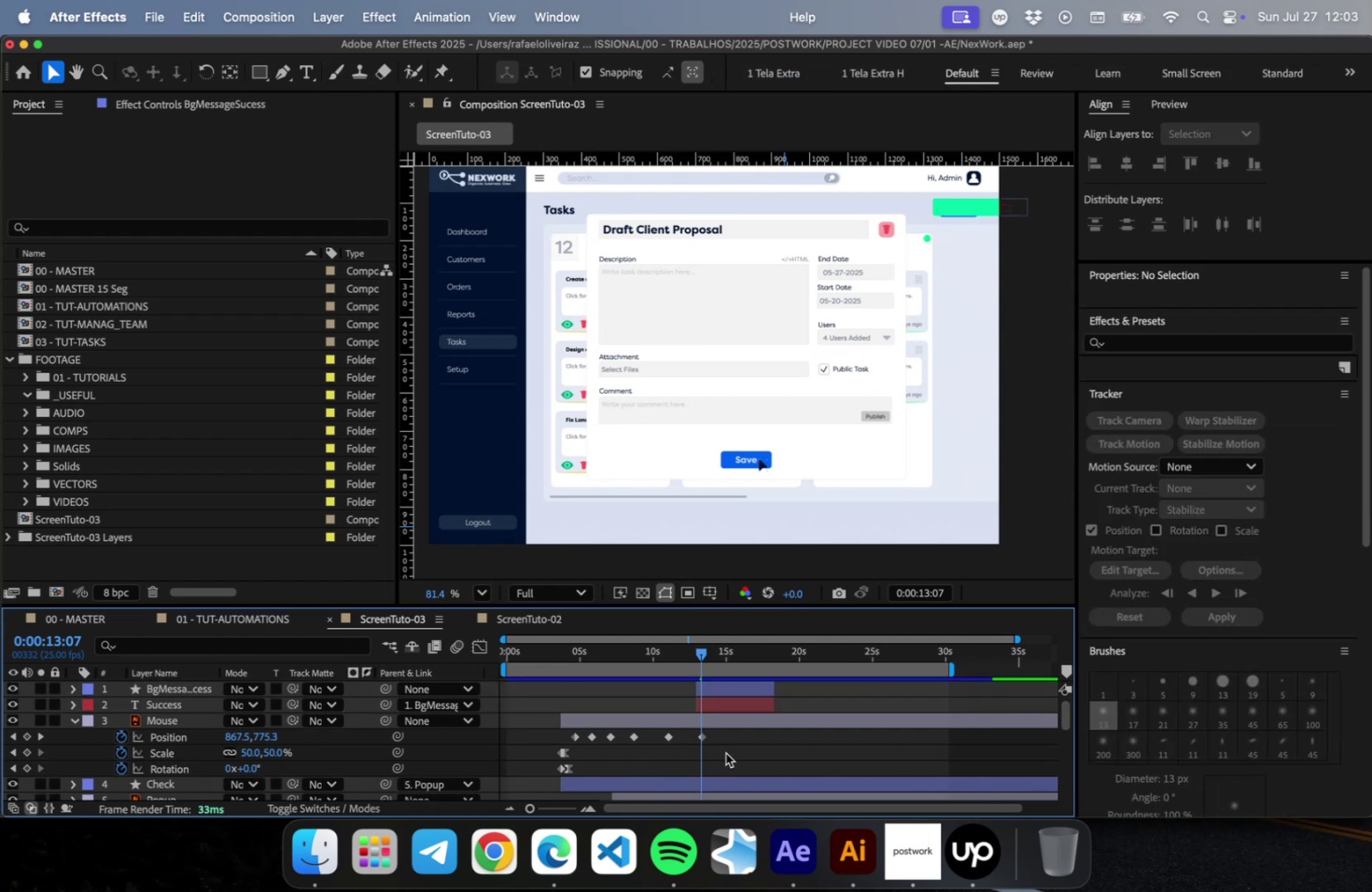 
wait(5.12)
 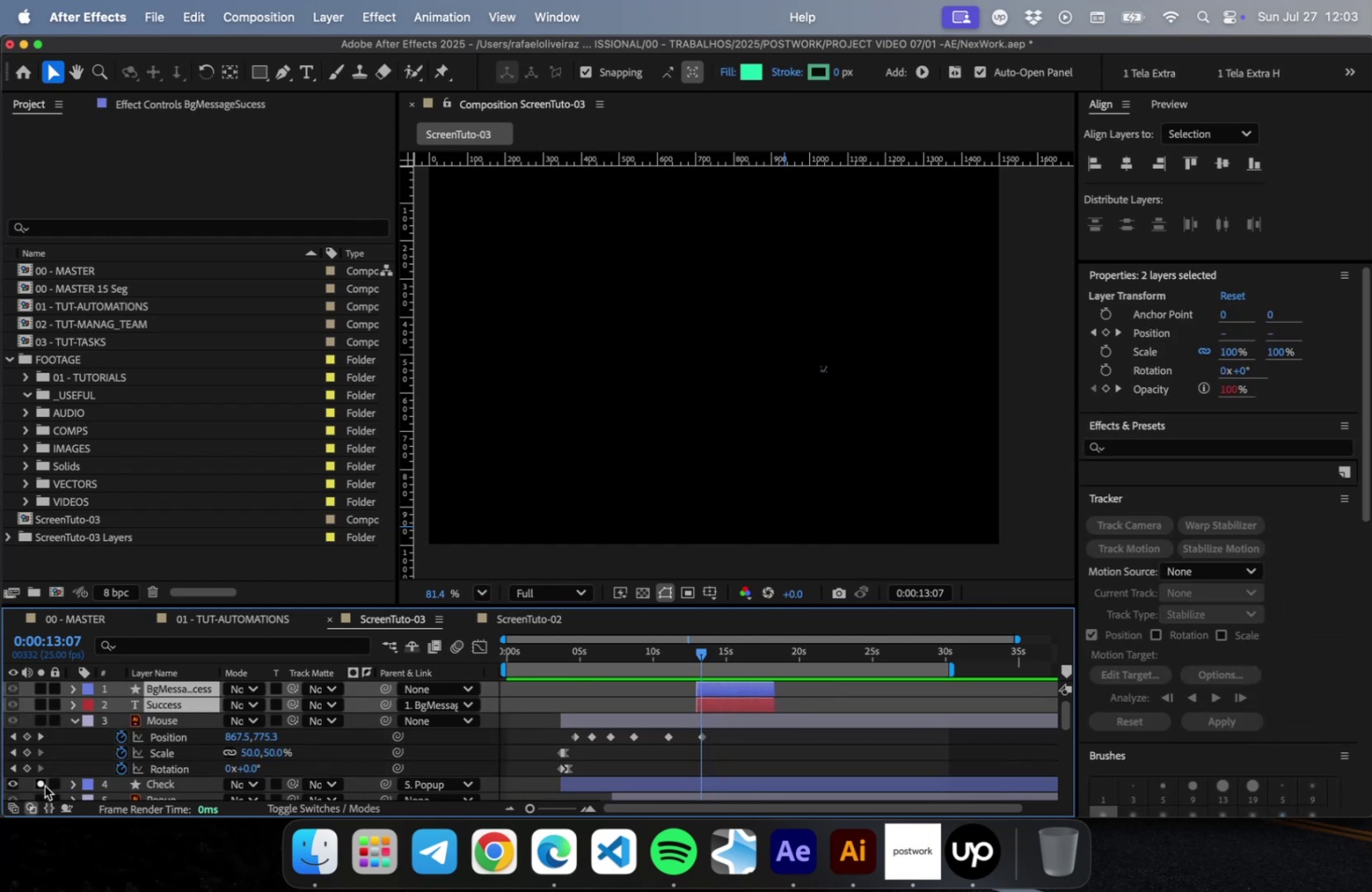 
left_click_drag(start_coordinate=[696, 653], to_coordinate=[712, 648])
 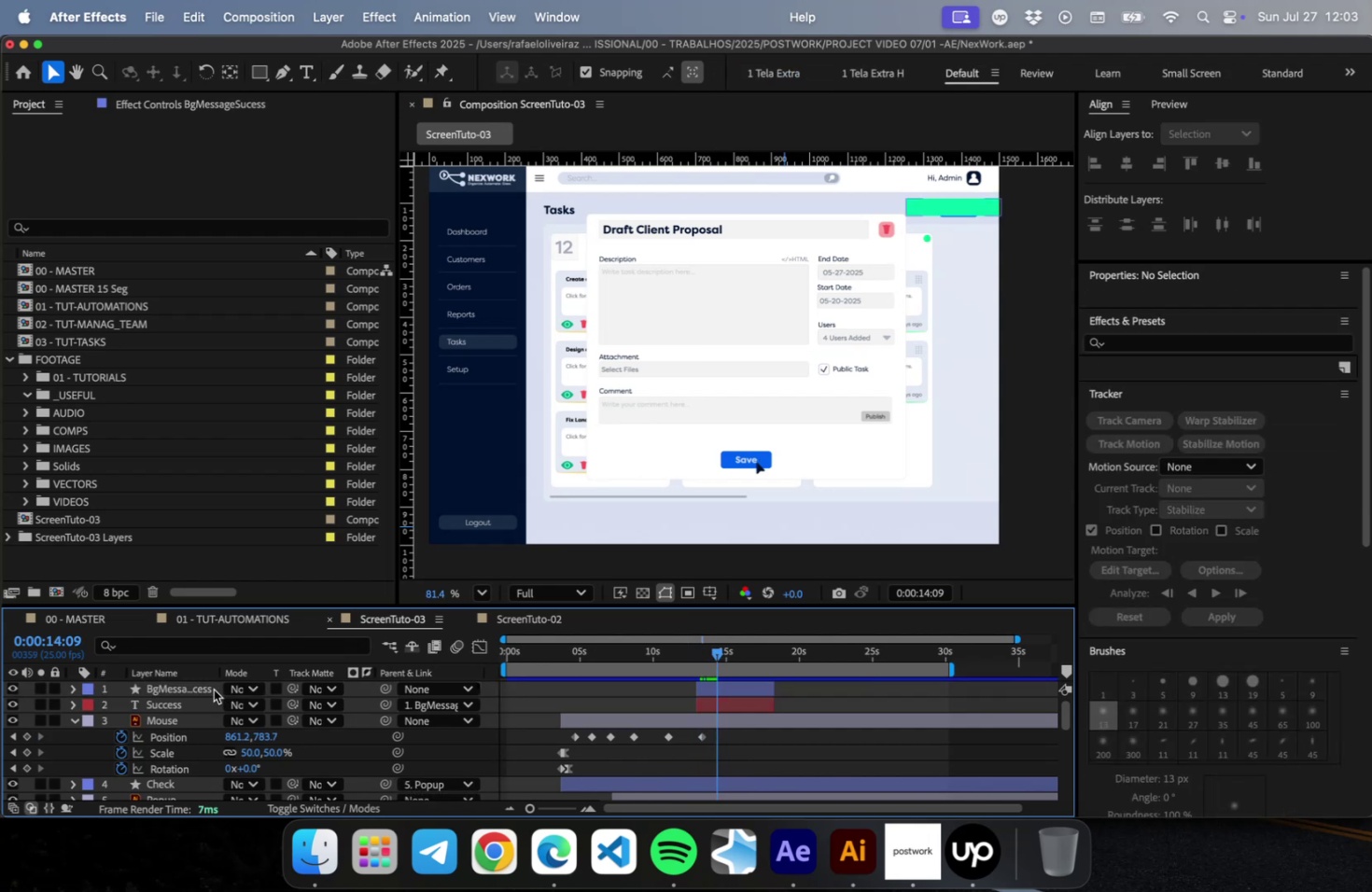 
left_click([192, 688])
 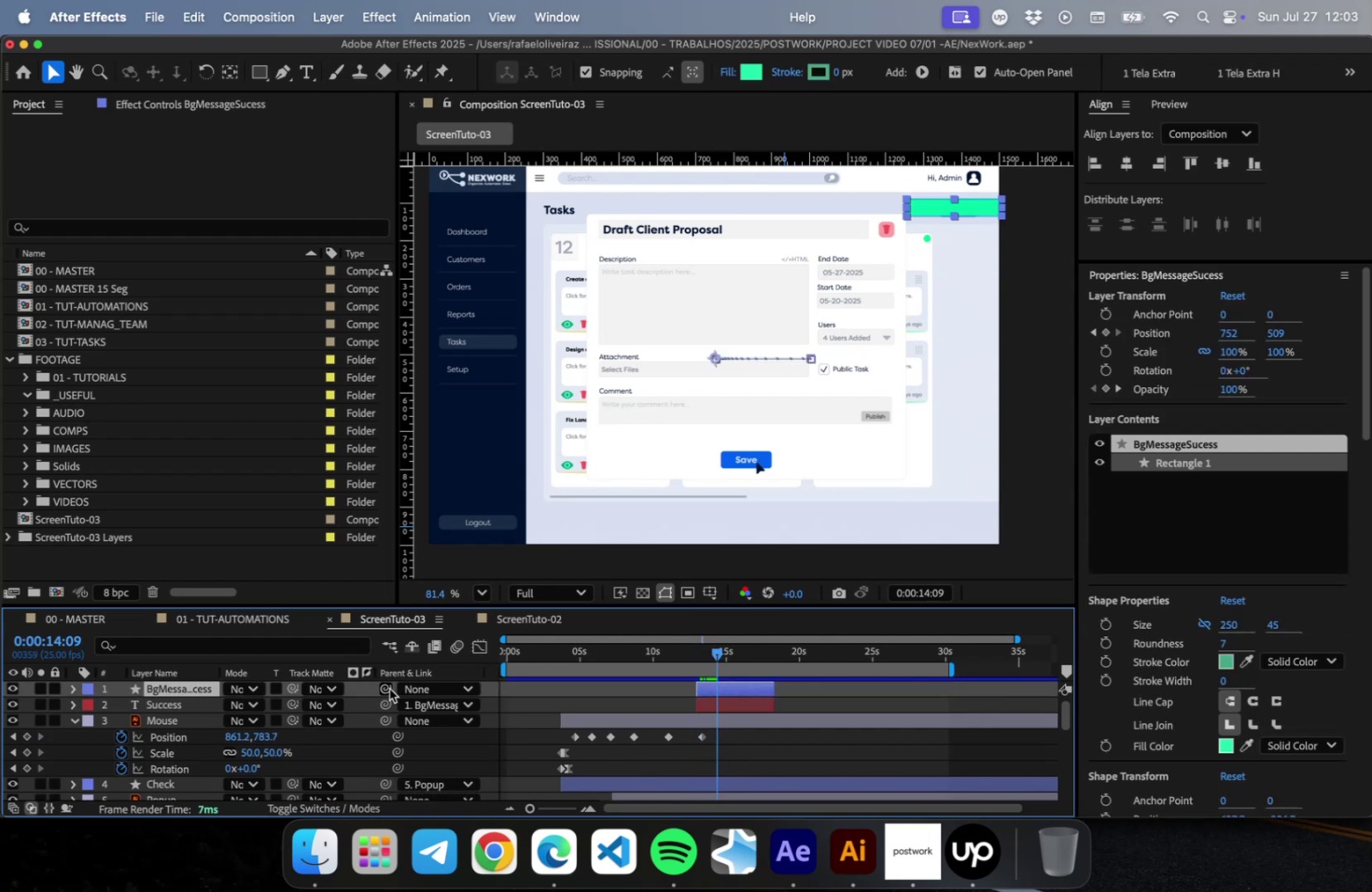 
key(T)
 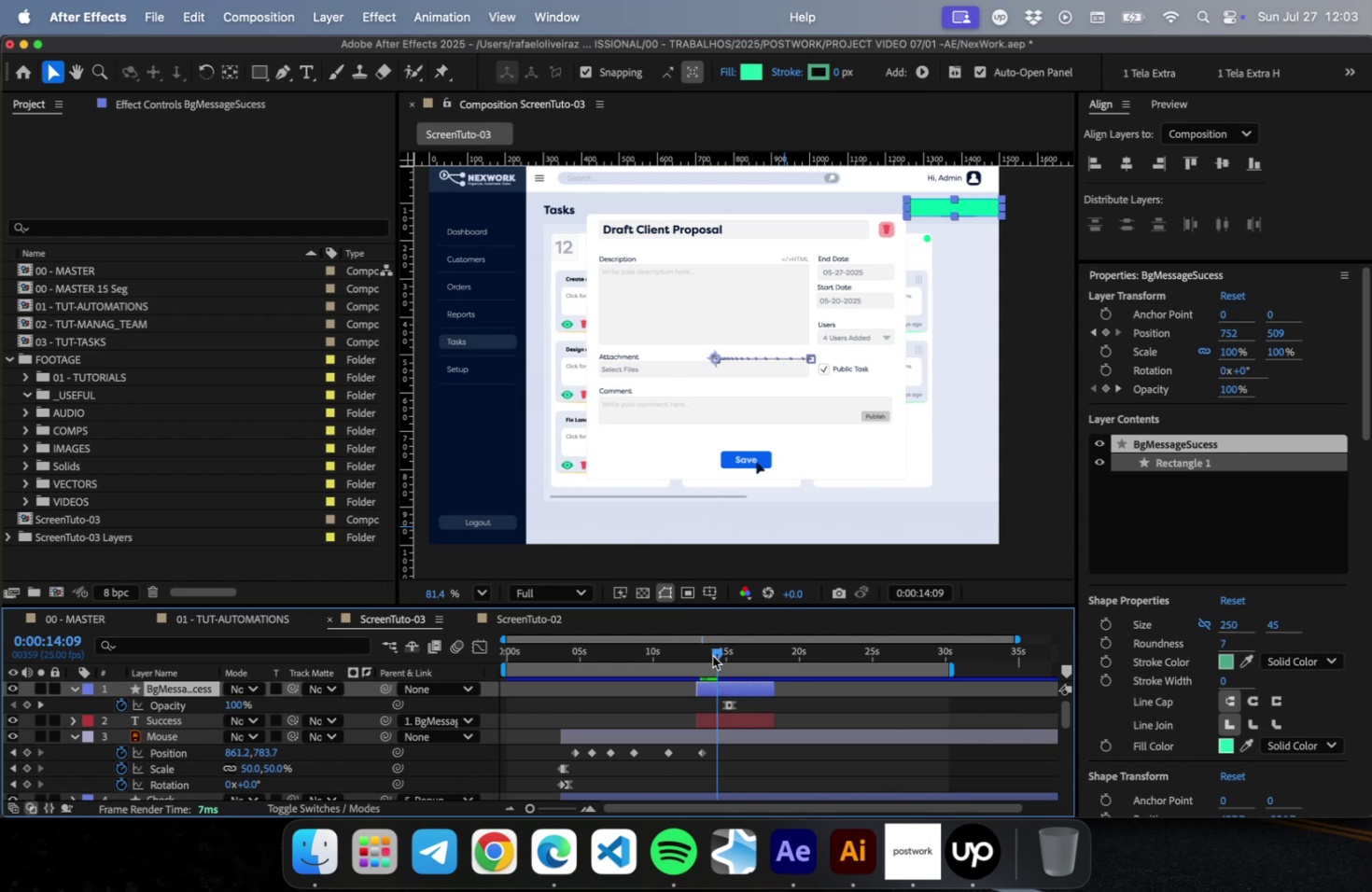 
scroll: coordinate [322, 758], scroll_direction: up, amount: 15.0
 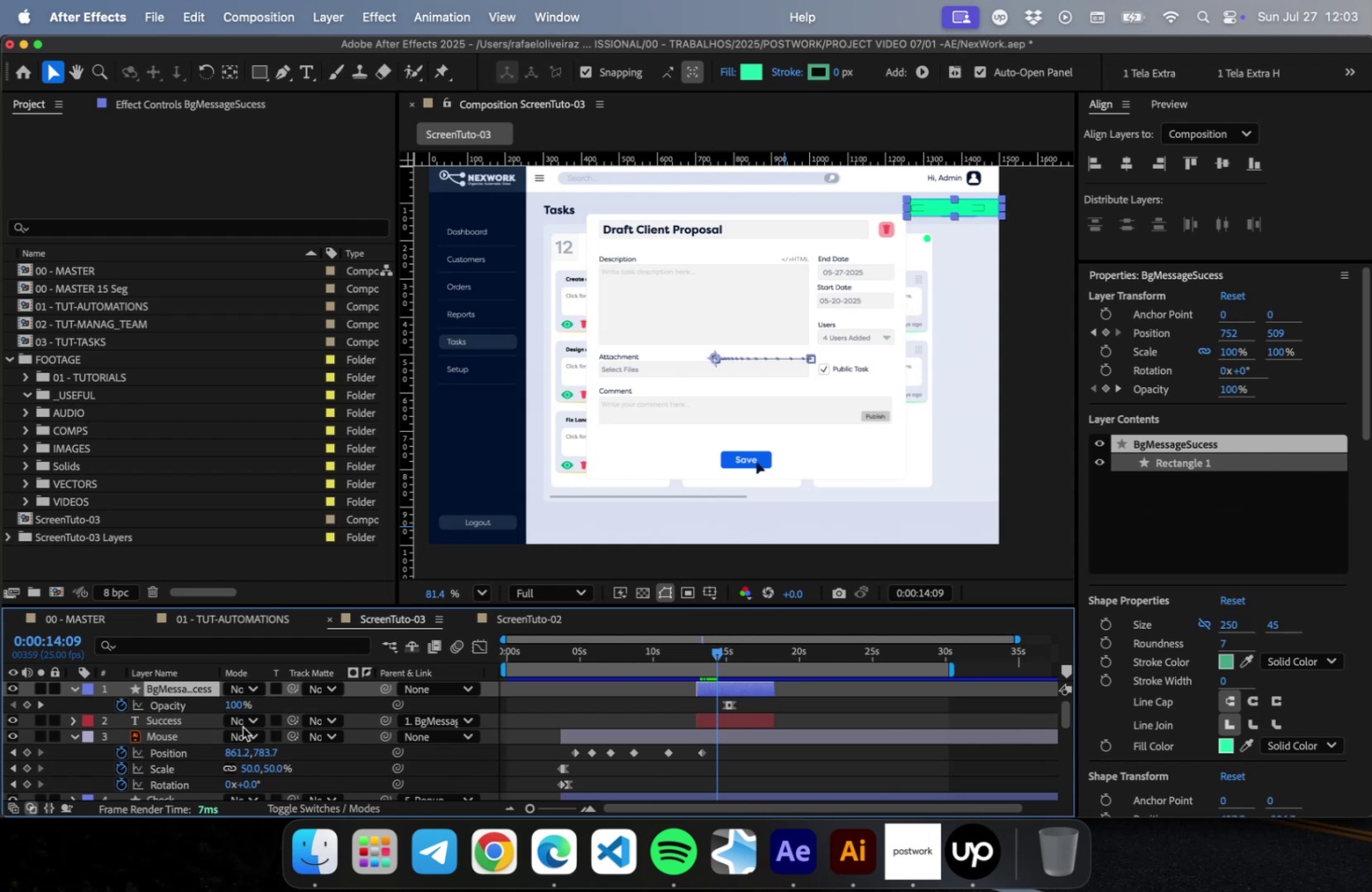 
left_click([204, 722])
 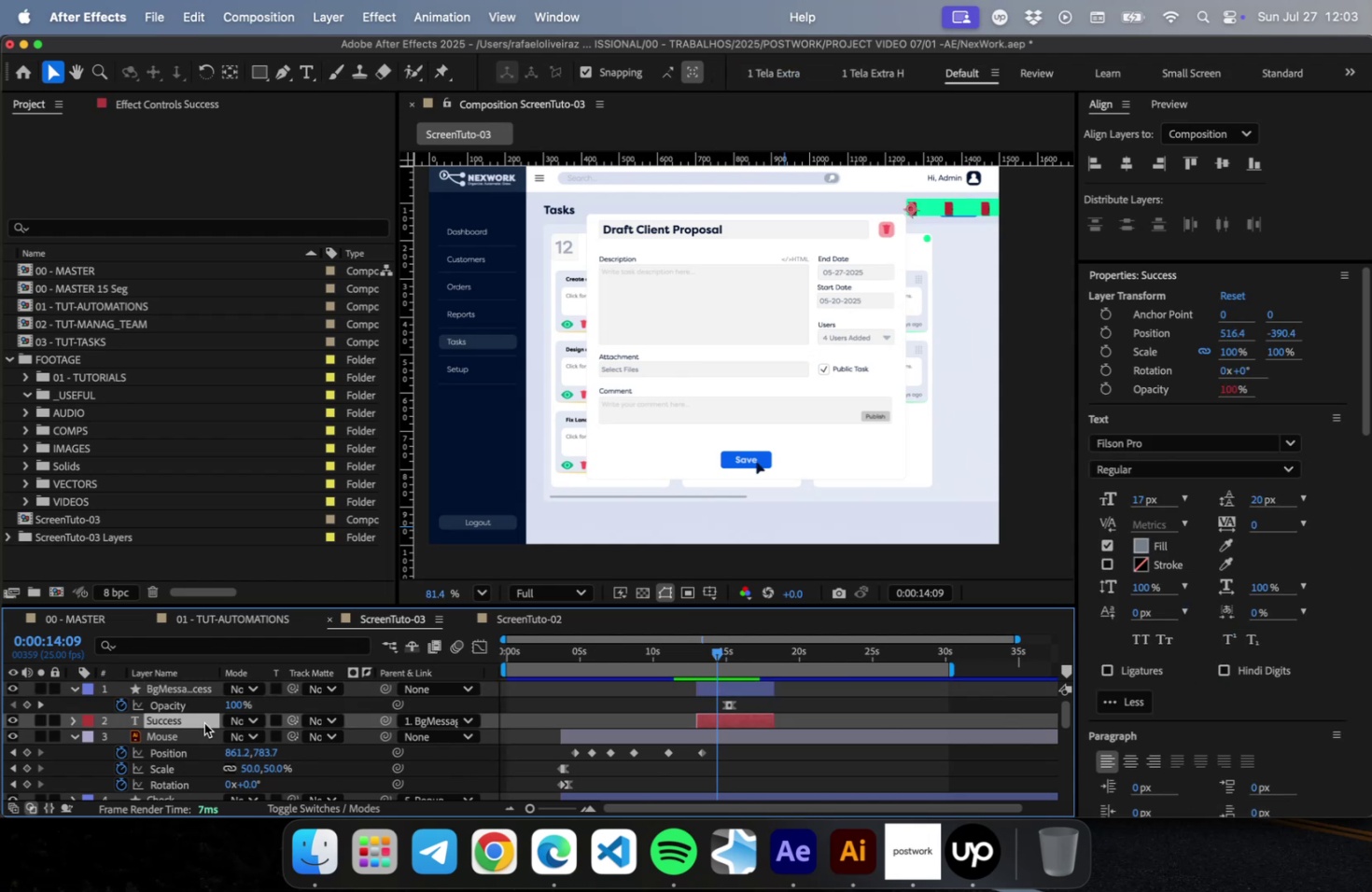 
key(T)
 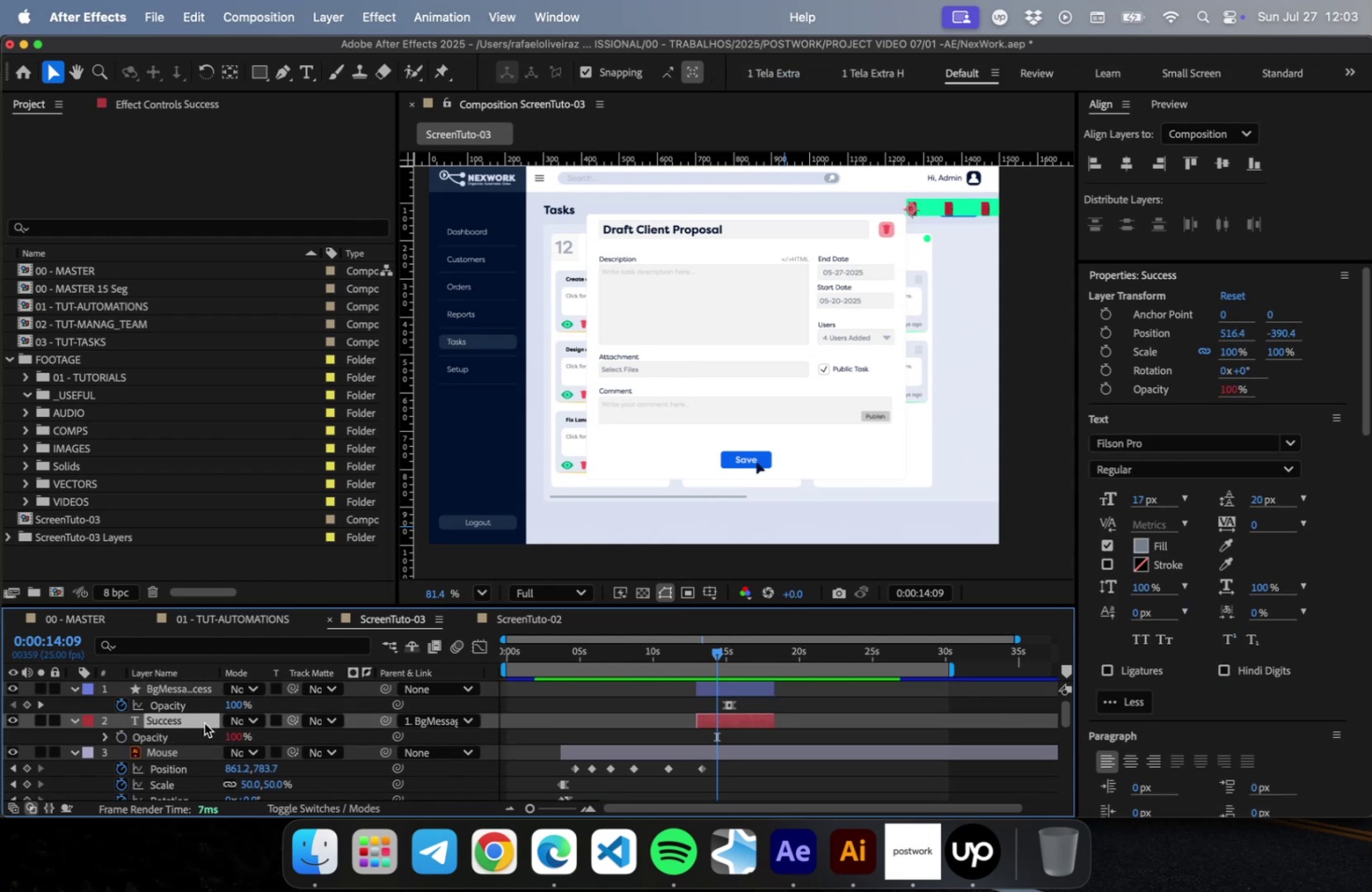 
scroll: coordinate [1043, 175], scroll_direction: up, amount: 12.0
 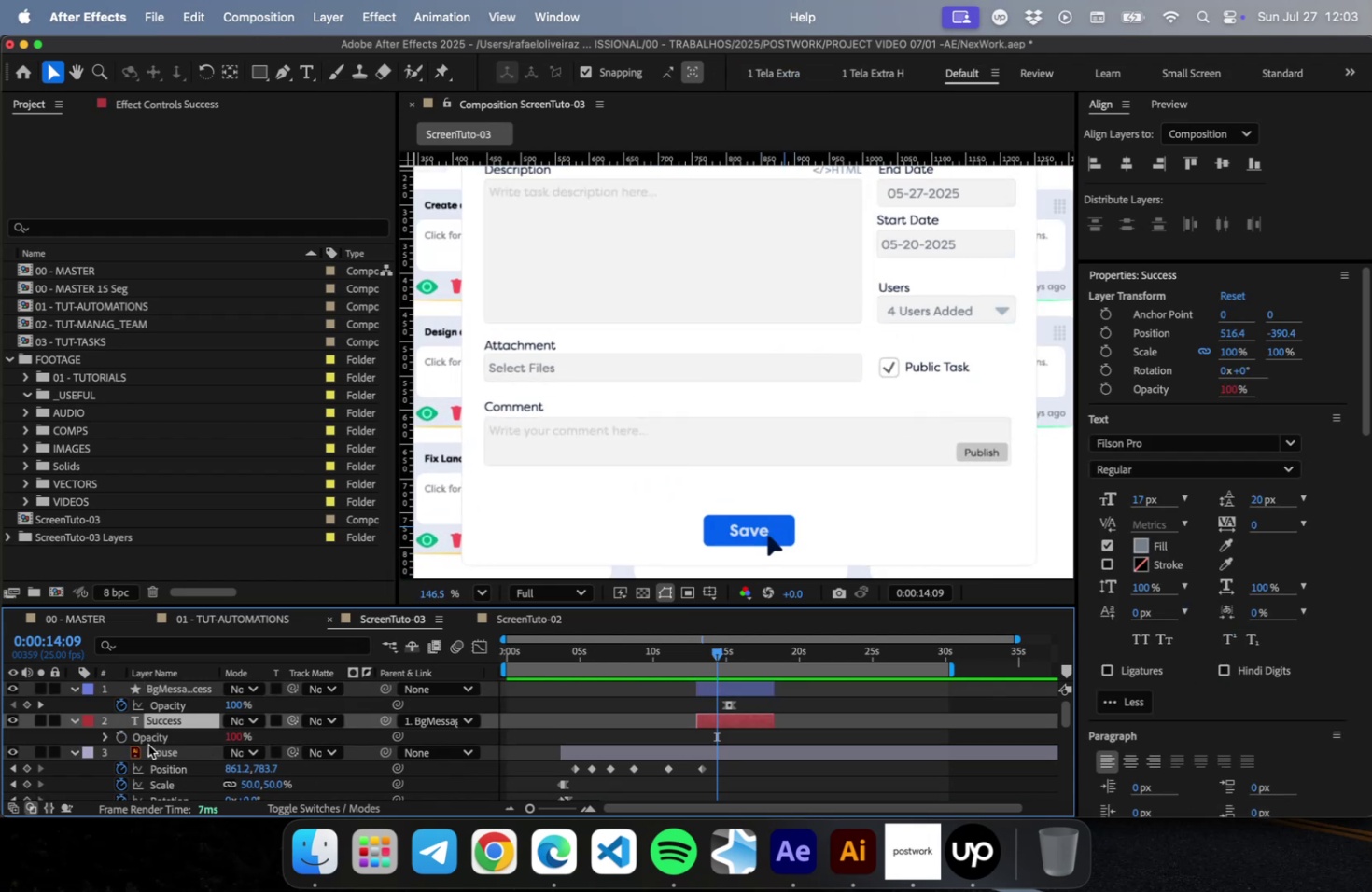 
left_click_drag(start_coordinate=[155, 715], to_coordinate=[171, 682])
 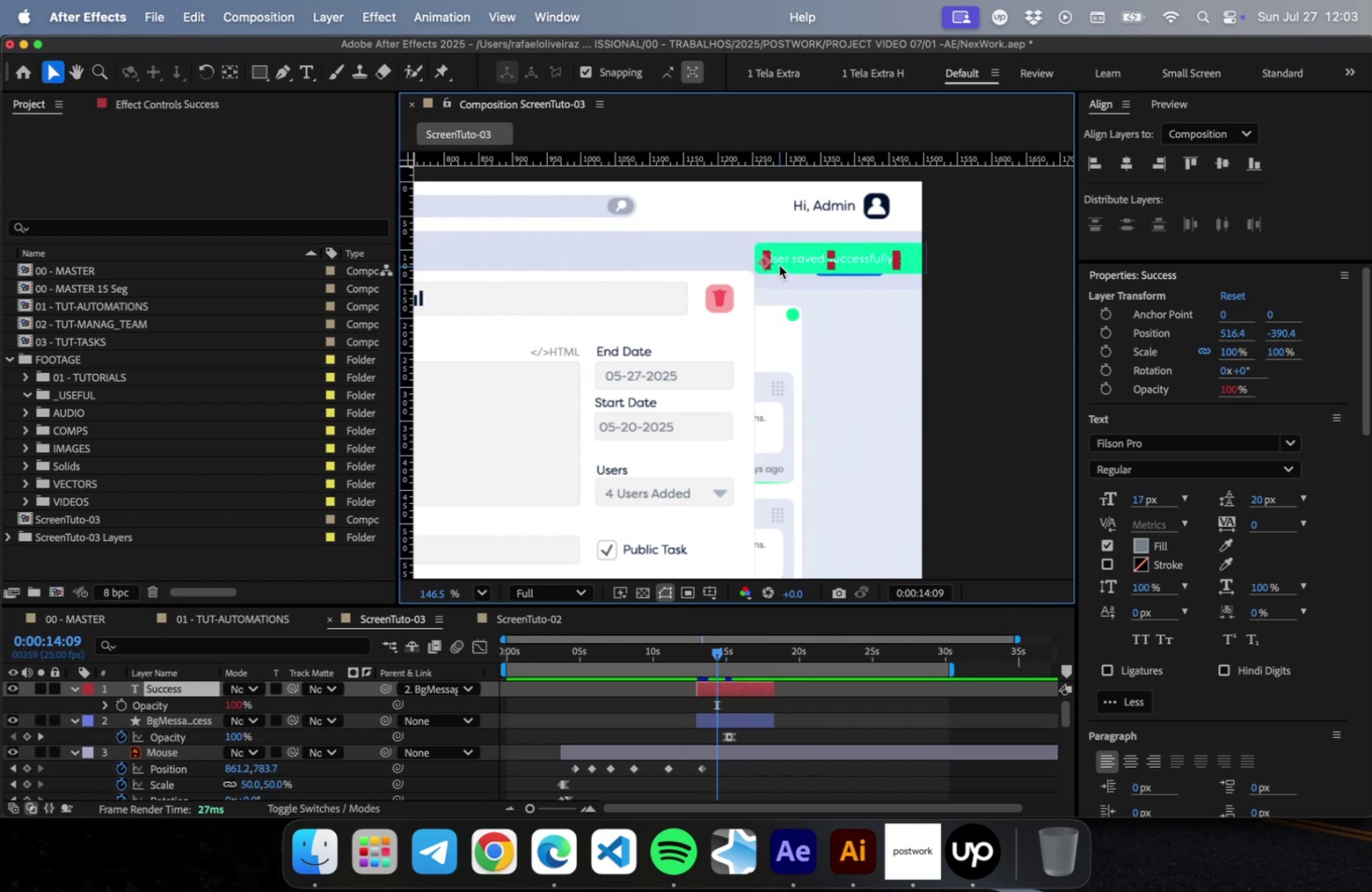 
double_click([777, 259])
 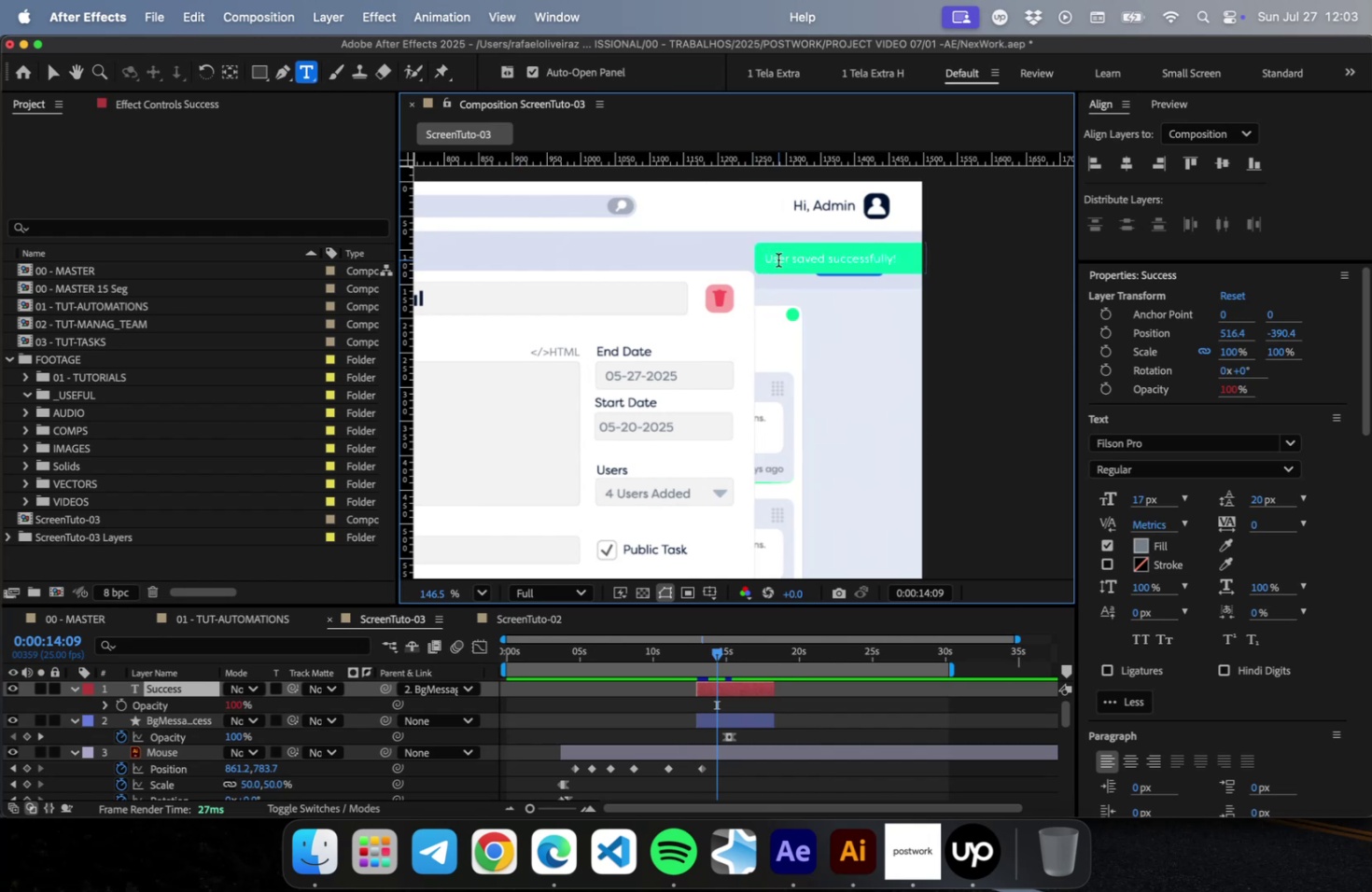 
double_click([776, 259])
 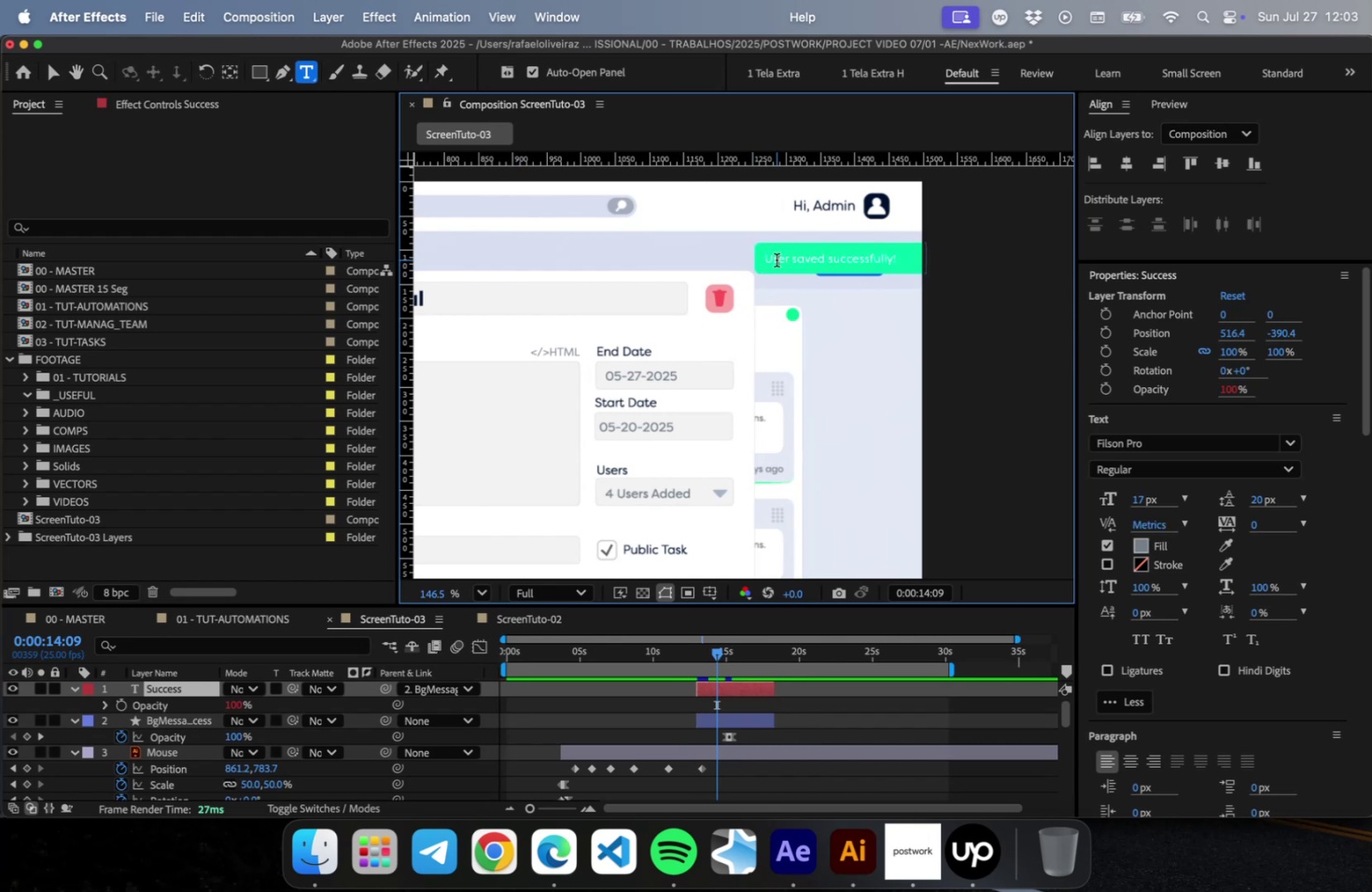 
triple_click([776, 259])
 